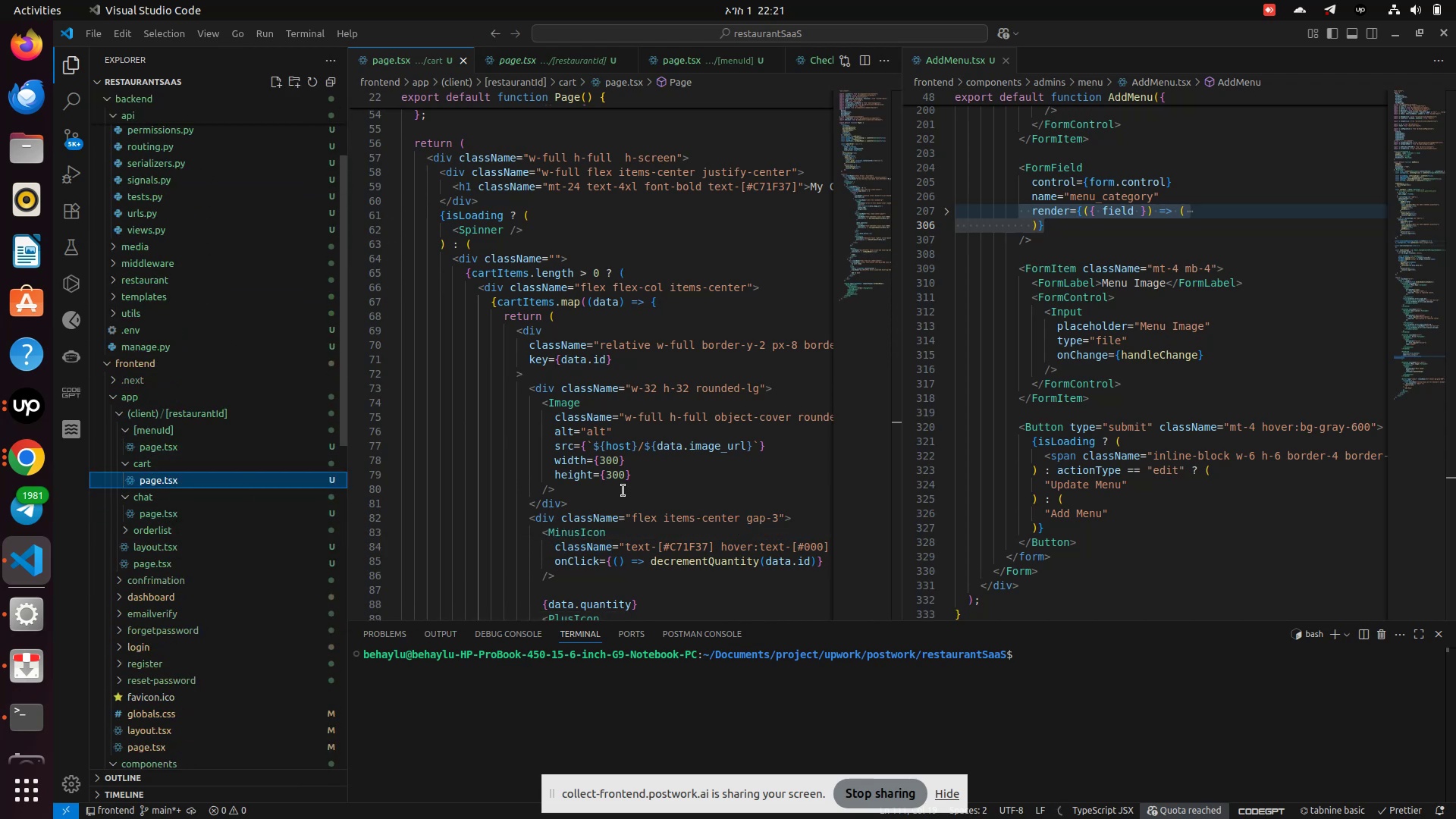 
scroll: coordinate [726, 488], scroll_direction: down, amount: 14.0
 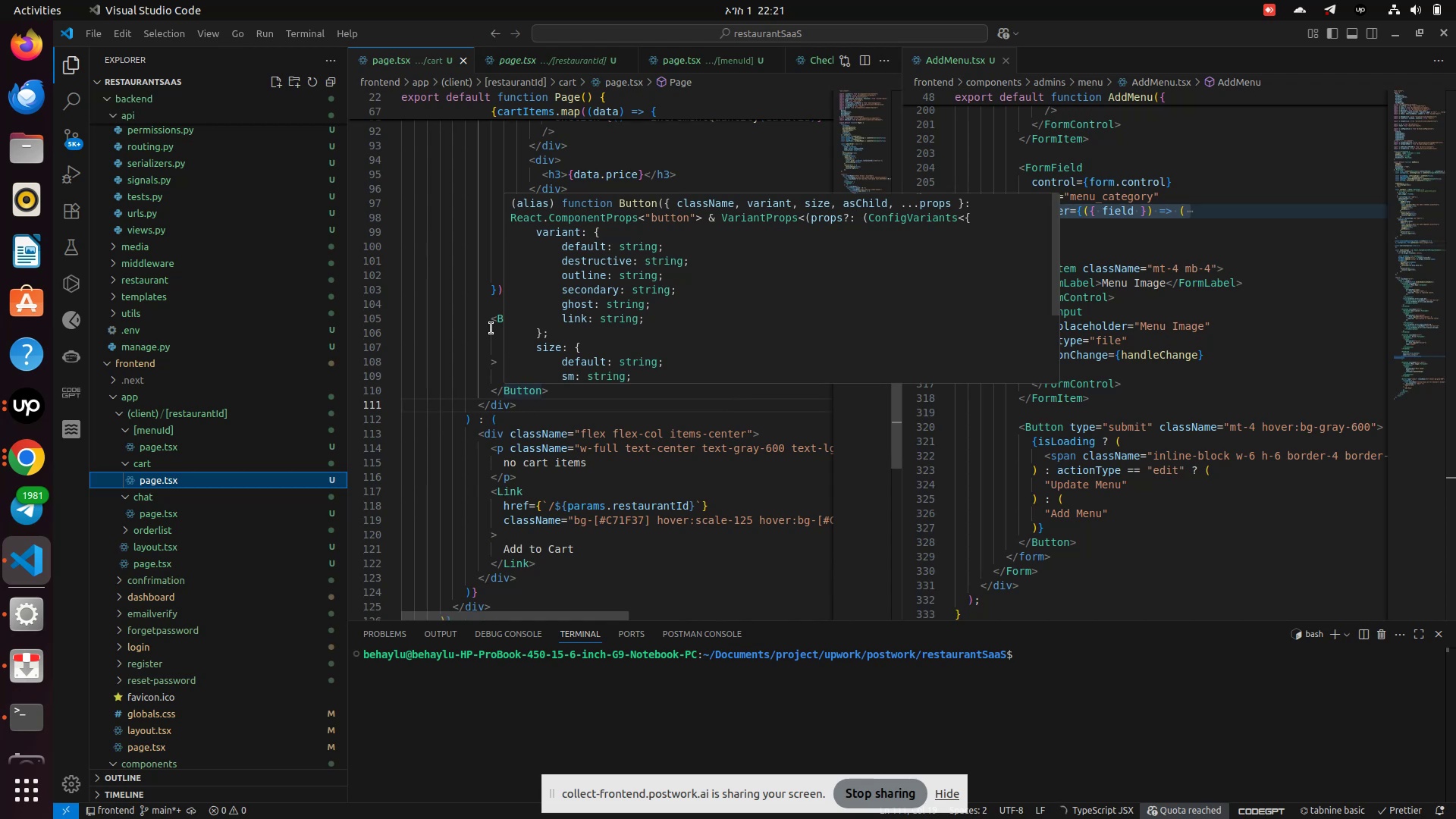 
left_click([487, 316])
 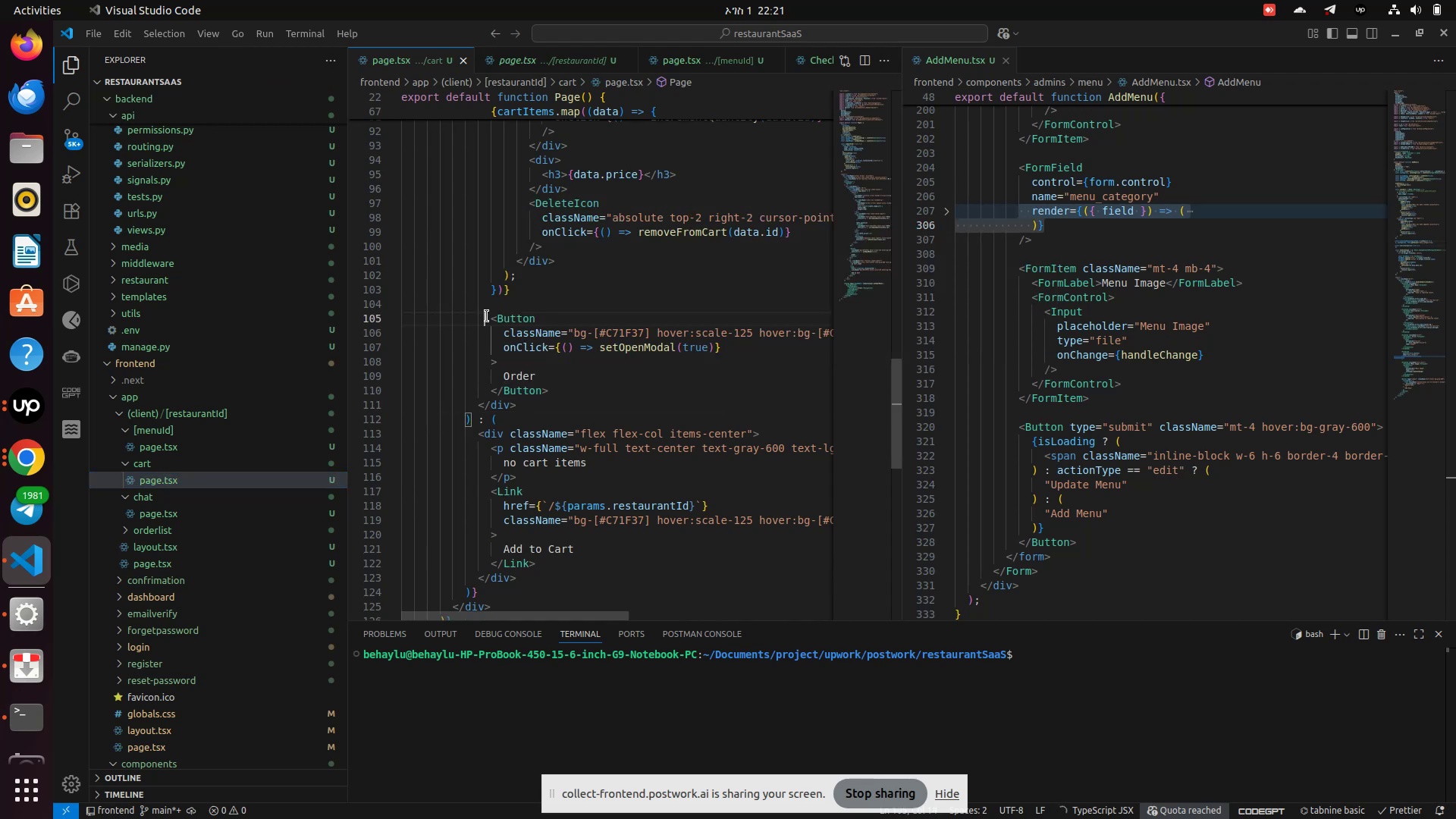 
left_click_drag(start_coordinate=[487, 316], to_coordinate=[553, 388])
 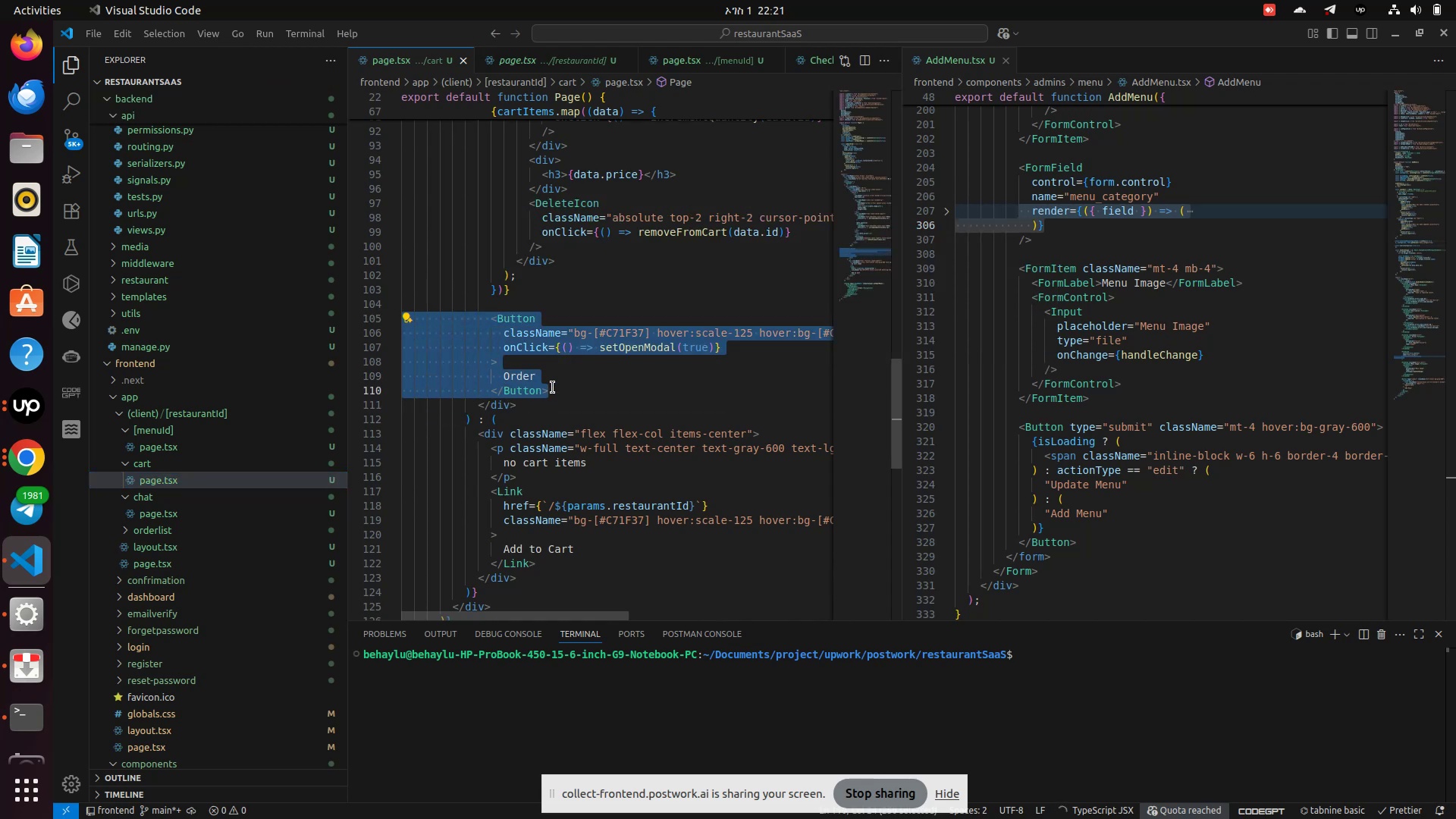 
key(Control+C)
 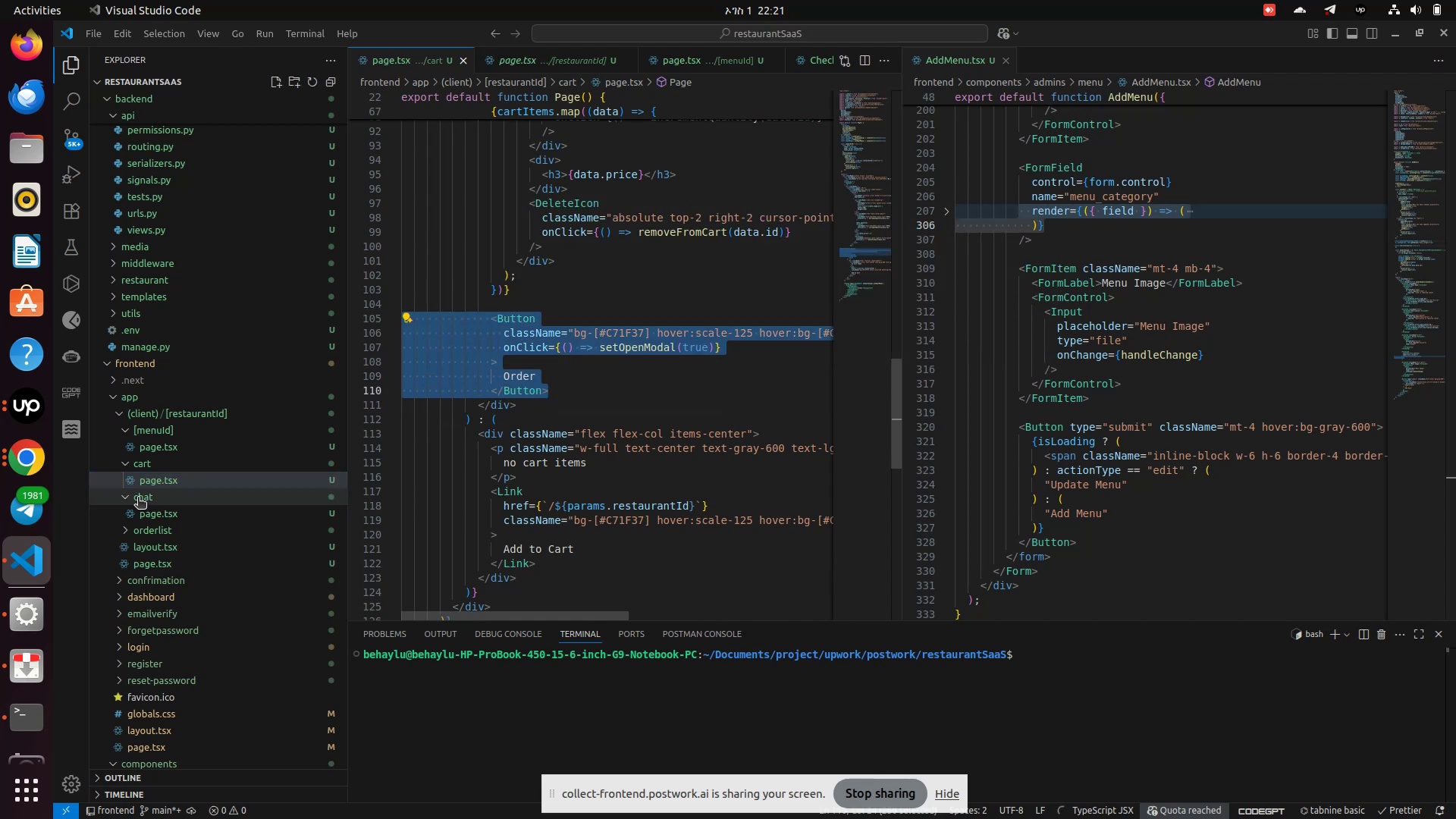 
scroll: coordinate [558, 548], scroll_direction: down, amount: 72.0
 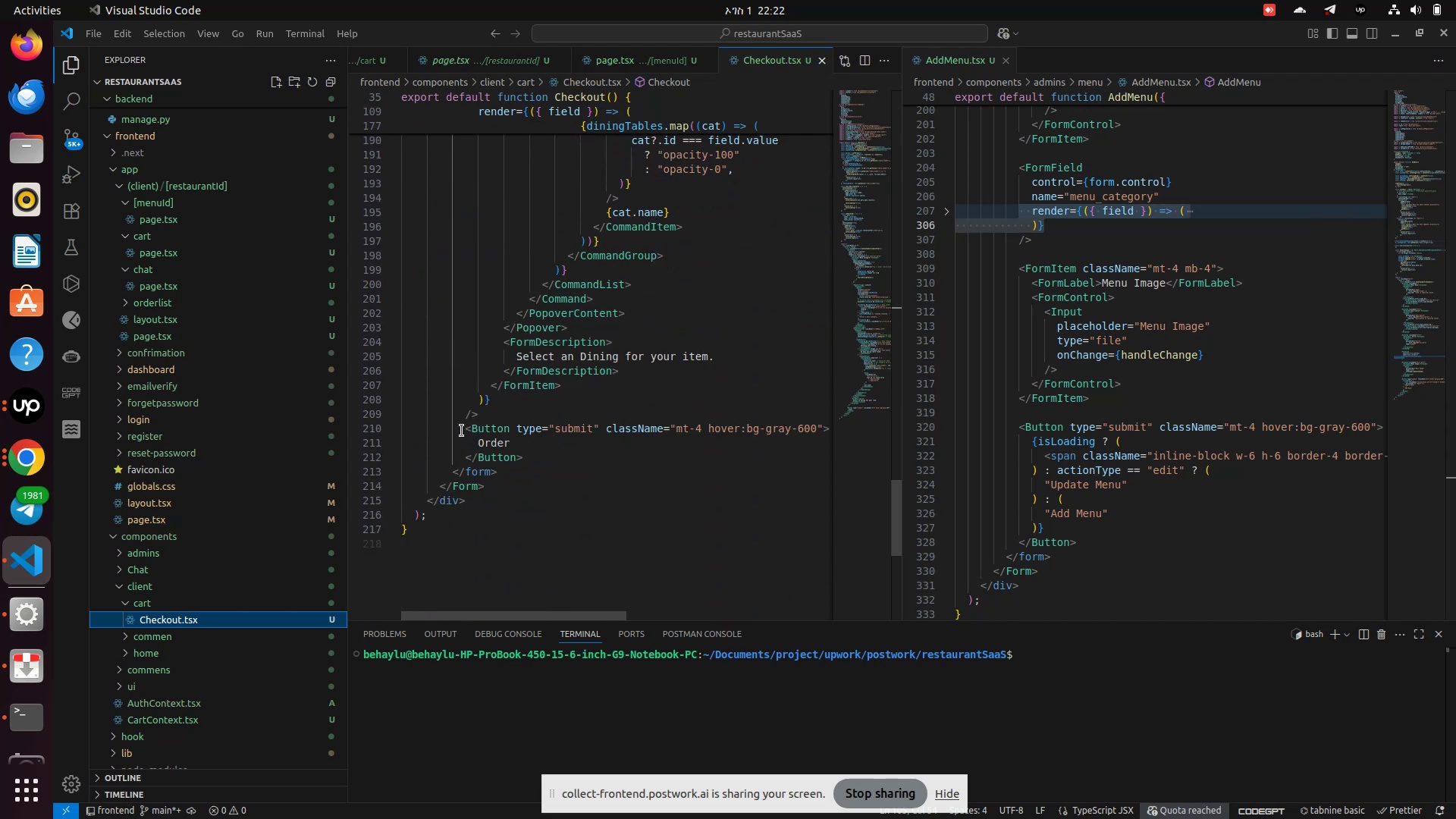 
left_click_drag(start_coordinate=[460, 429], to_coordinate=[546, 458])
 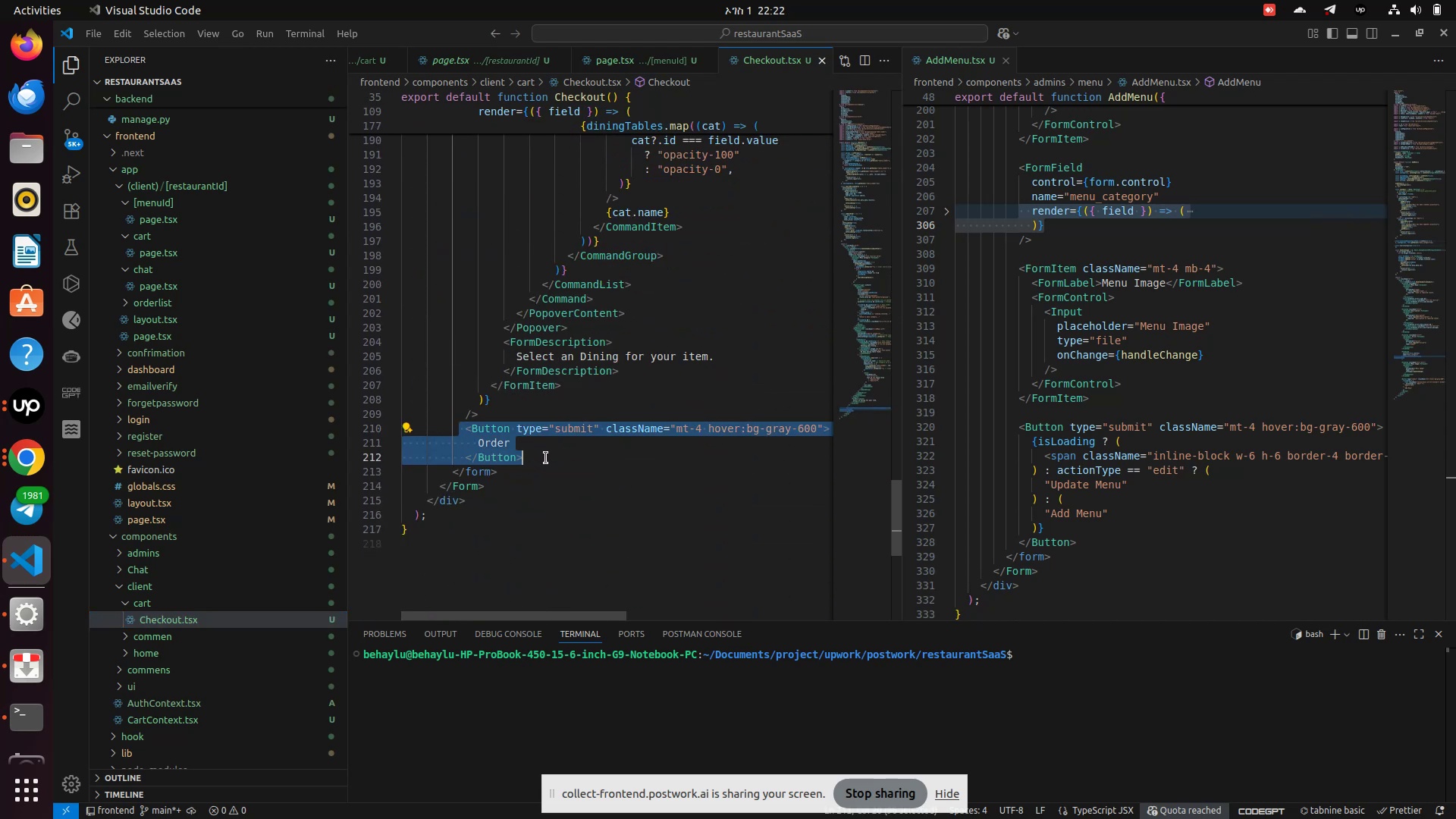 
key(Control+V)
 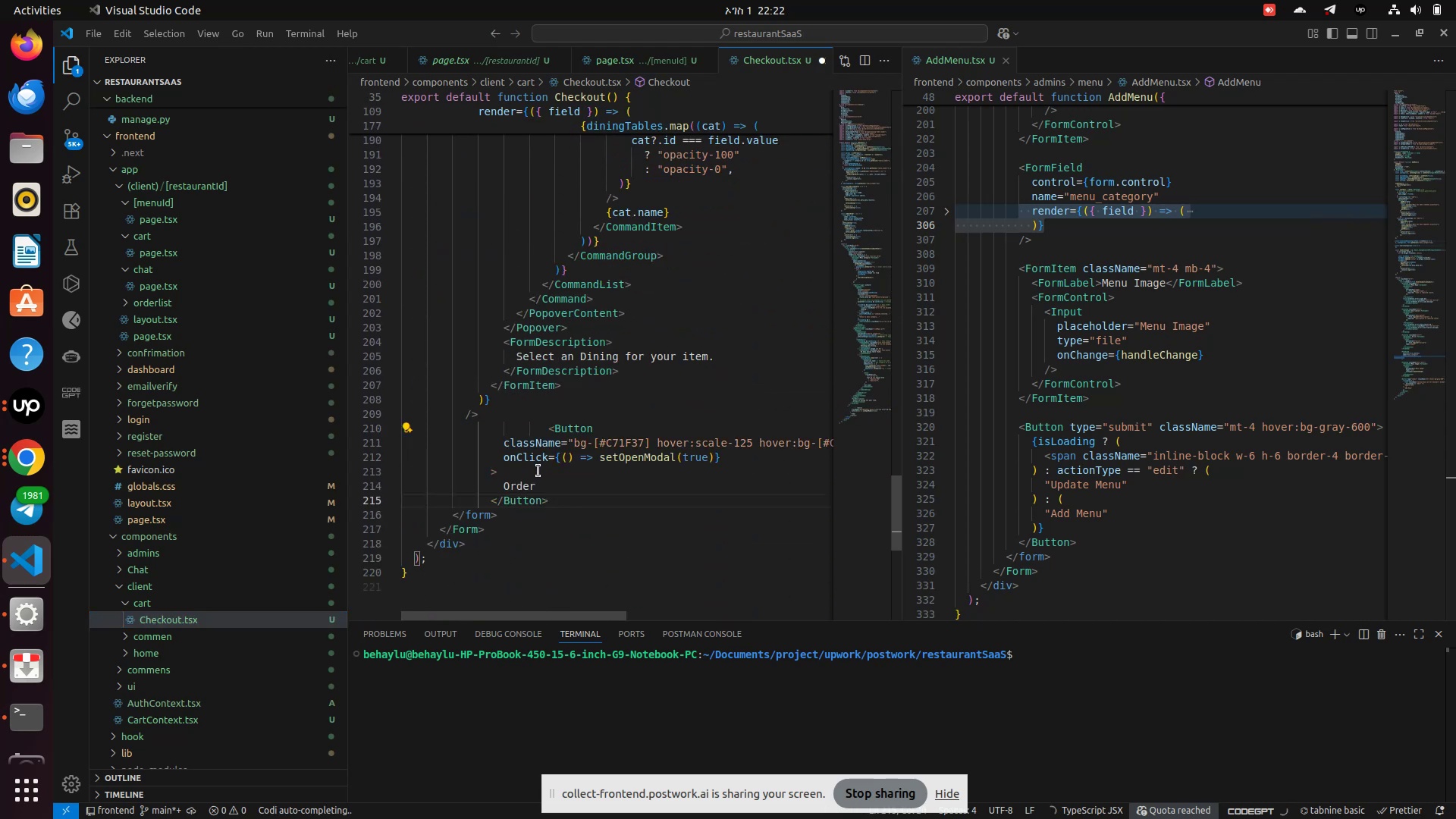 
key(Control+S)
 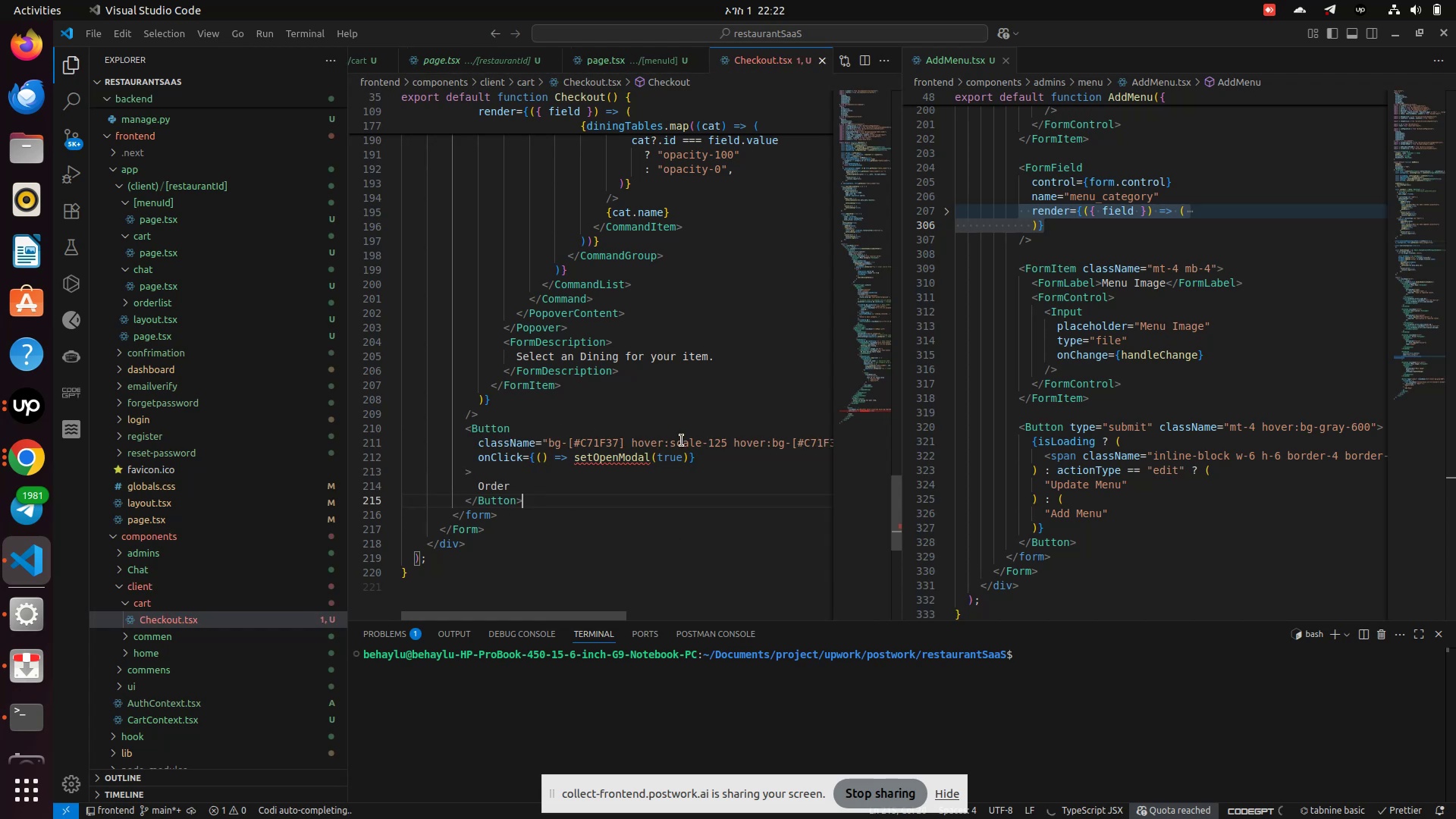 
left_click_drag(start_coordinate=[708, 460], to_coordinate=[468, 462])
 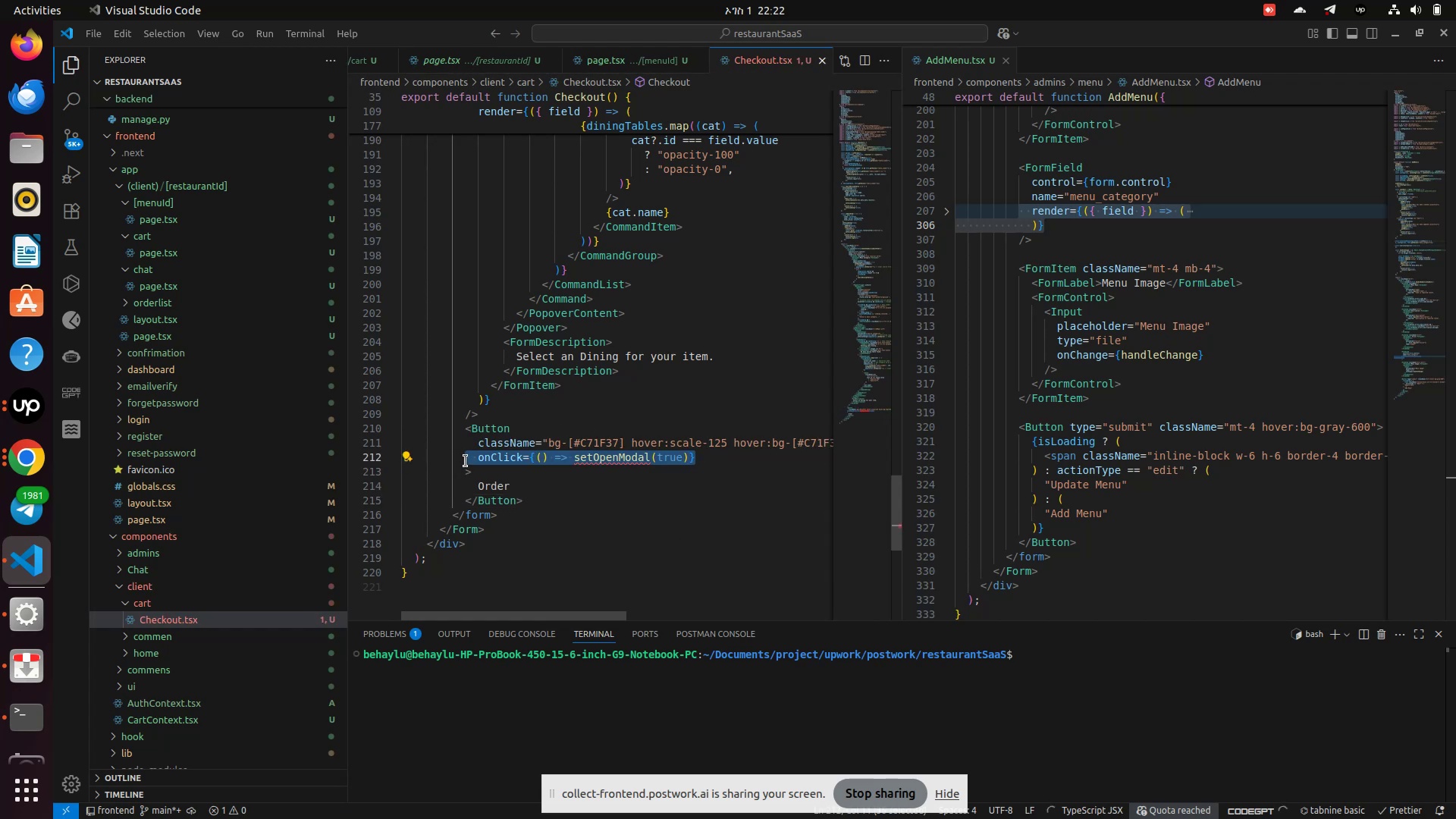 
key(Backspace)
type( type)
 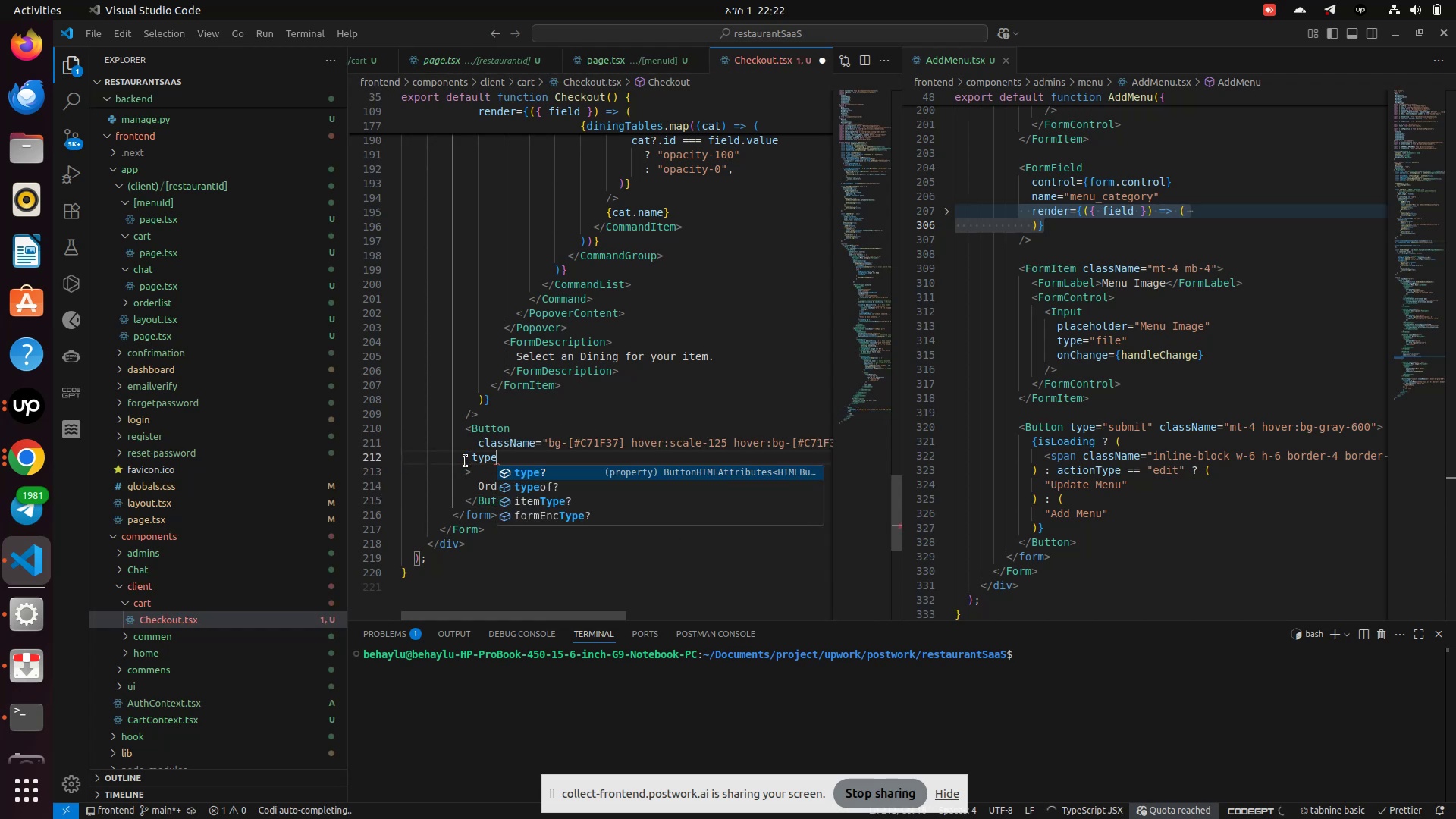 
key(Enter)
 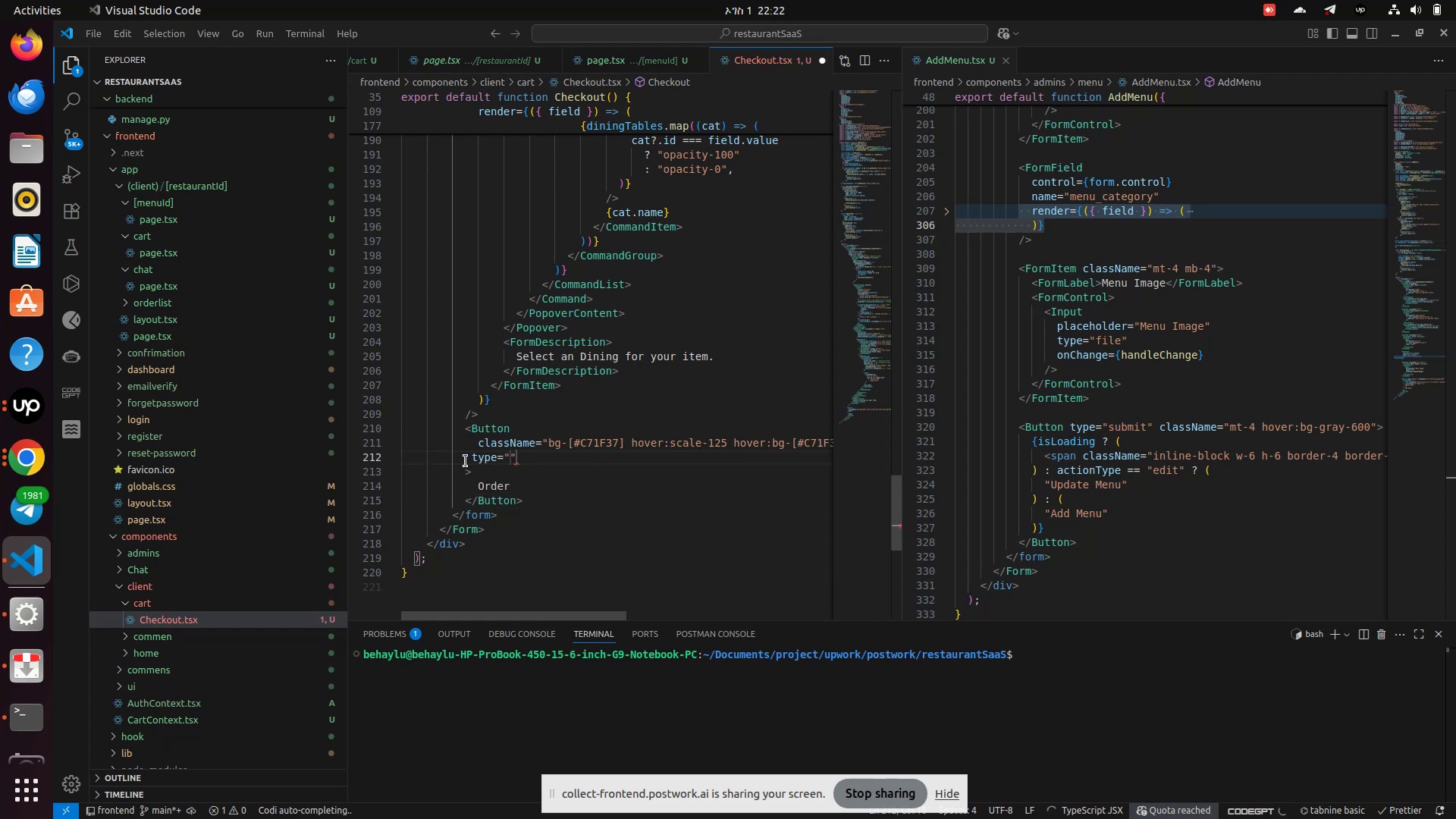 
type(submit)
 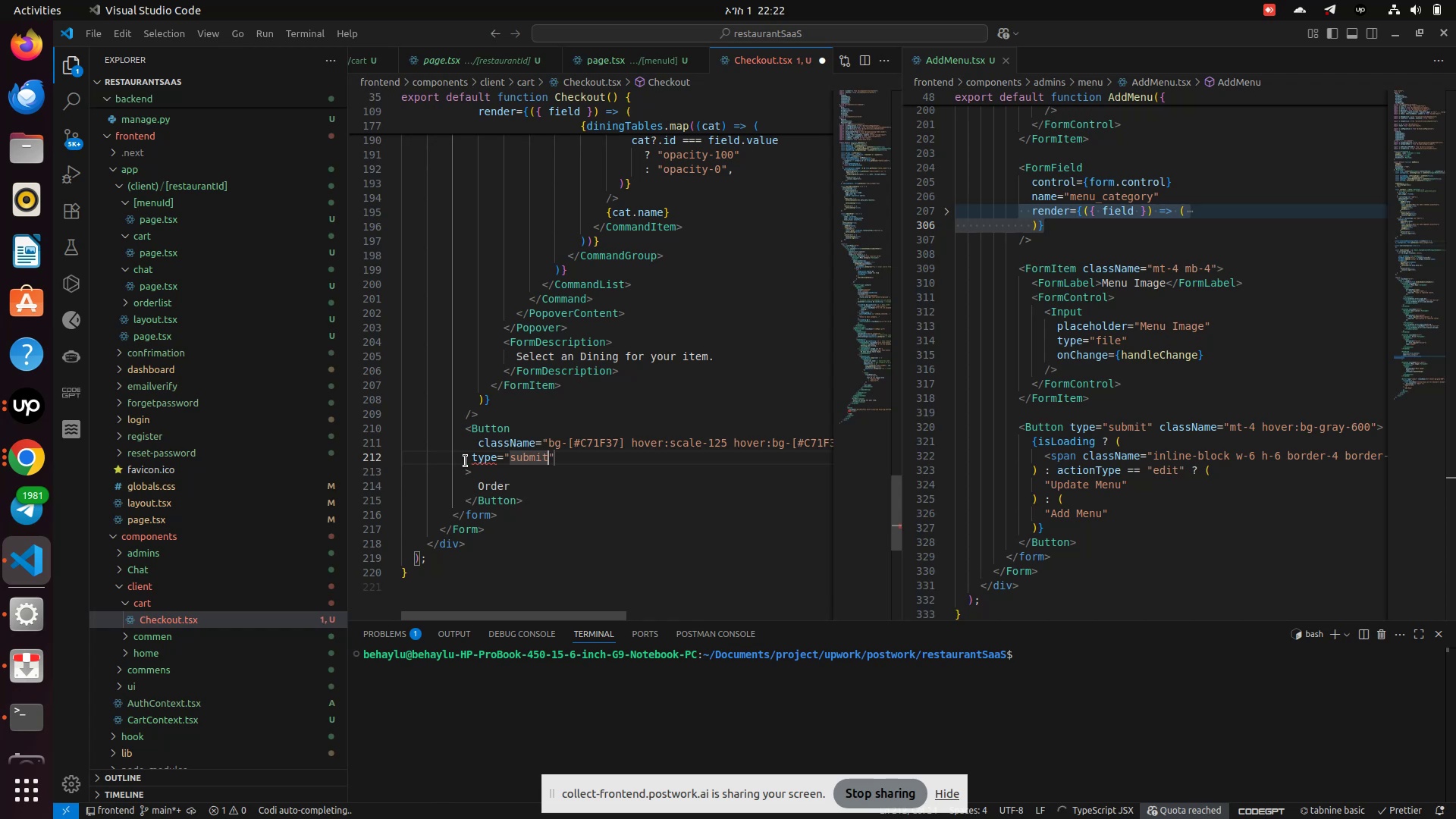 
key(Control+S)
 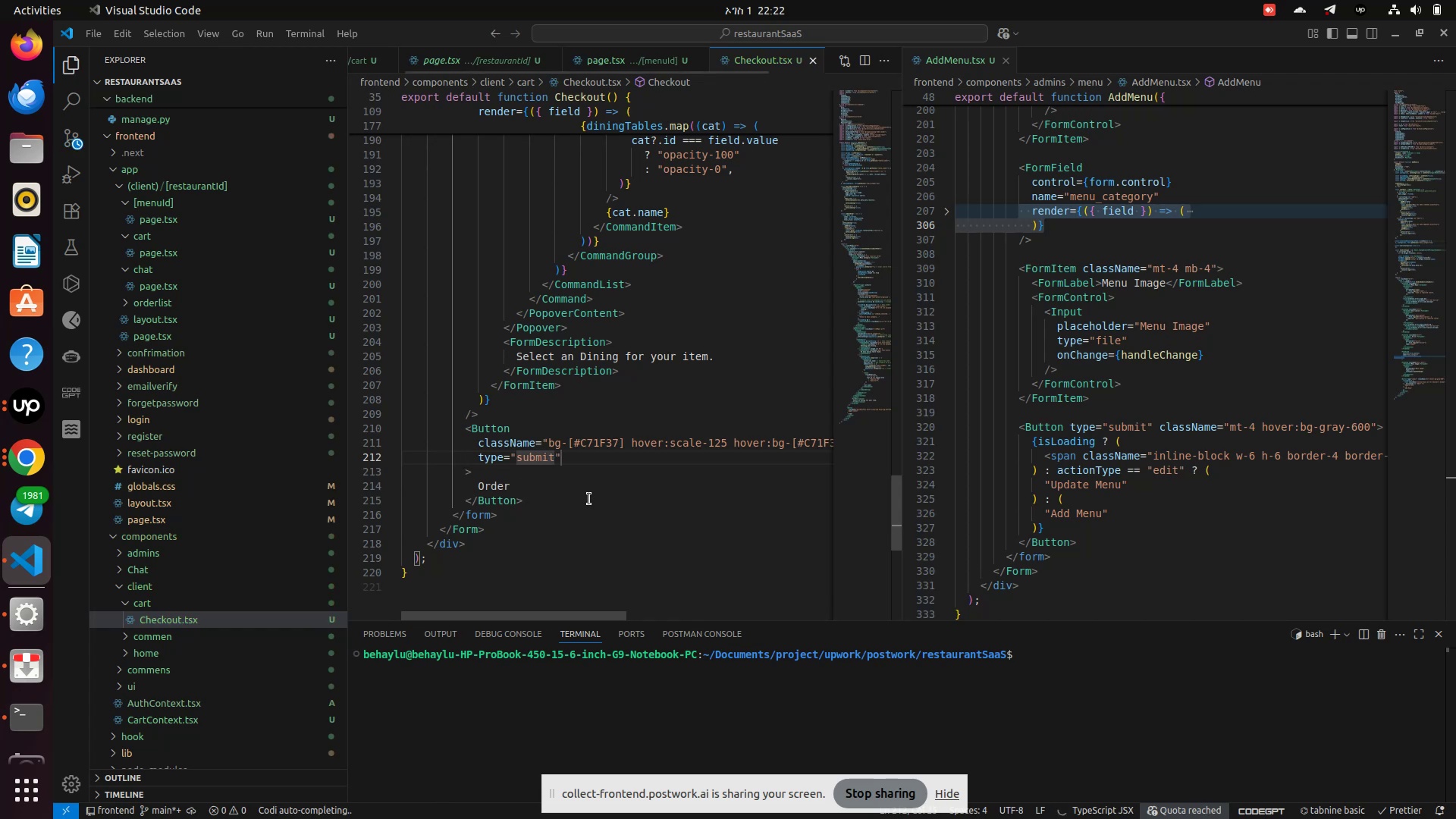 
key(Control+S)
 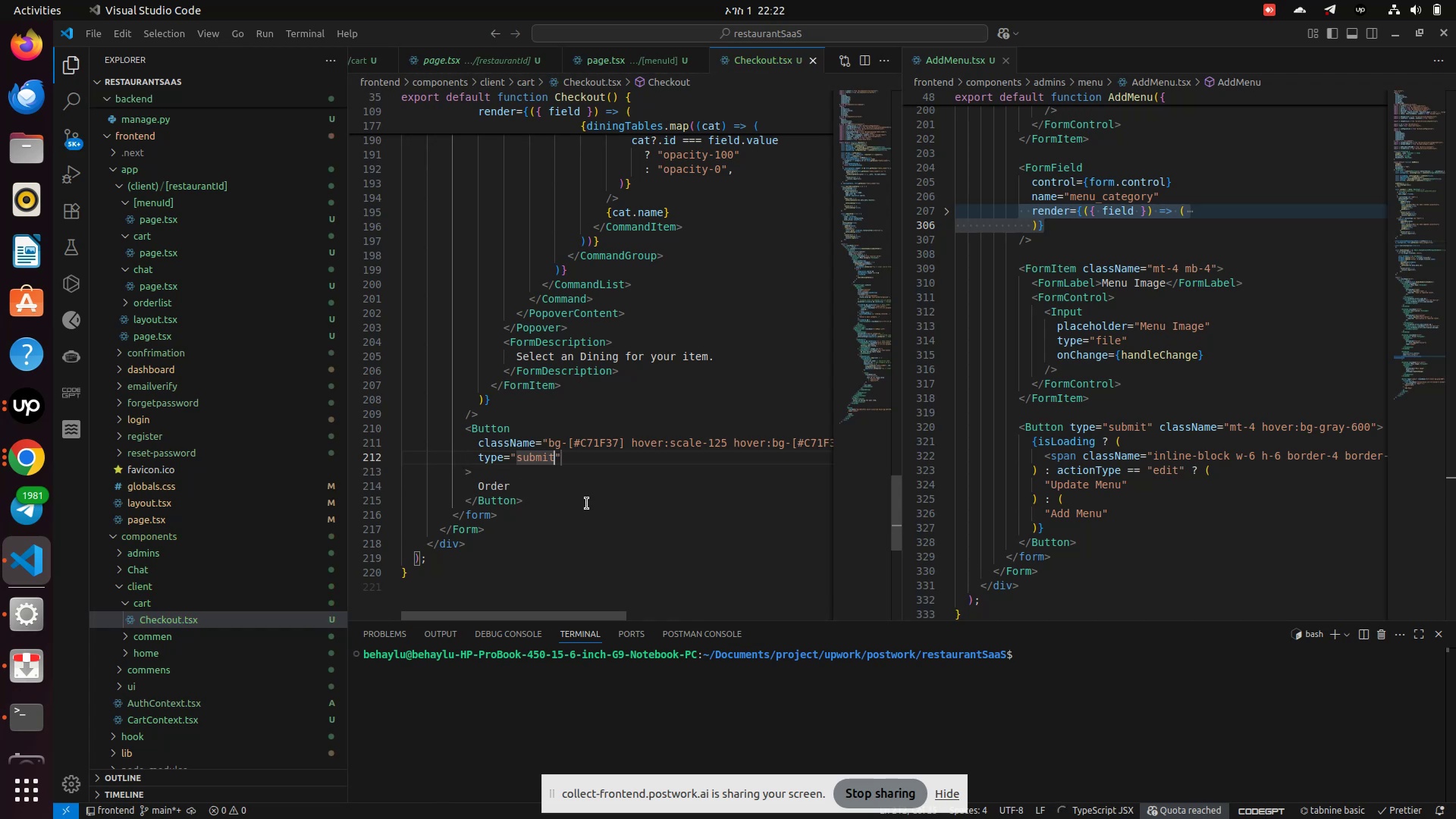 
left_click([587, 504])
 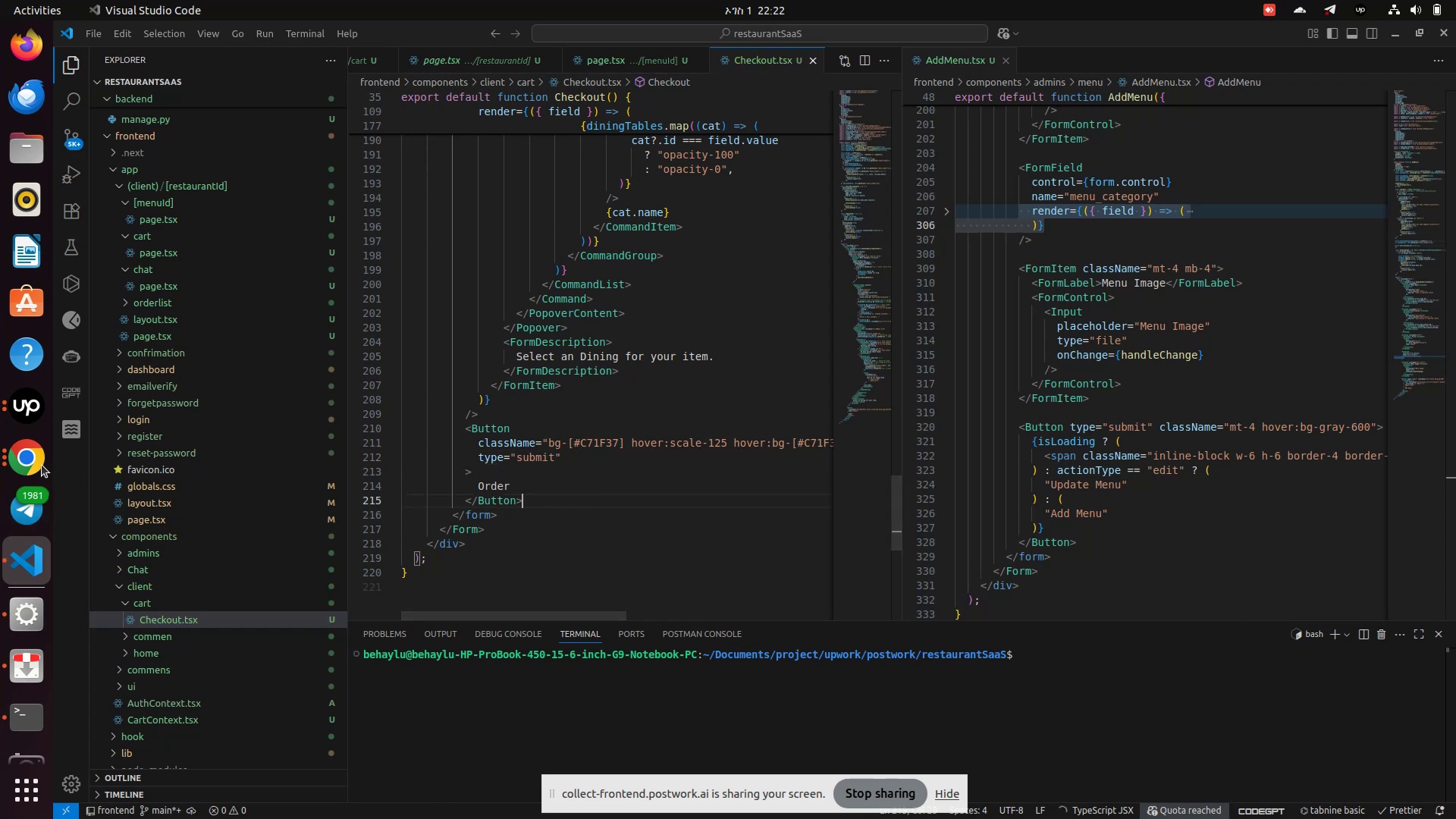 
left_click([36, 461])
 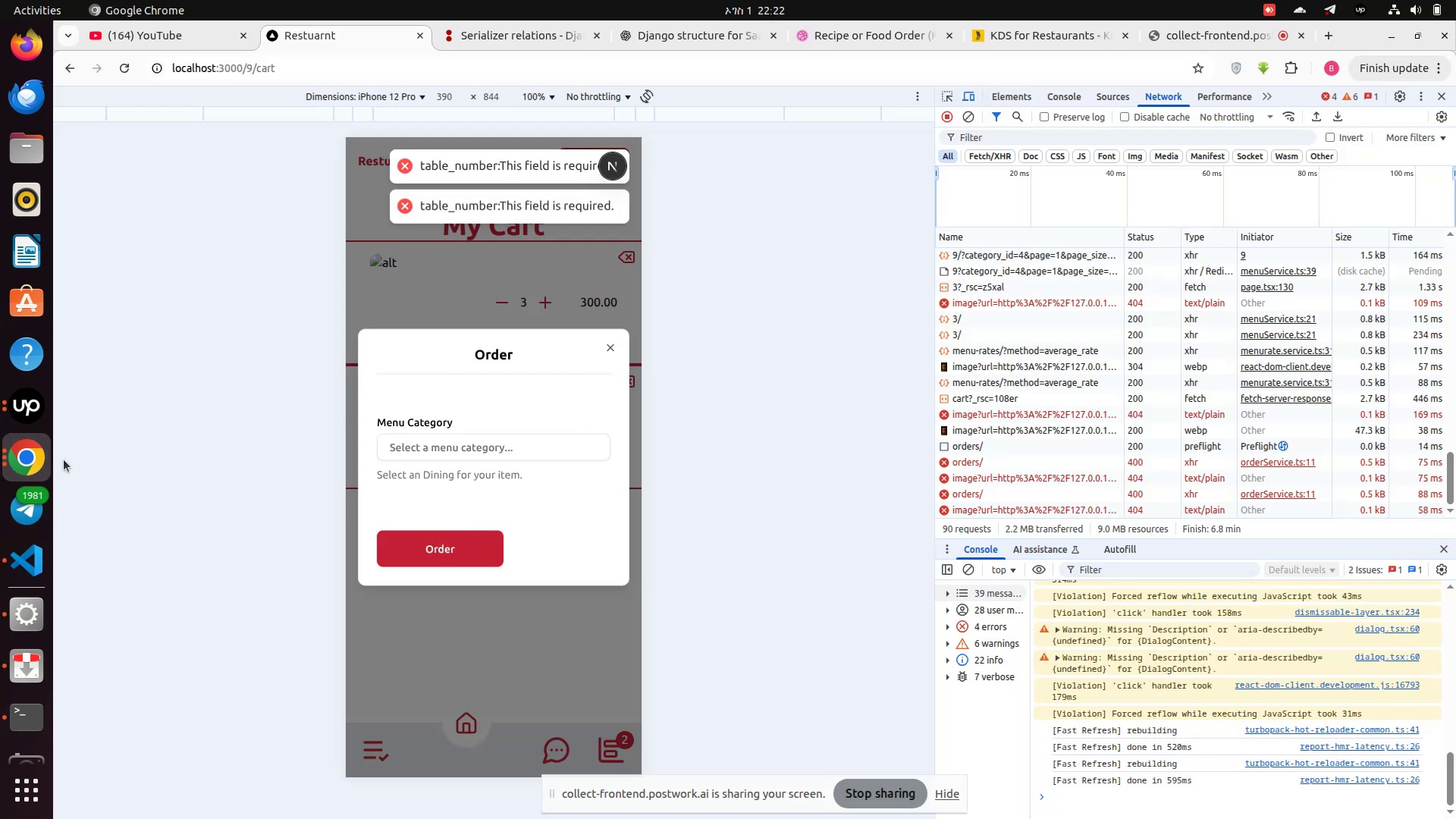 
left_click([17, 567])
 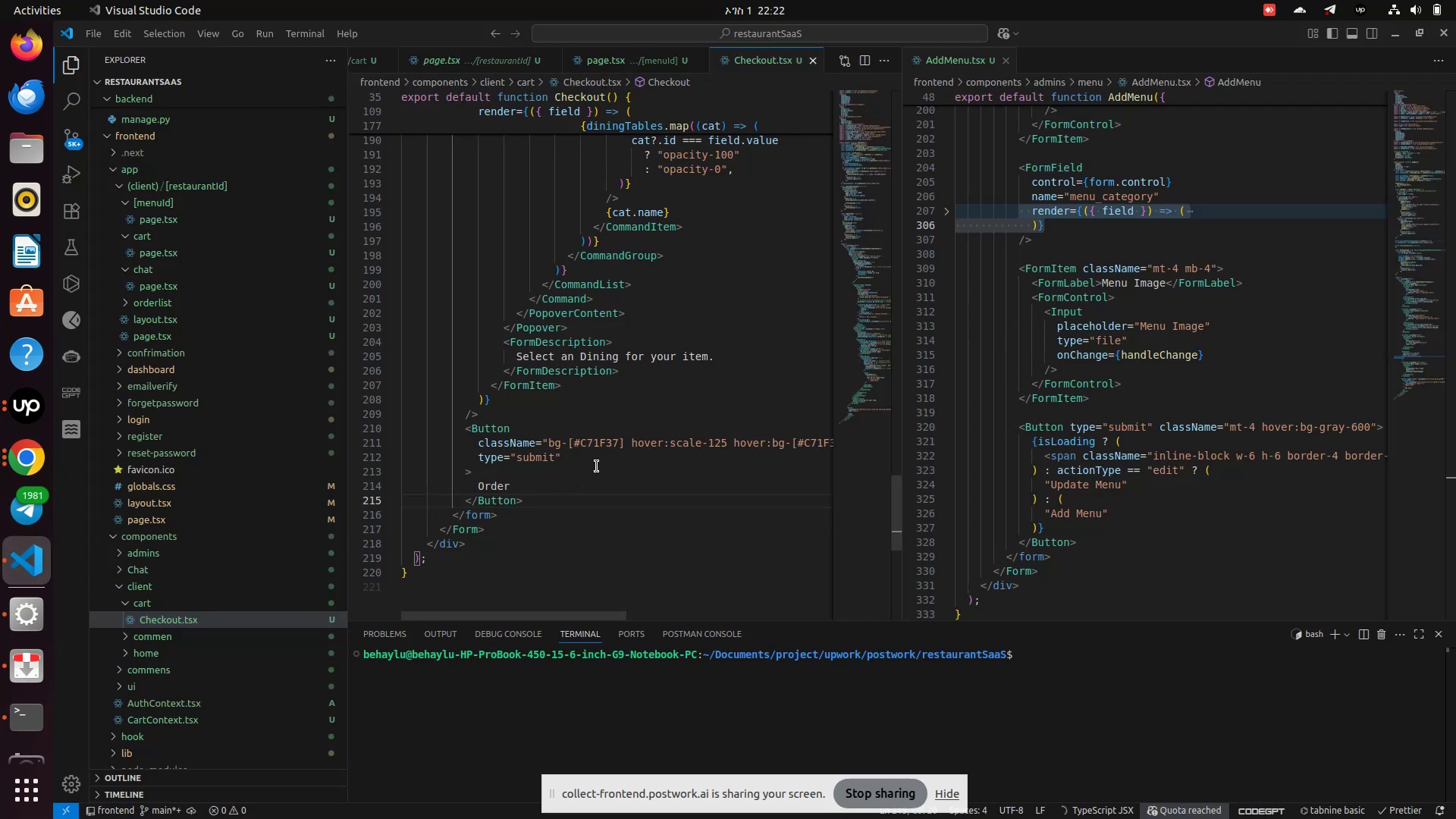 
scroll: coordinate [599, 465], scroll_direction: up, amount: 37.0
 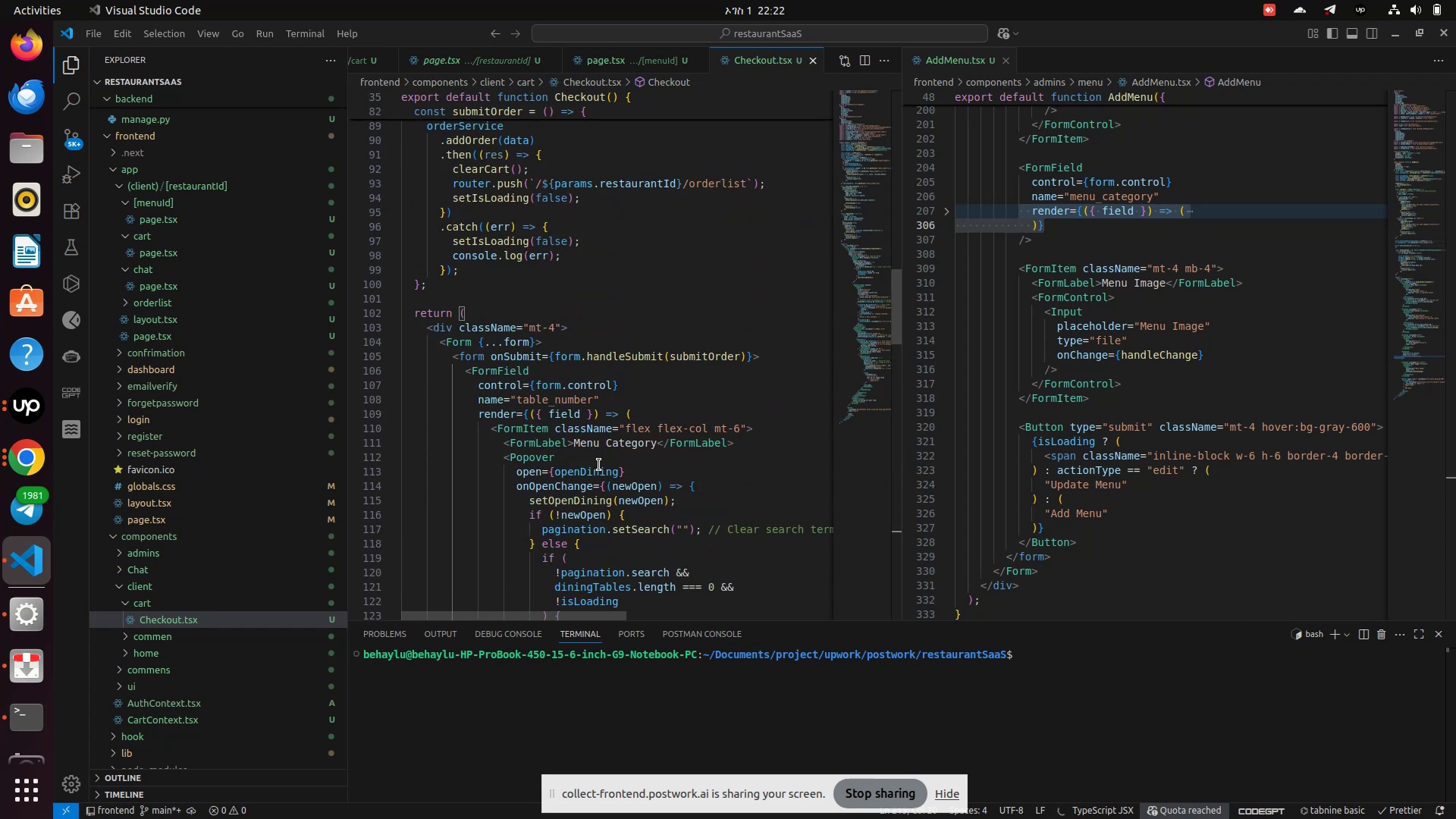 
left_click([645, 446])
 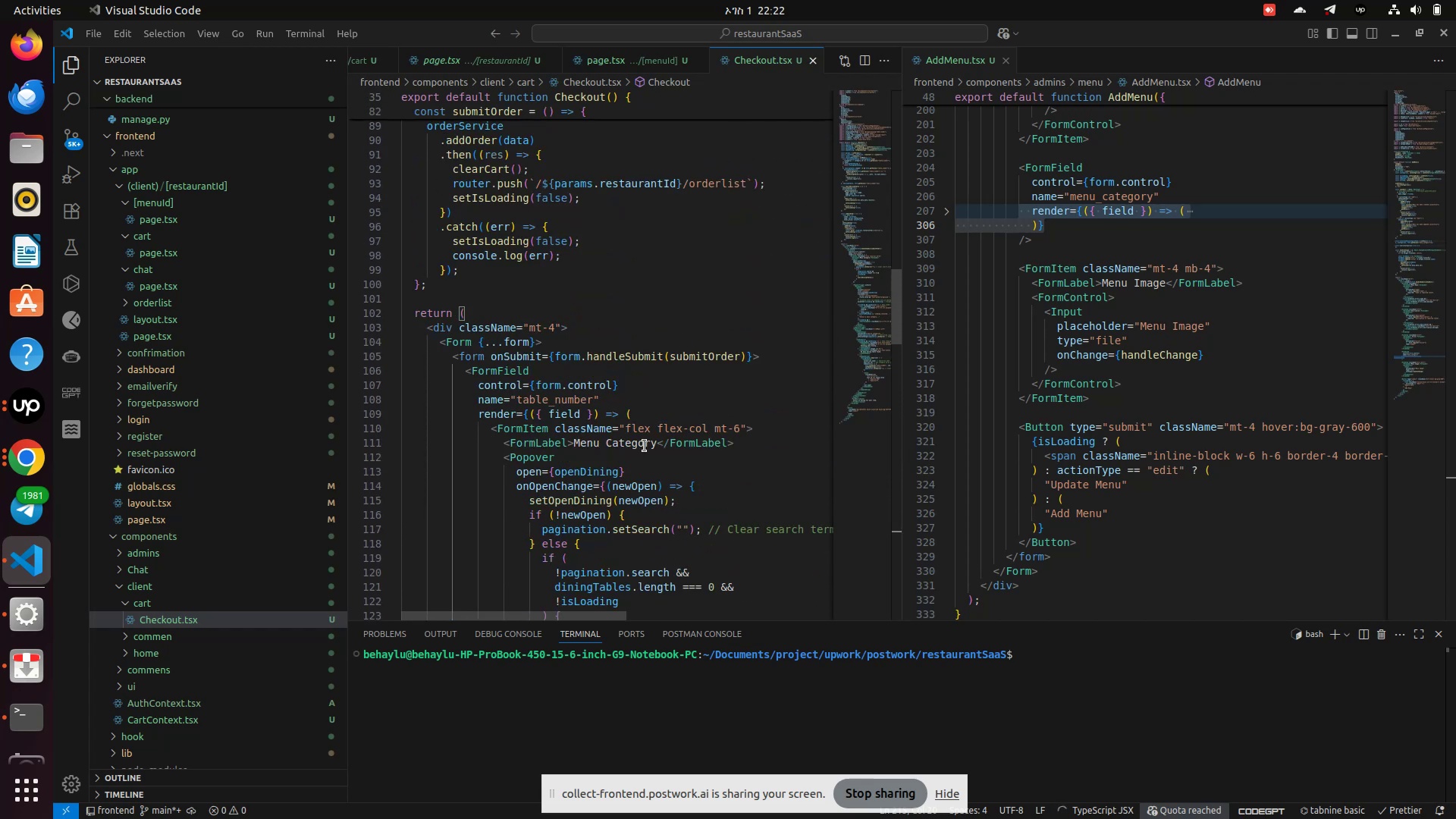 
left_click([645, 446])
 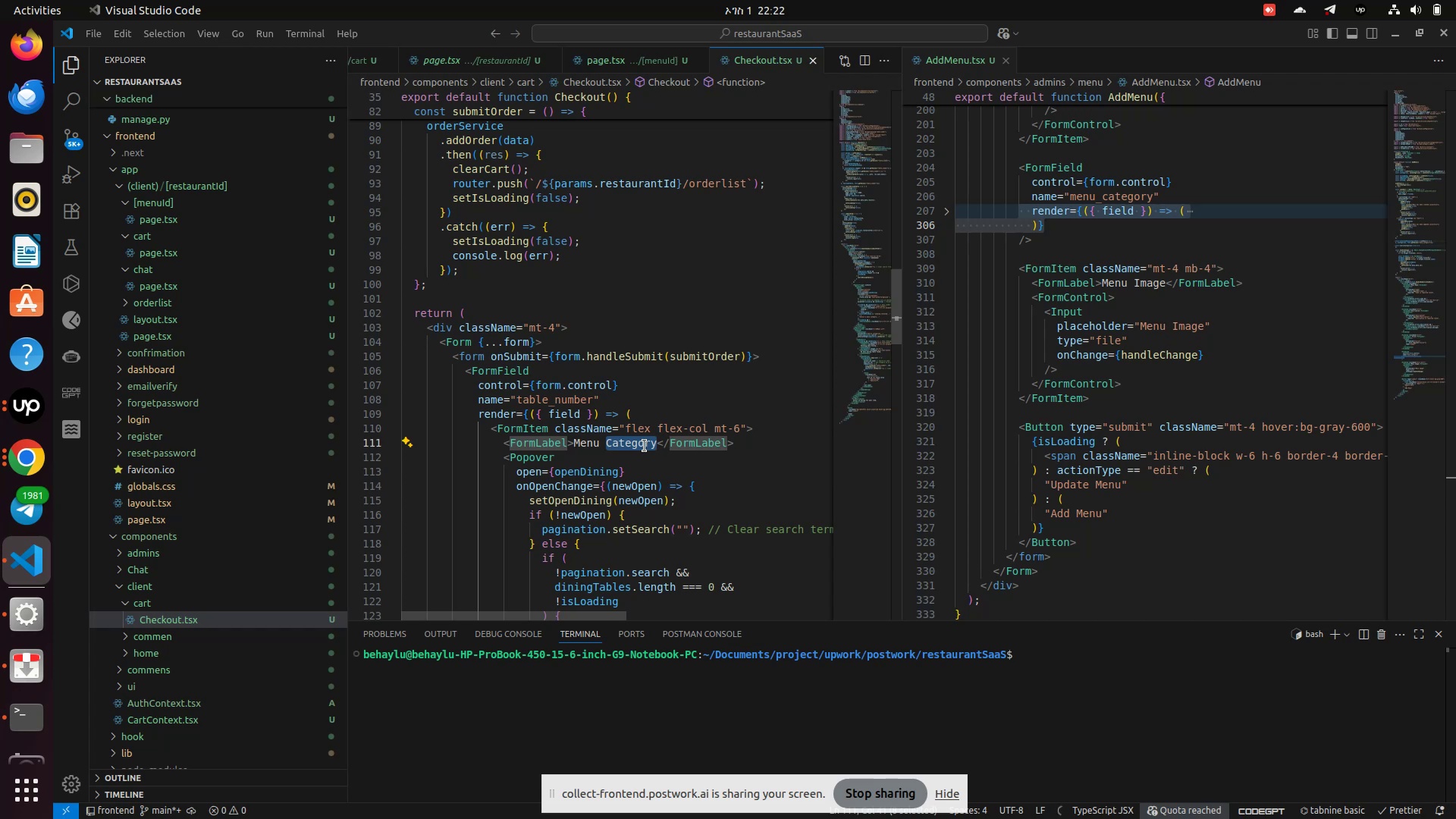 
hold_key(key=Backspace, duration=0.71)
 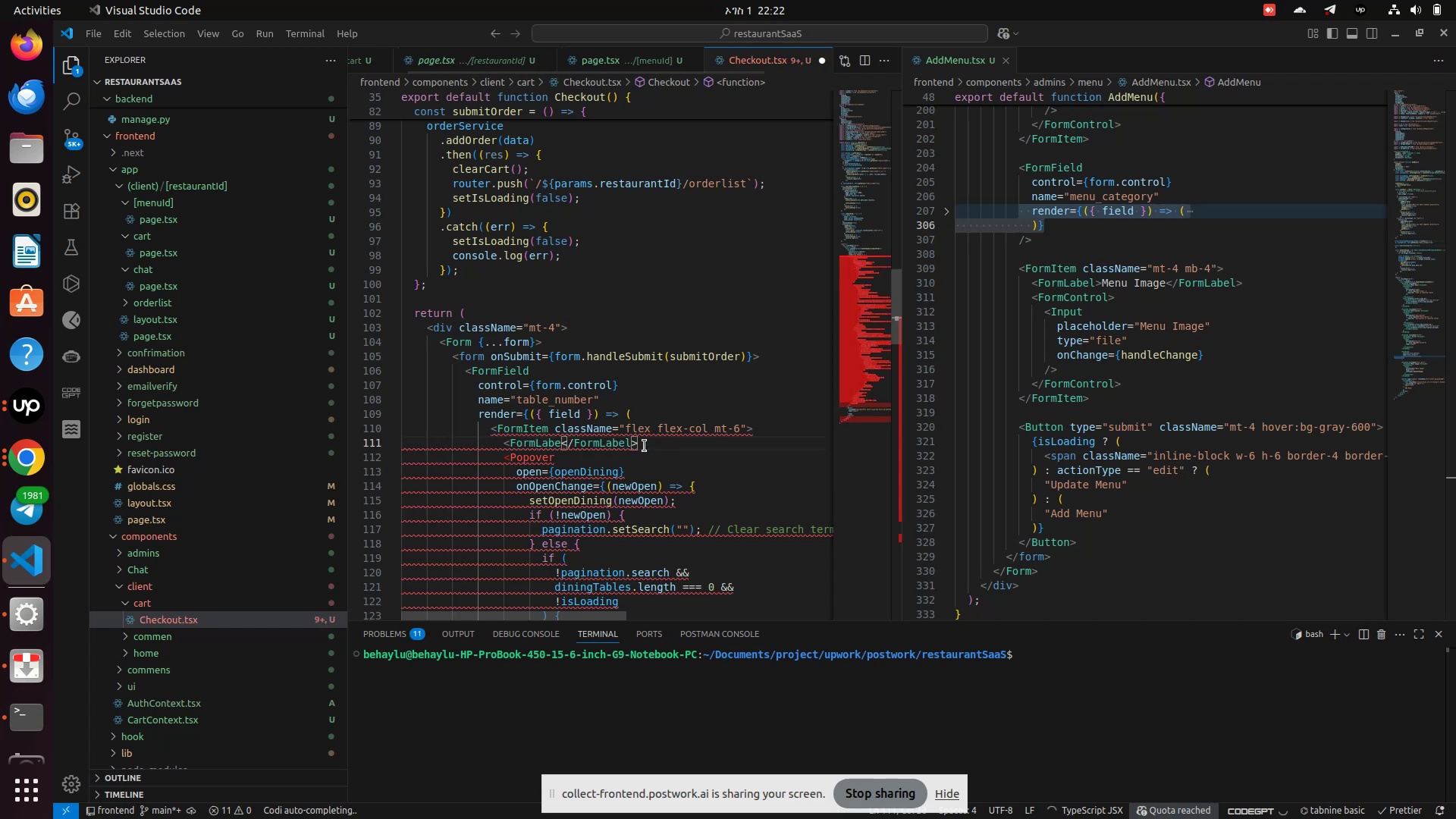 
key(Shift+Period)
 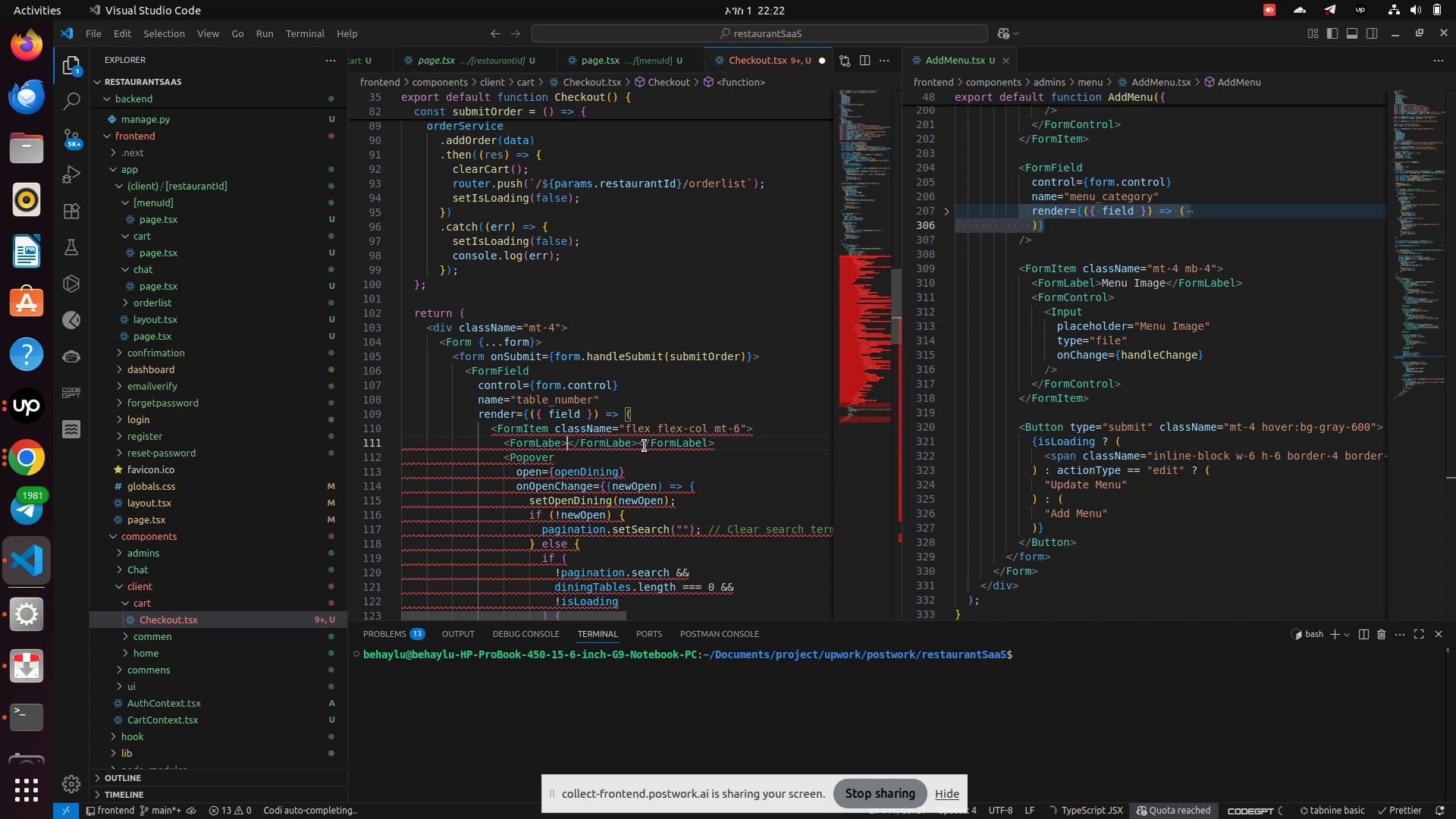 
hold_key(key=ShiftLeft, duration=0.52)
 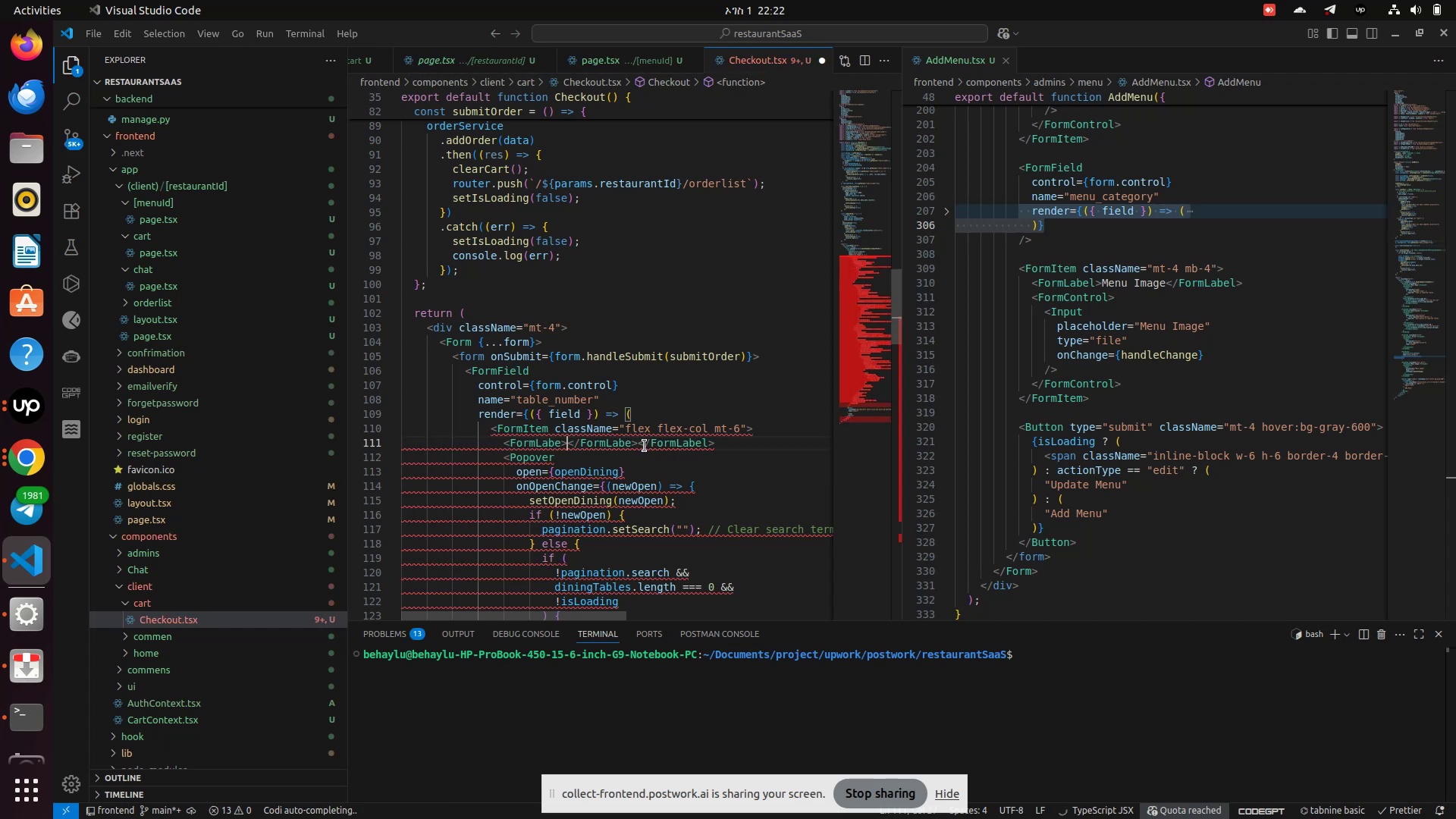 
key(Control+Z)
 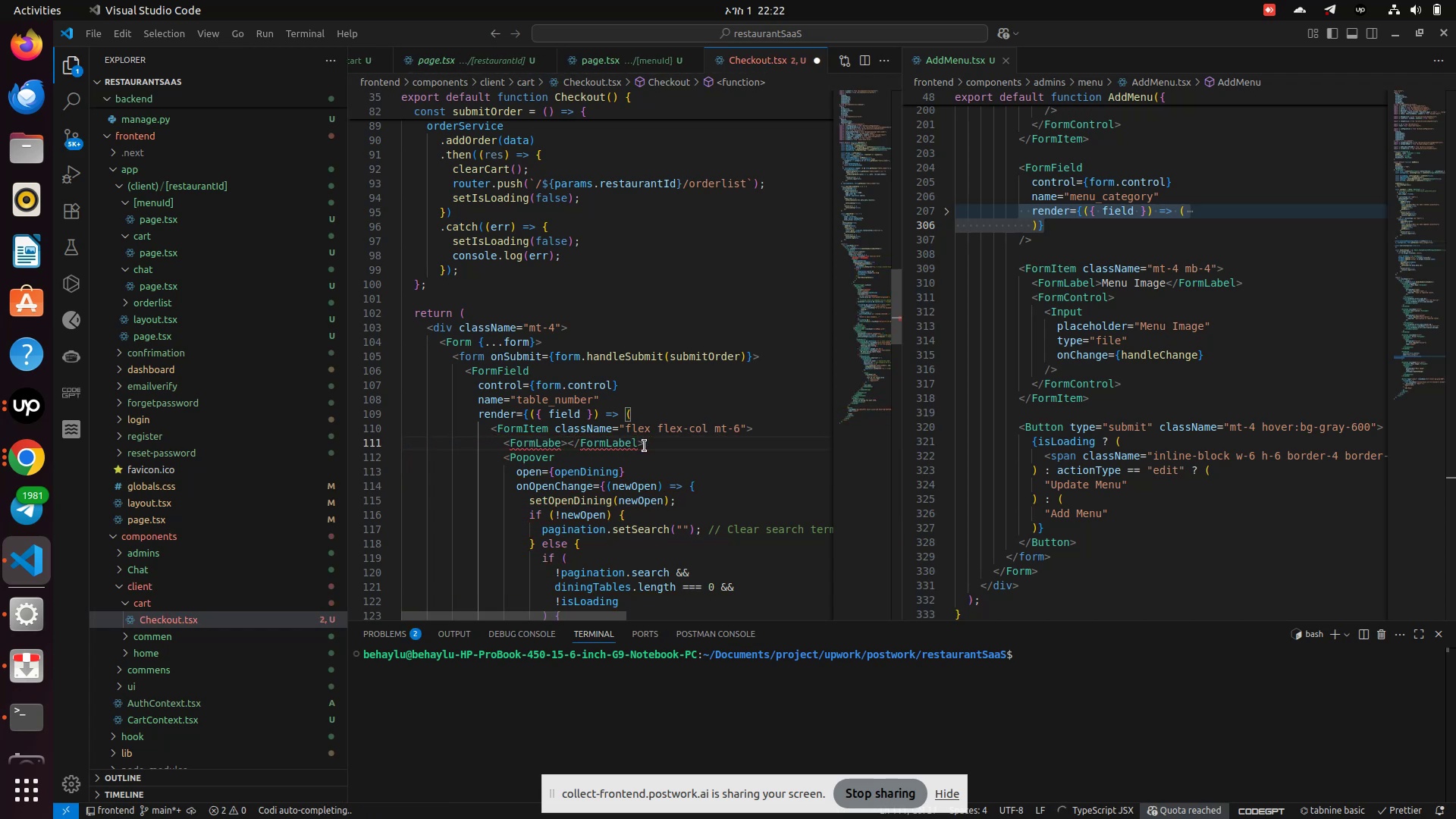 
type(Oreder)
key(Backspace)
key(Backspace)
key(Backspace)
key(Backspace)
key(Backspace)
type(O)
key(Backspace)
key(Tab)
 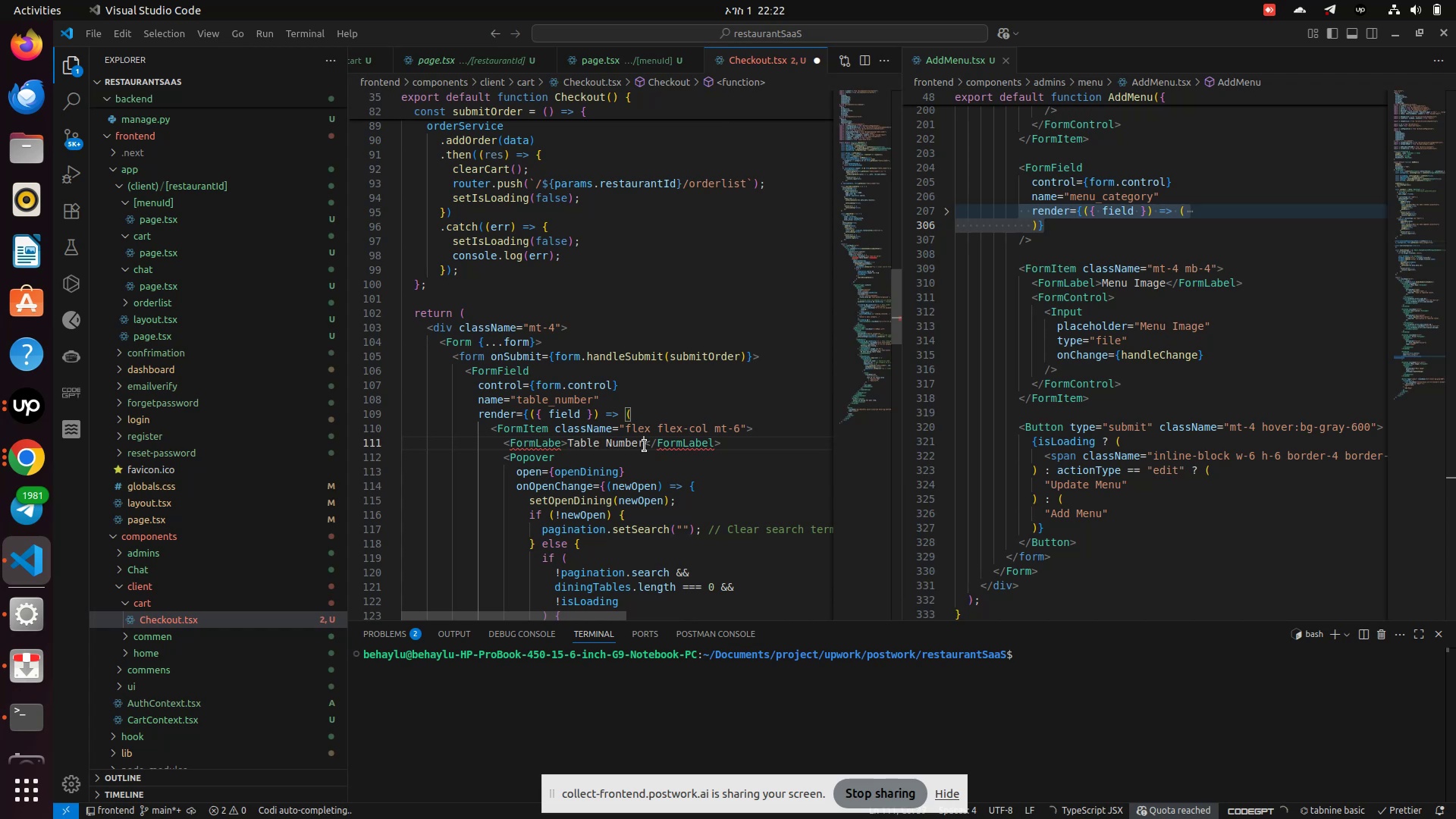 
left_click([566, 444])
 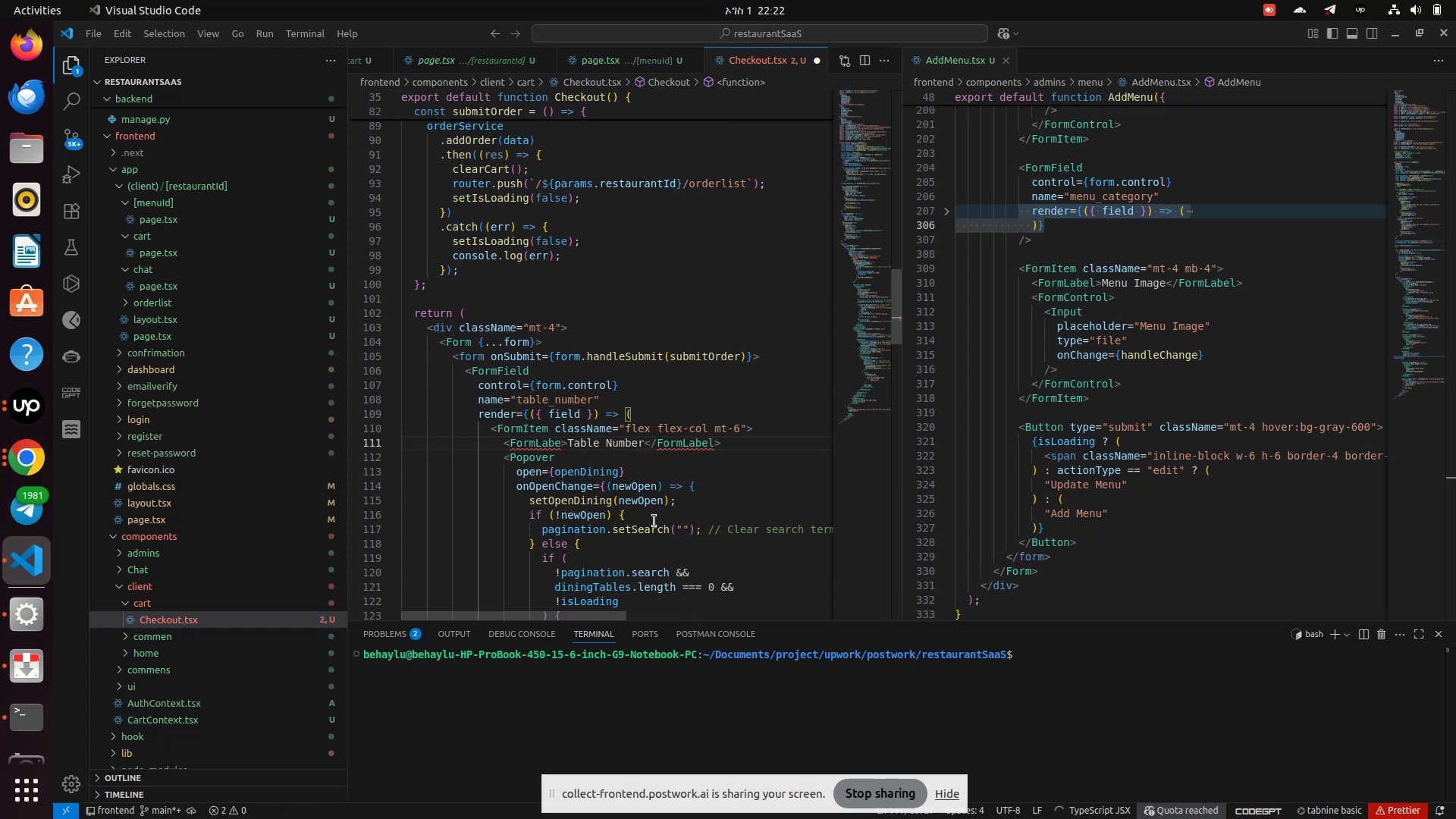 
key(ArrowLeft)
 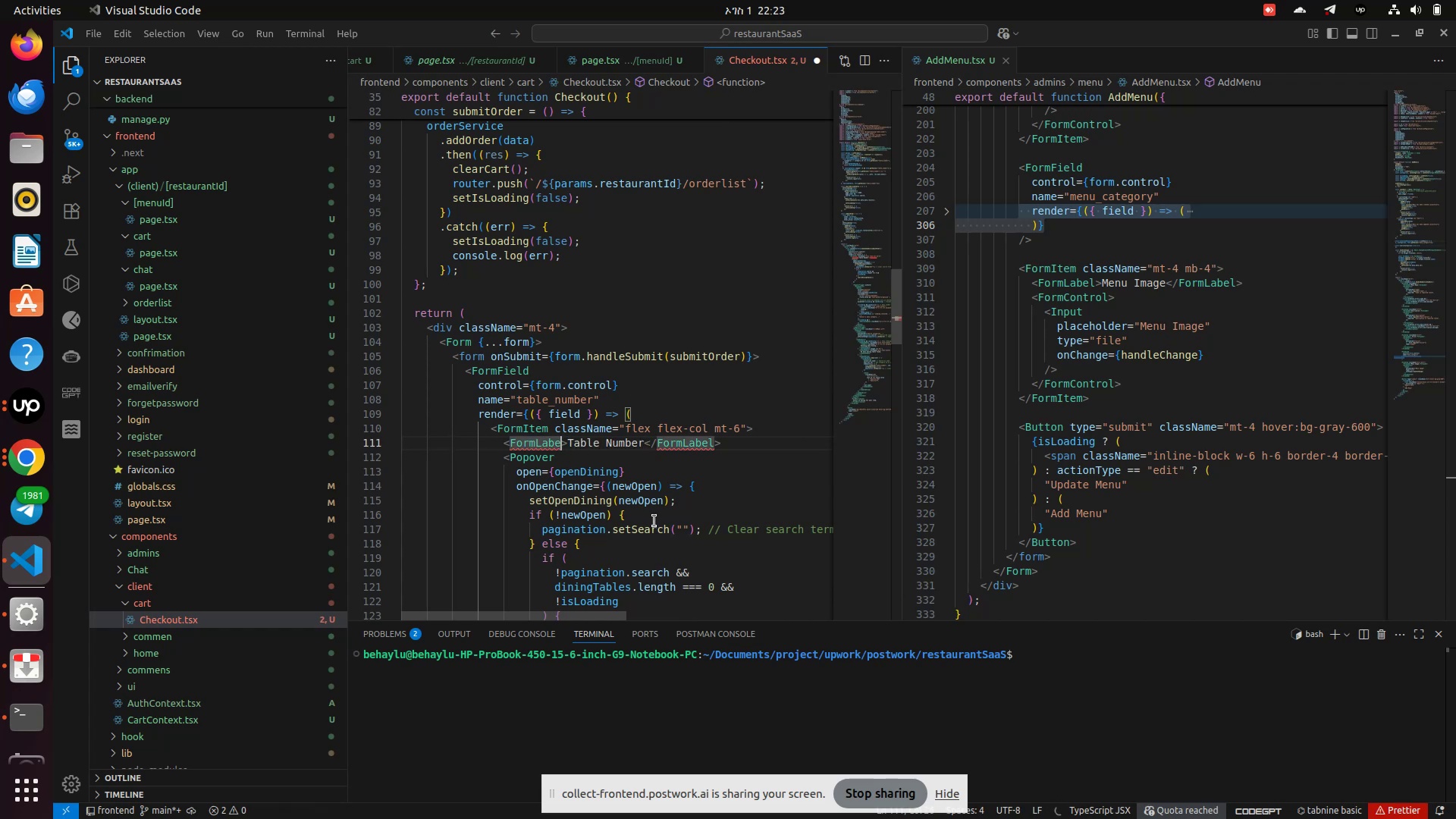 
key(L)
 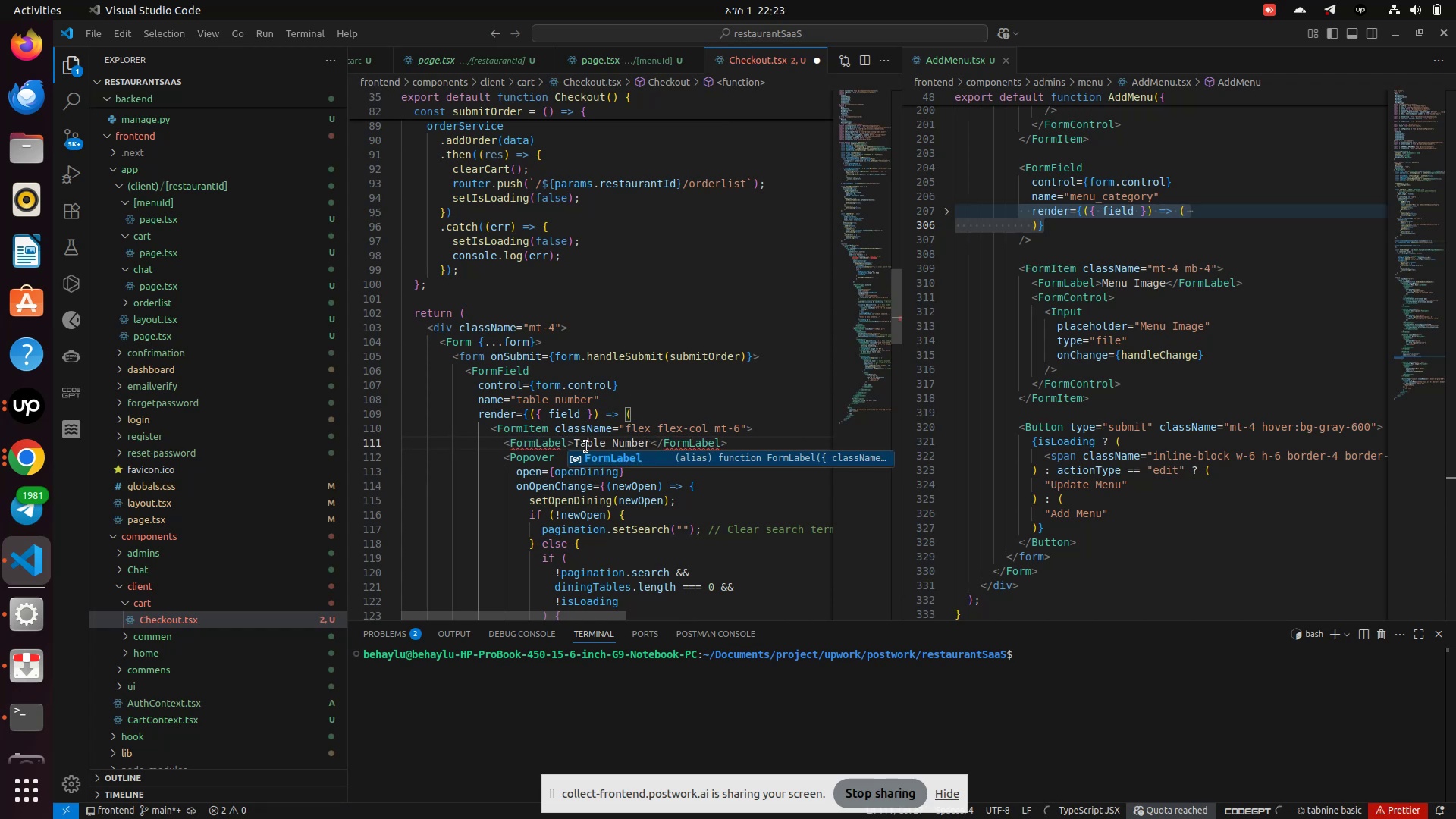 
left_click([592, 457])
 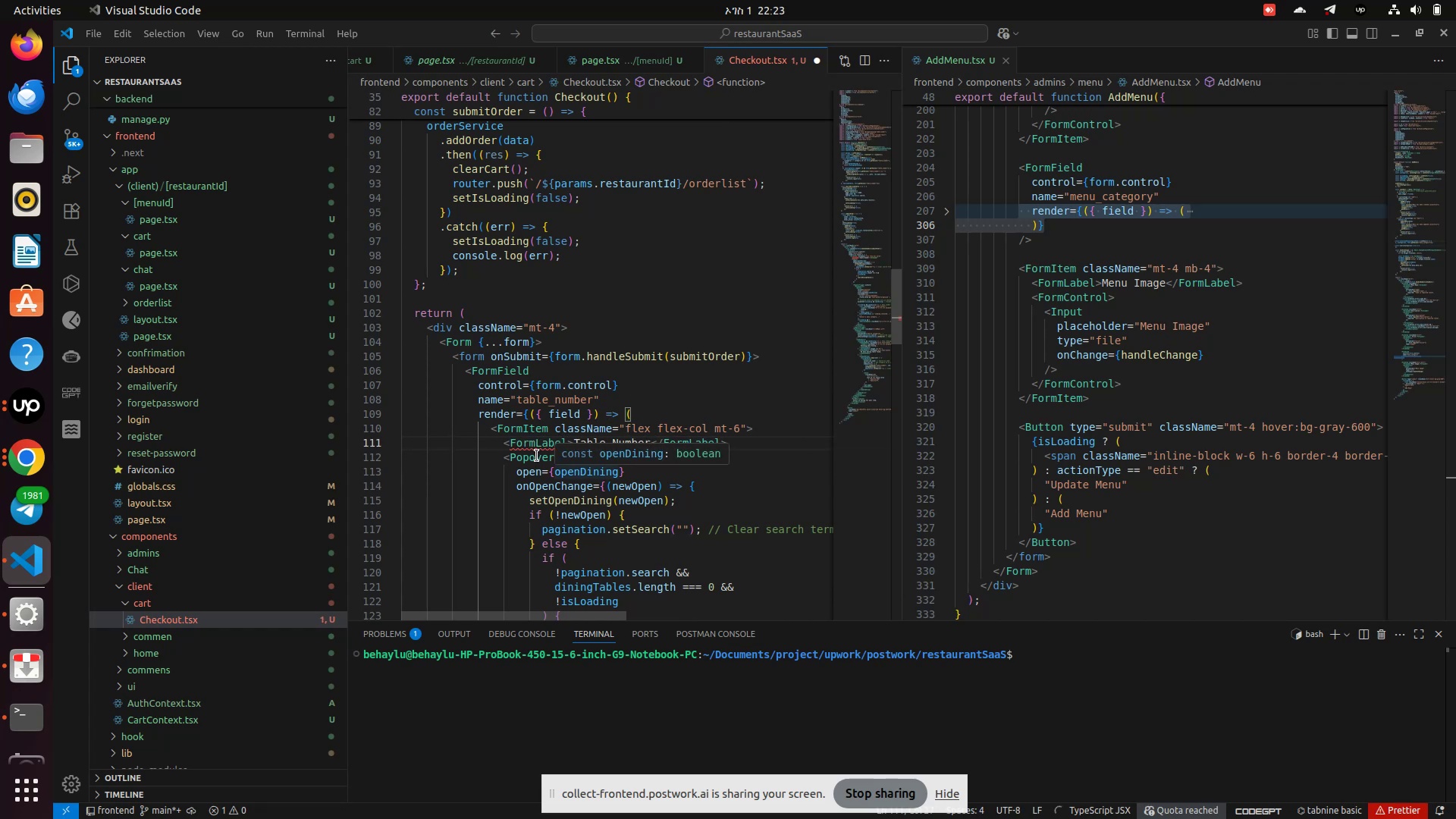 
mouse_move([539, 447])
 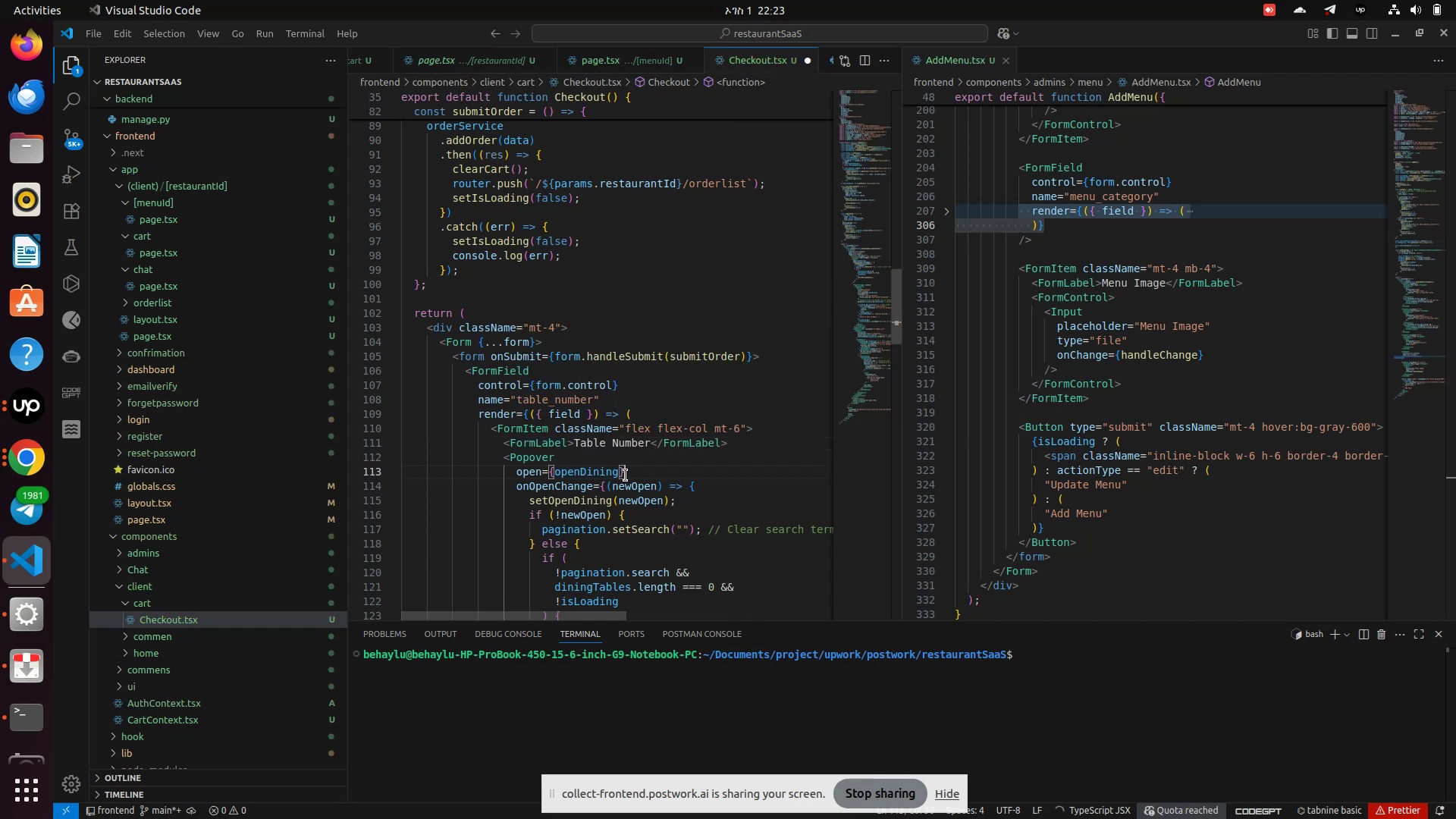 
key(Control+S)
 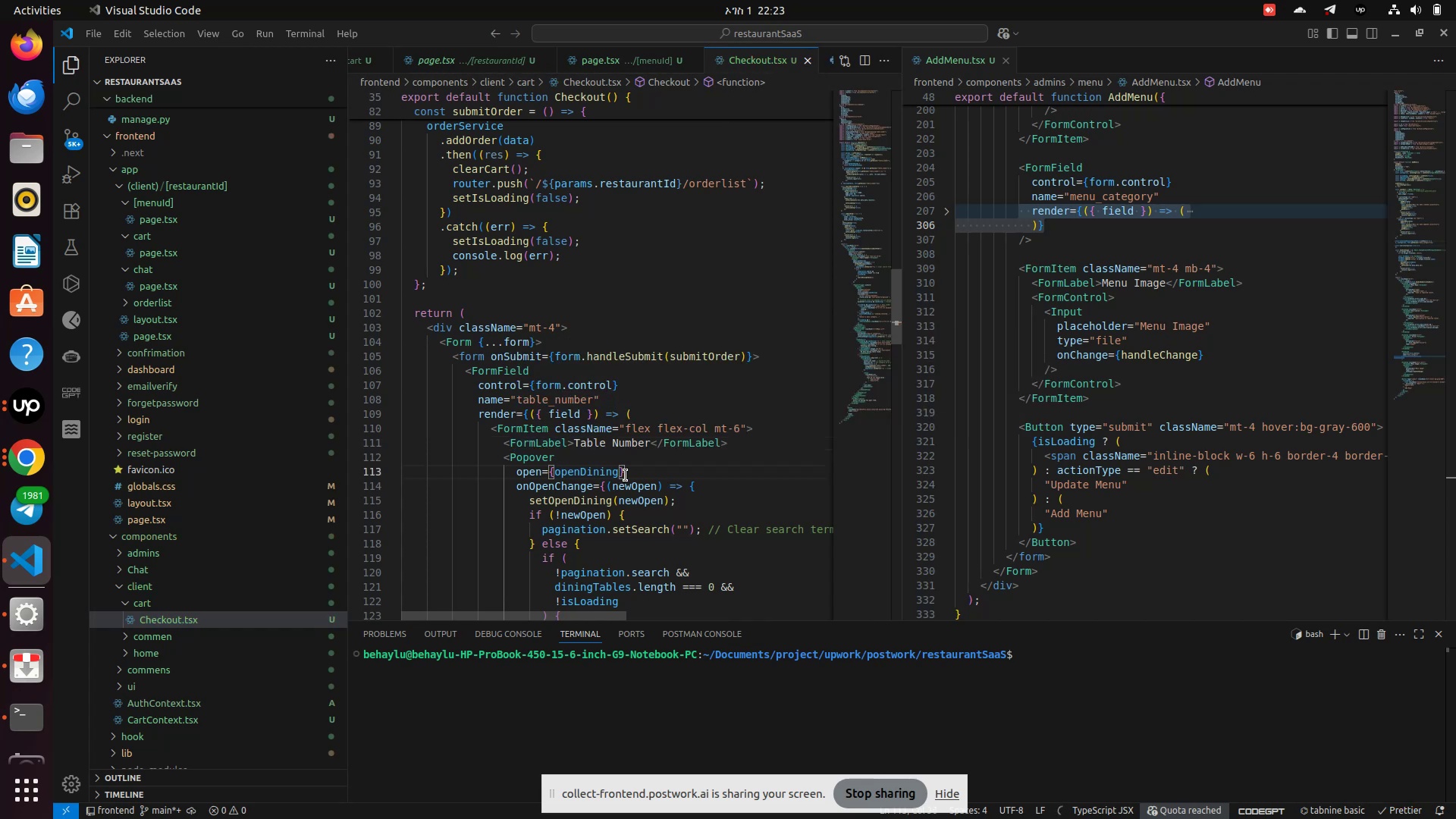 
scroll: coordinate [626, 475], scroll_direction: up, amount: 1.0
 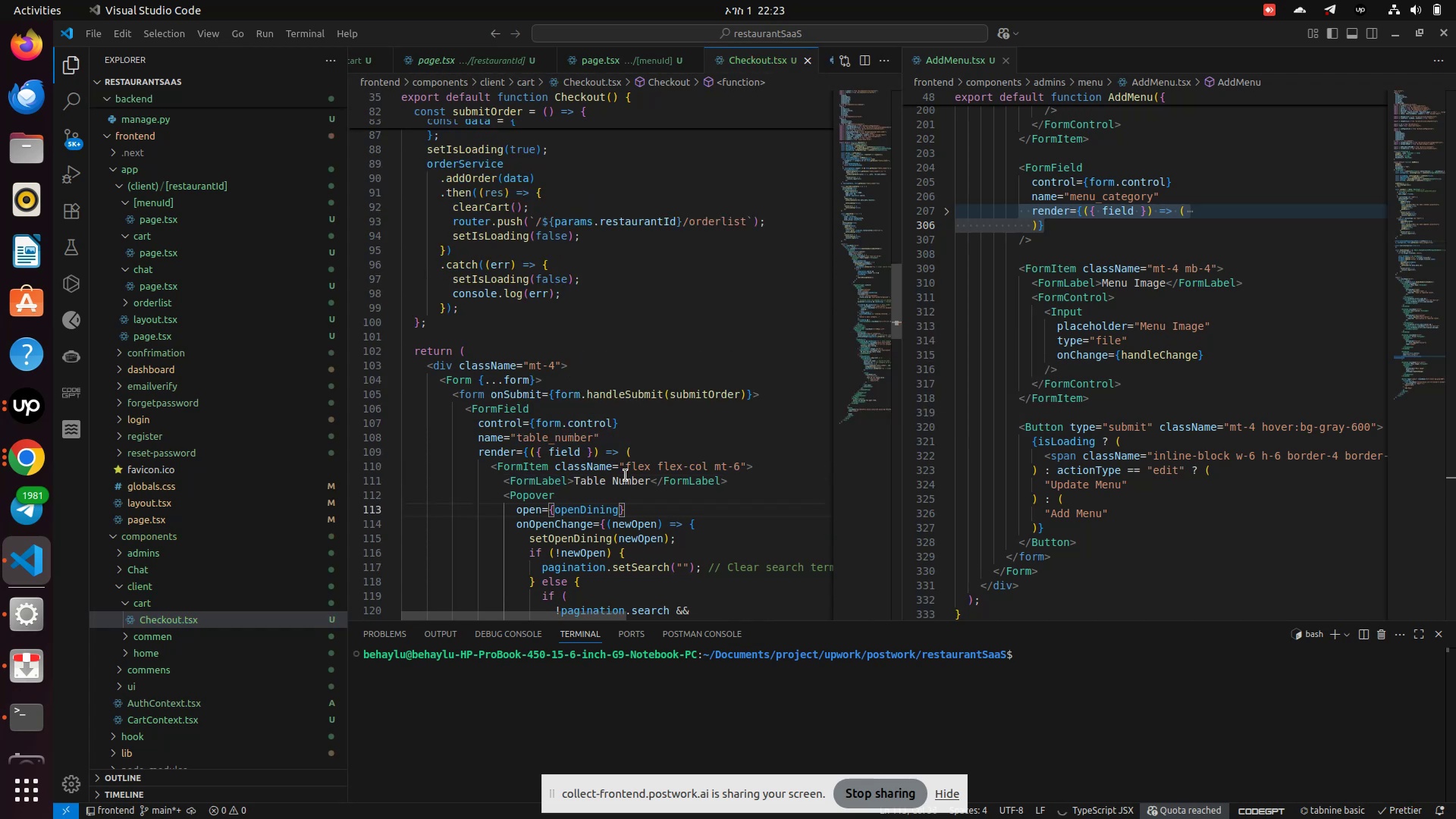 
scroll: coordinate [626, 475], scroll_direction: down, amount: 3.0
 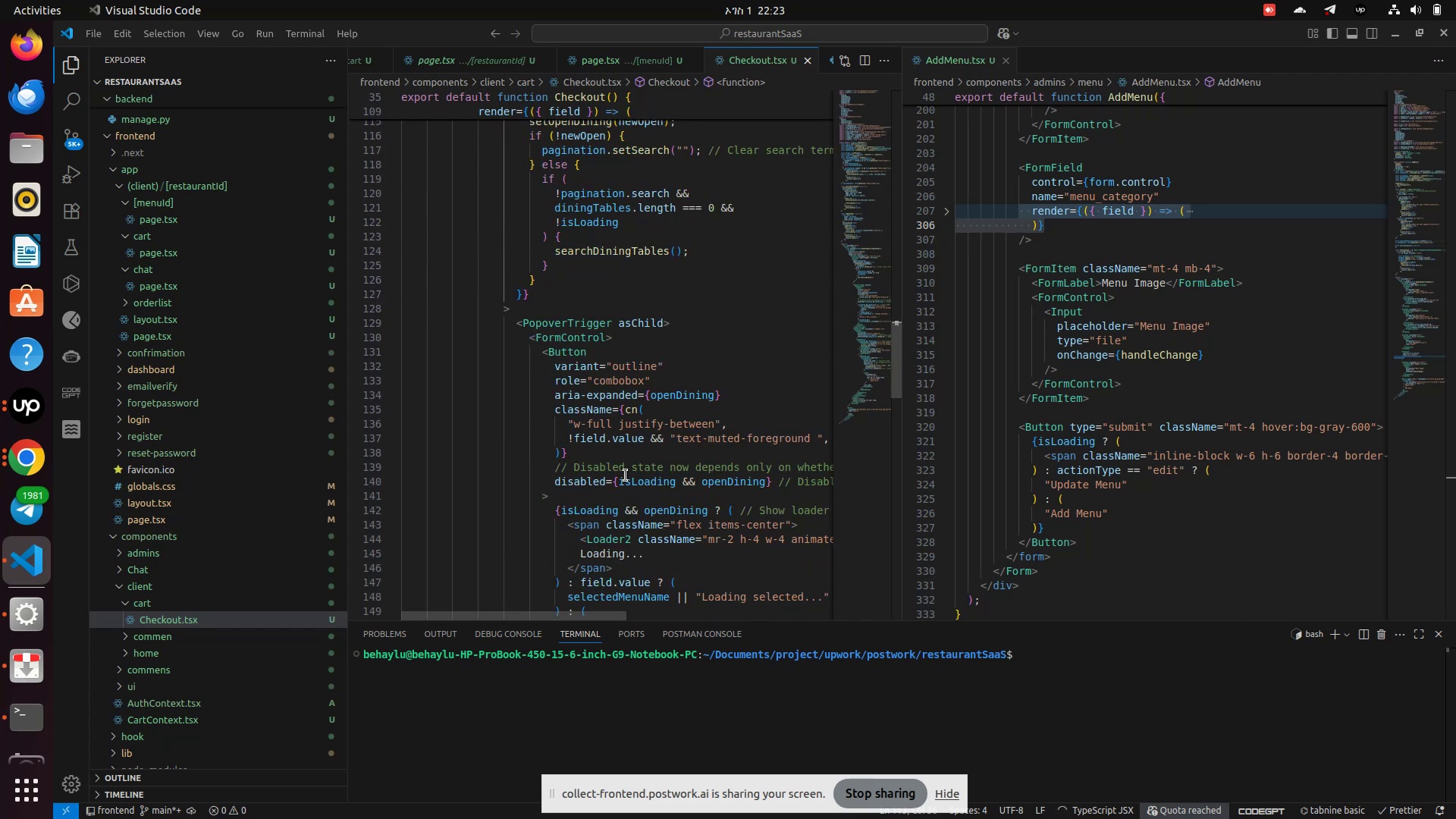 
wait(5.24)
 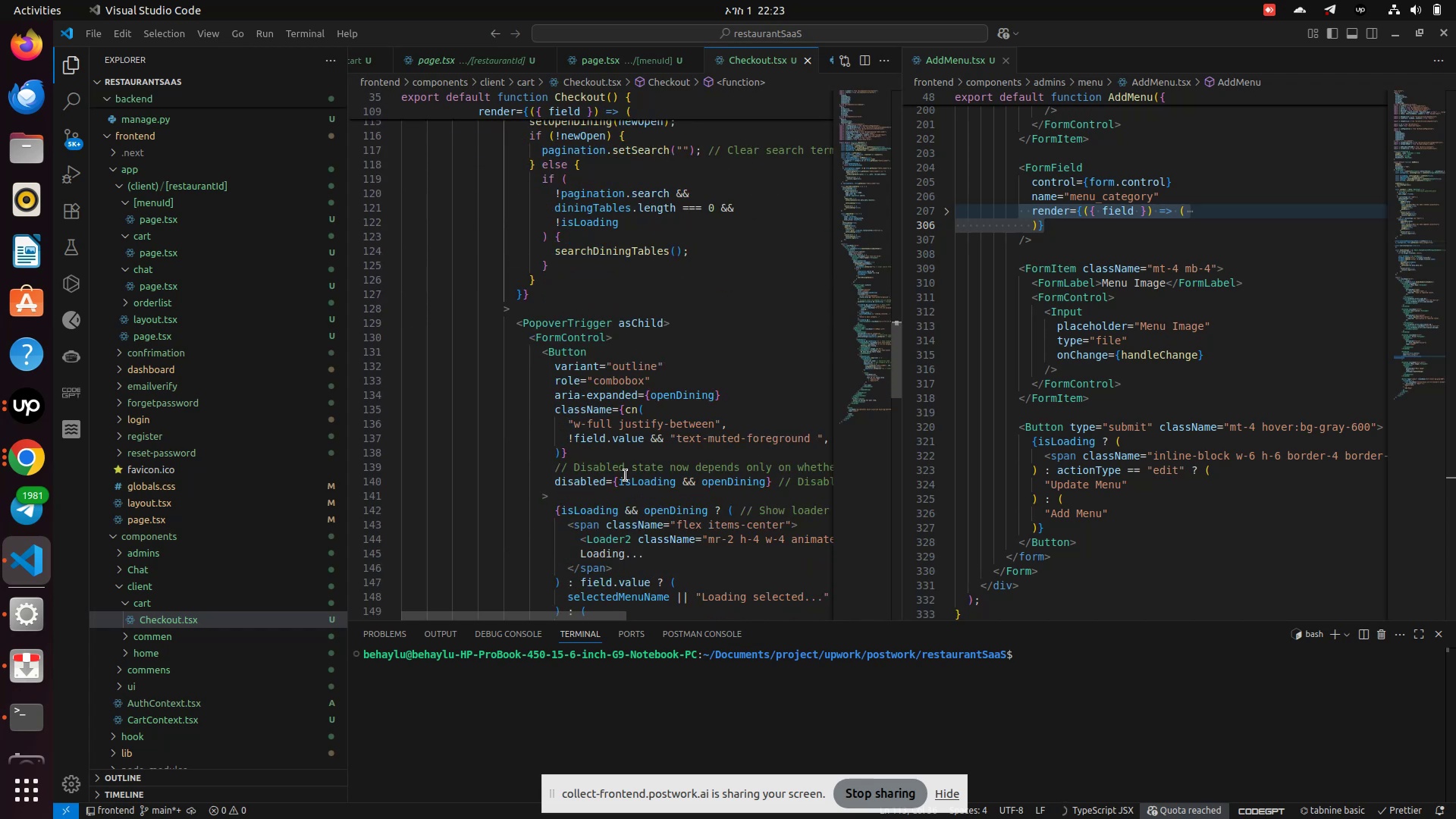 
scroll: coordinate [626, 475], scroll_direction: down, amount: 1.0
 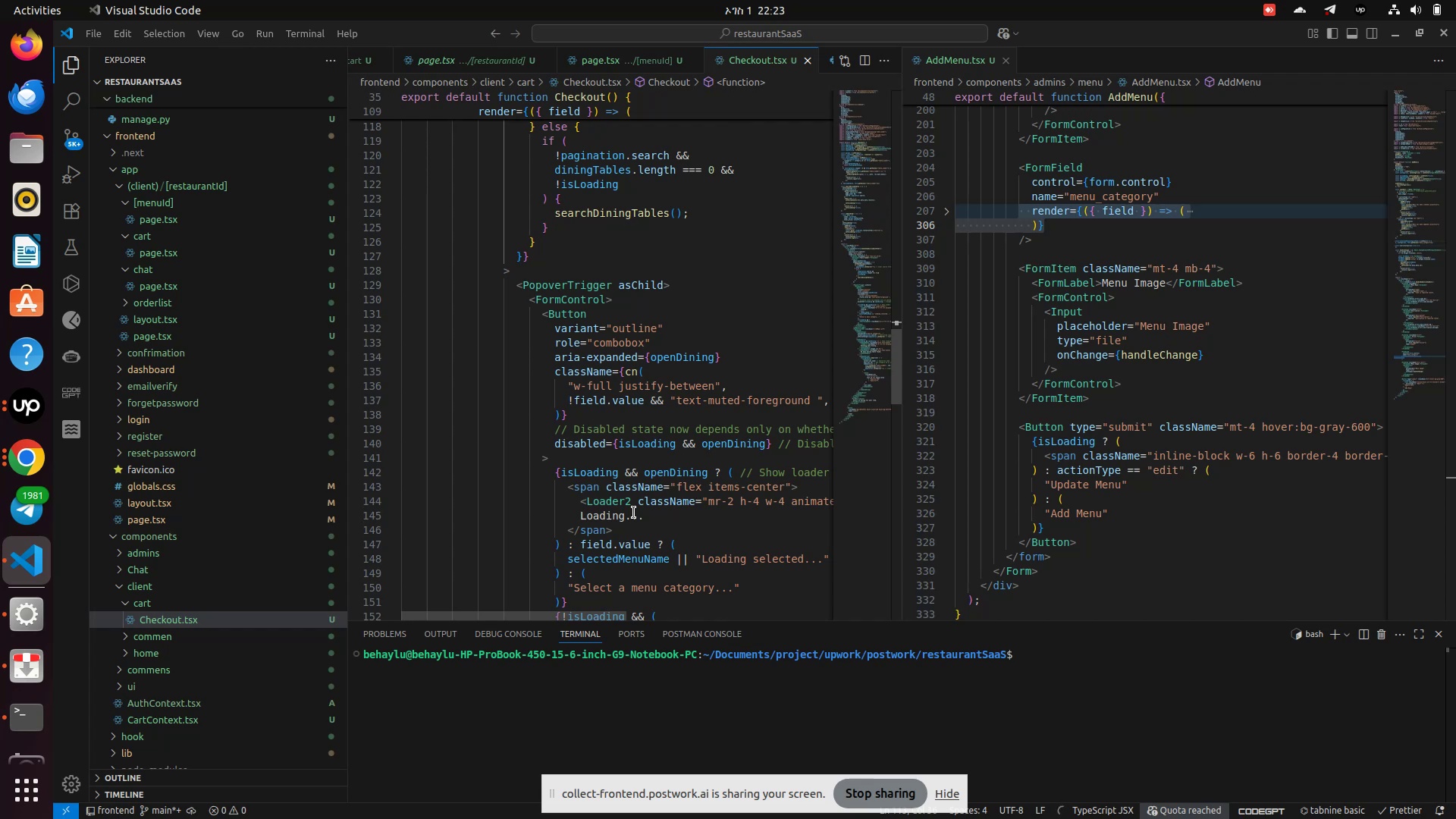 
wait(5.88)
 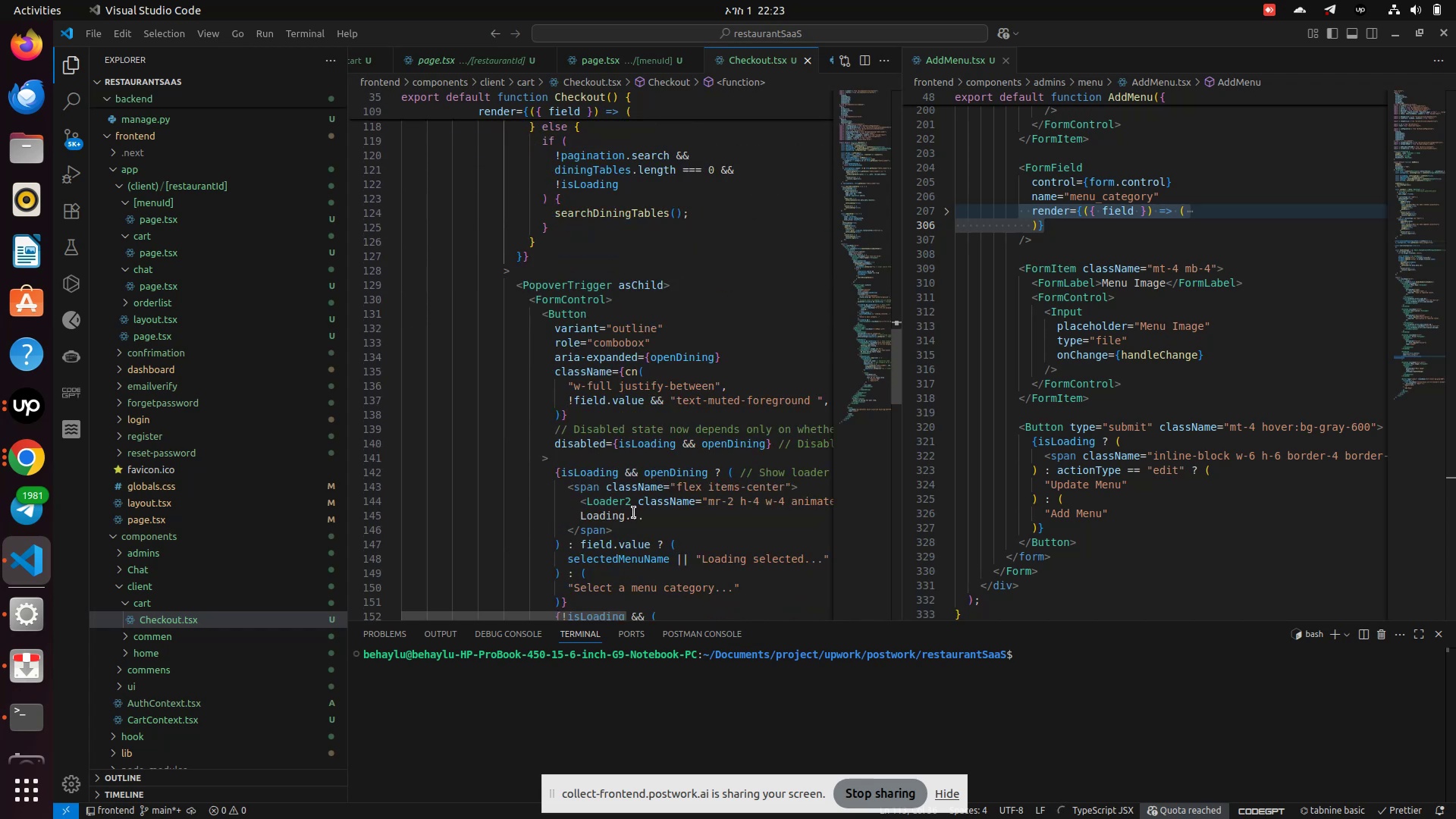 
scroll: coordinate [703, 507], scroll_direction: down, amount: 2.0
 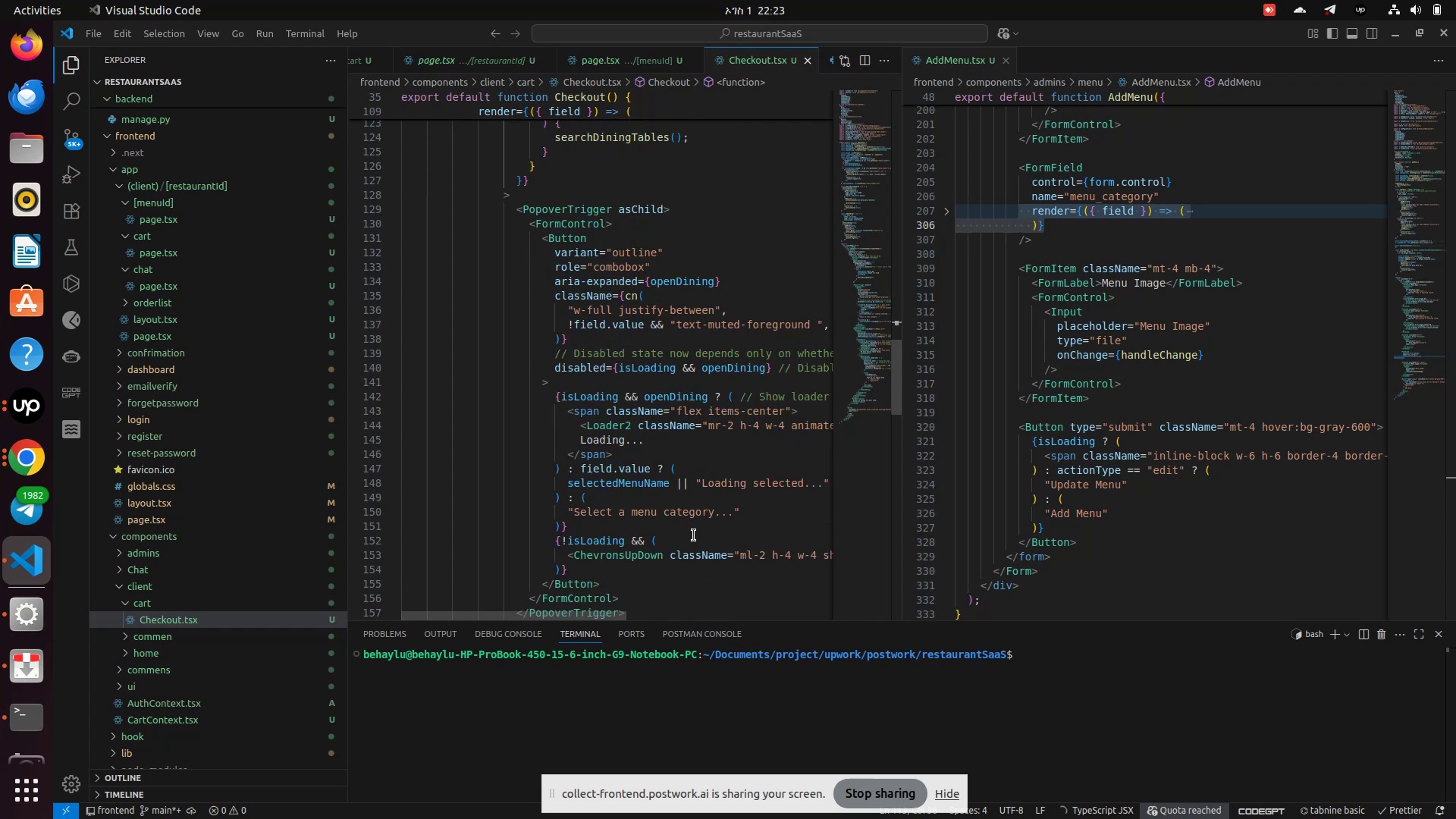 
wait(5.61)
 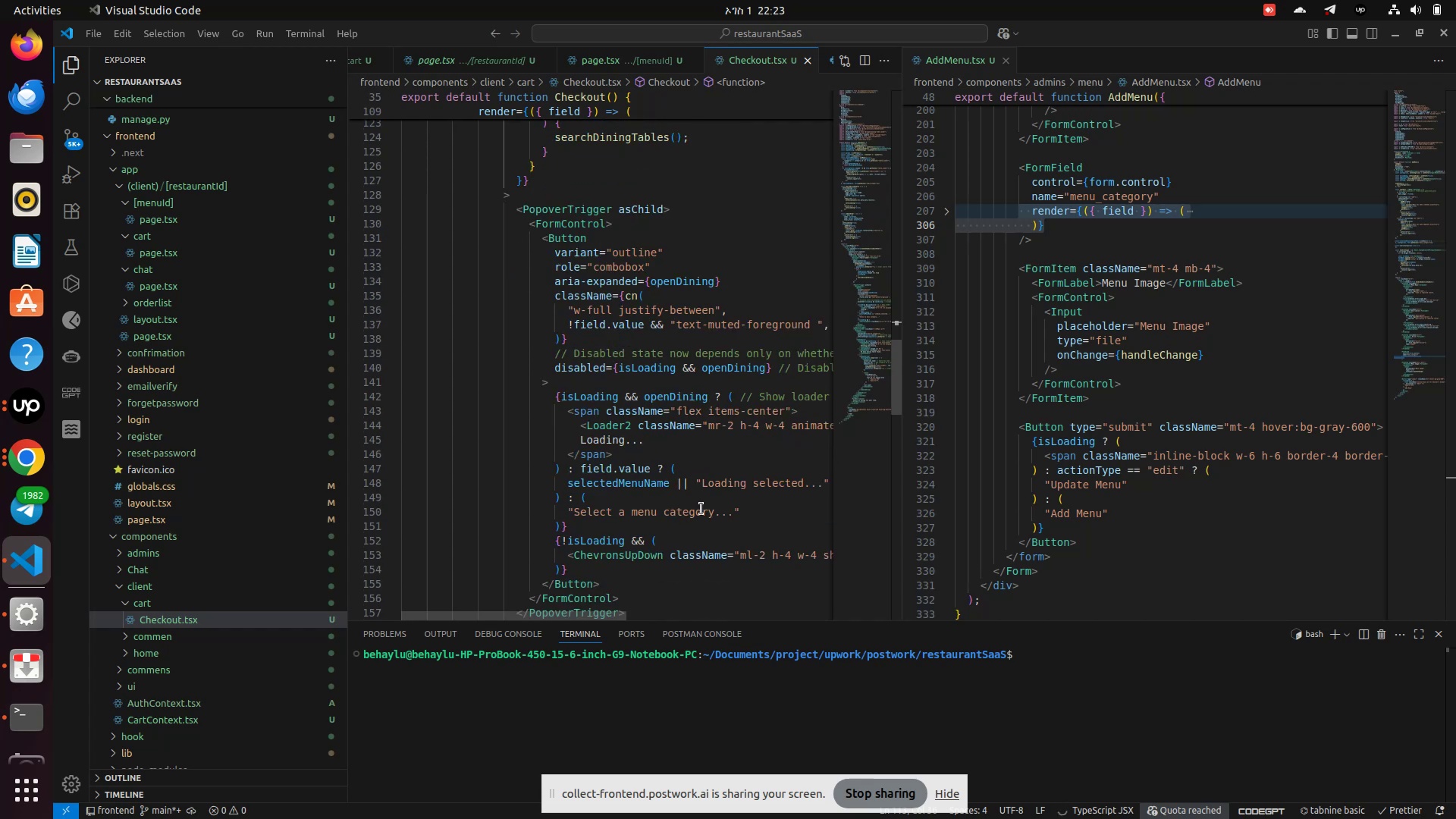 
double_click([636, 489])
 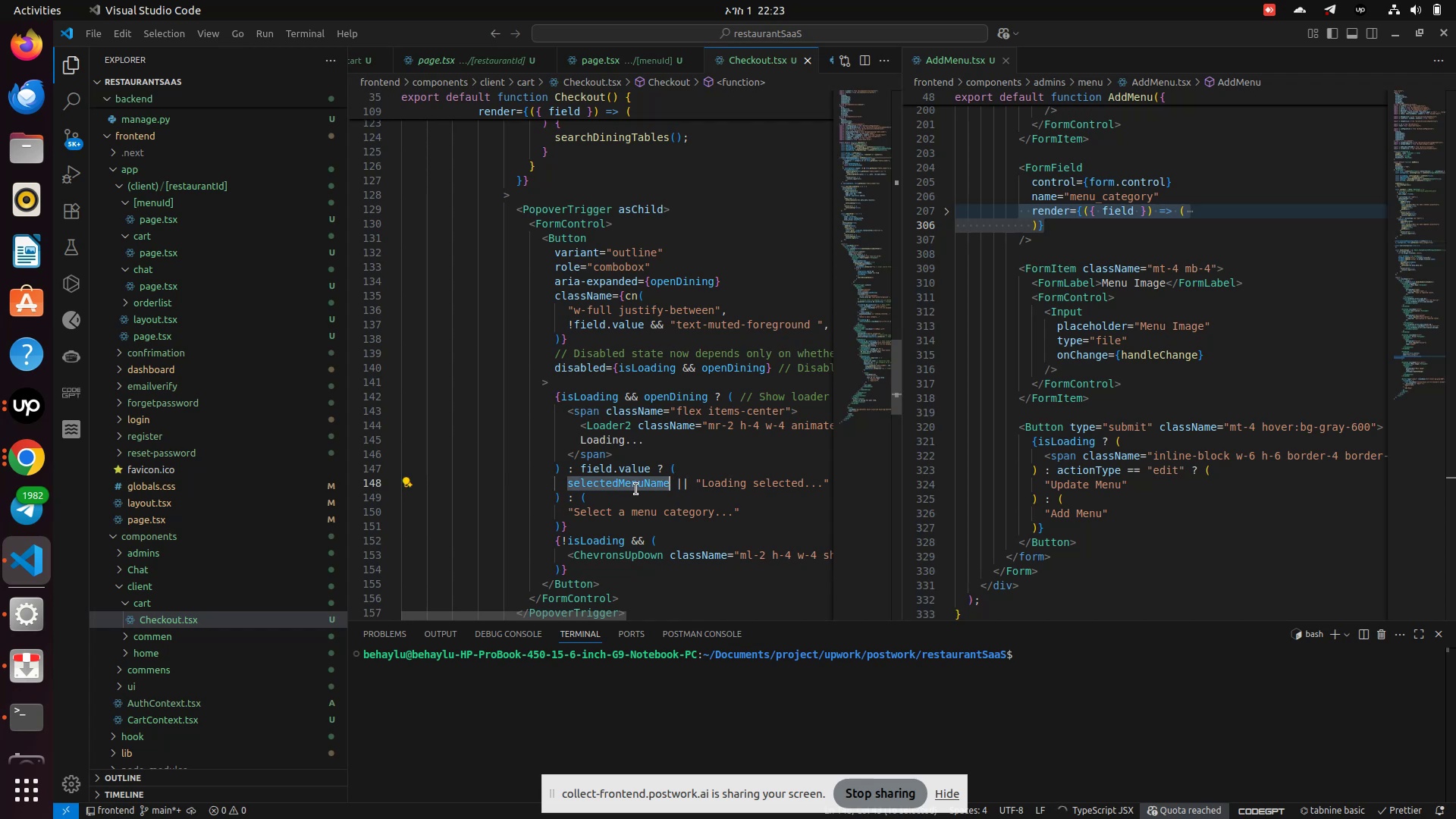 
key(Control+F)
 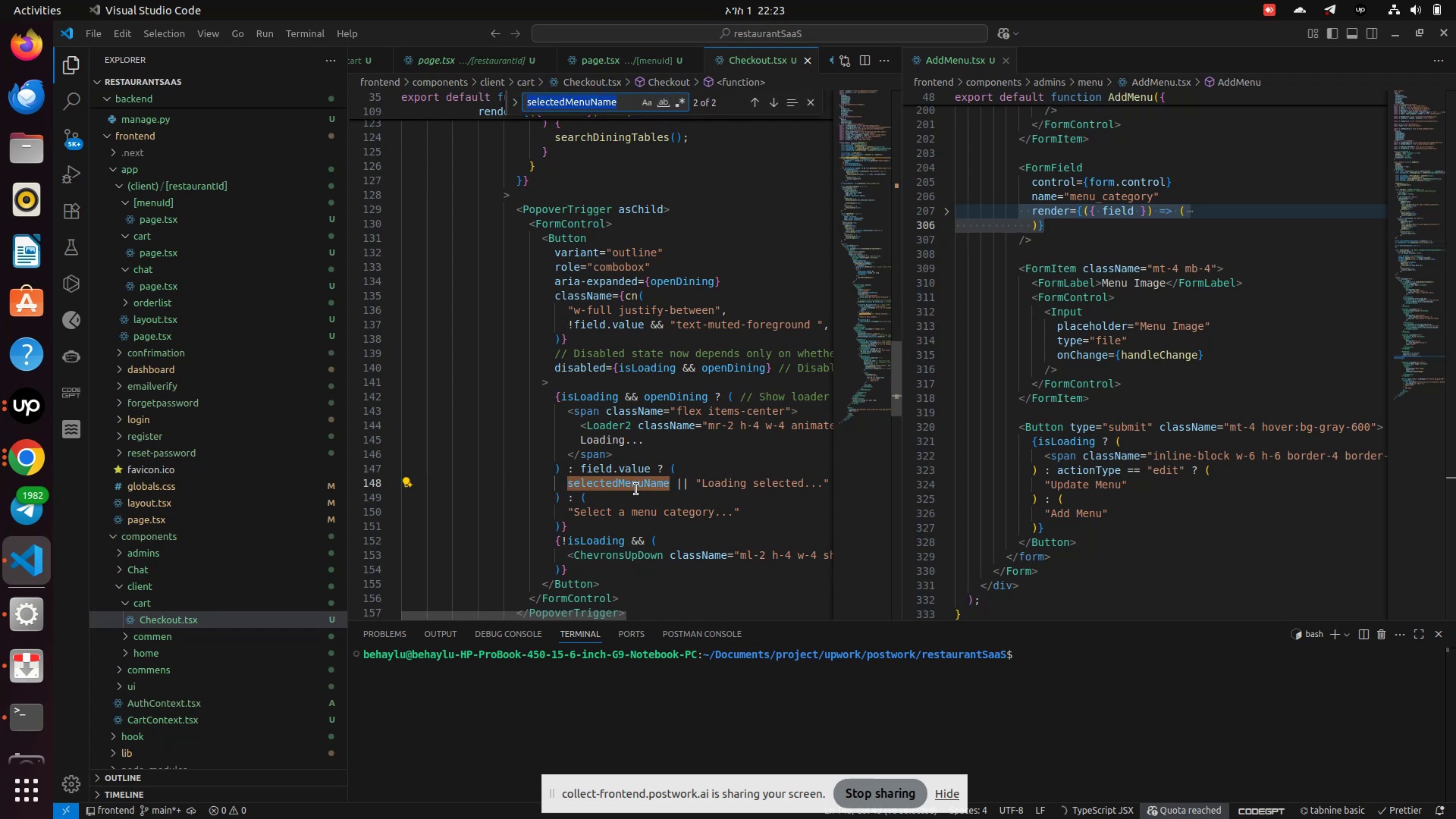 
key(Enter)
 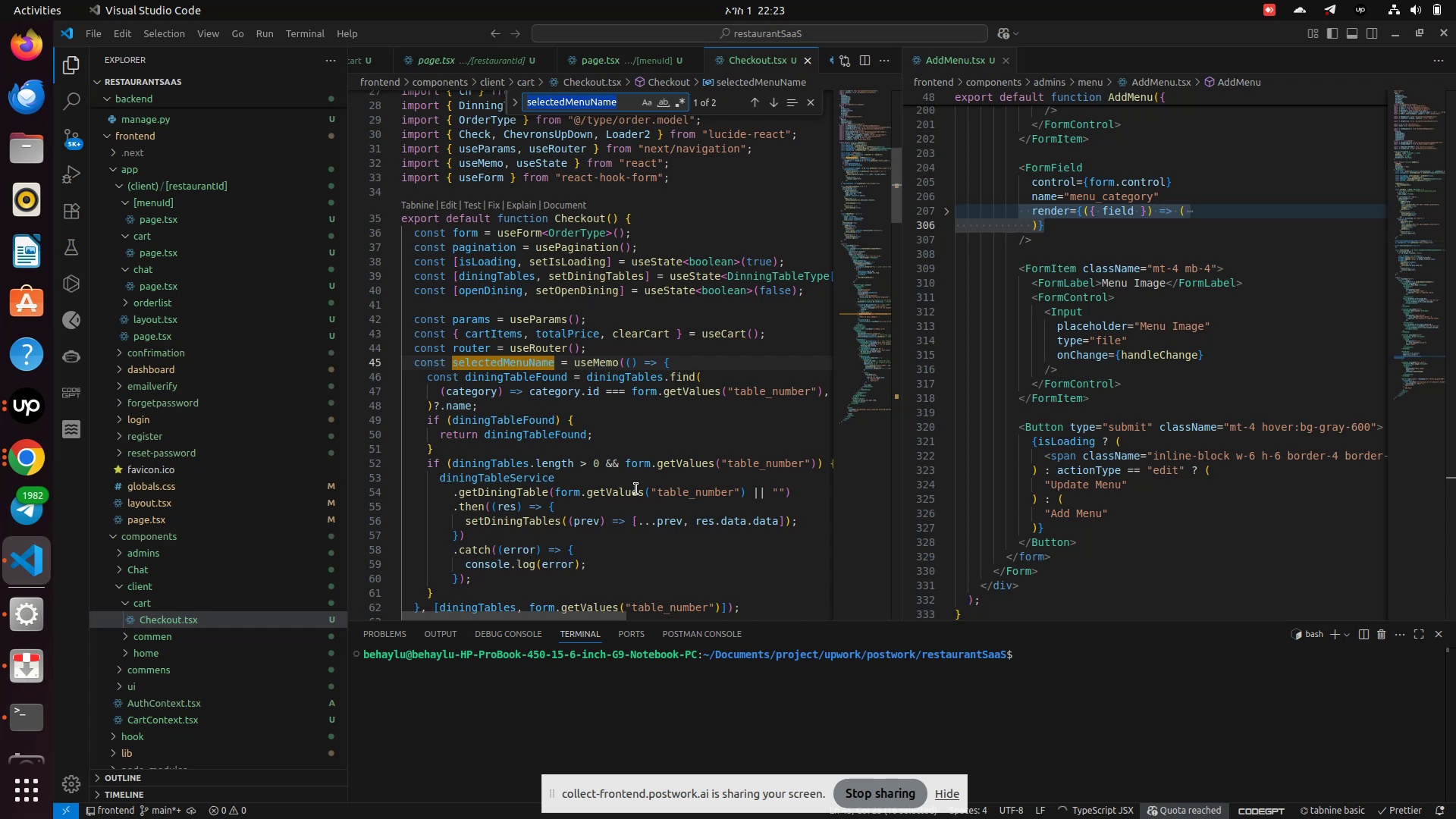 
wait(12.54)
 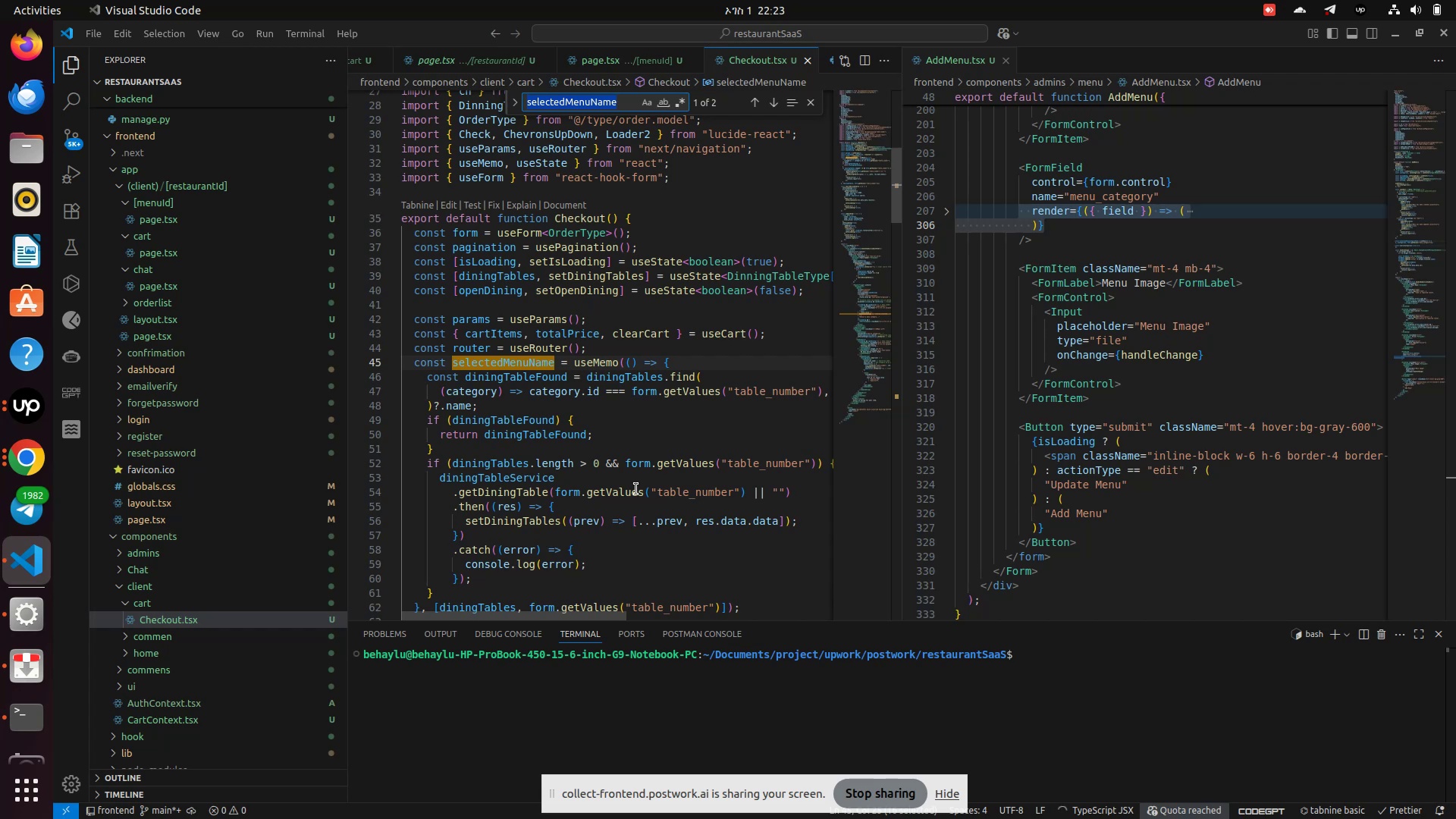 
key(Enter)
 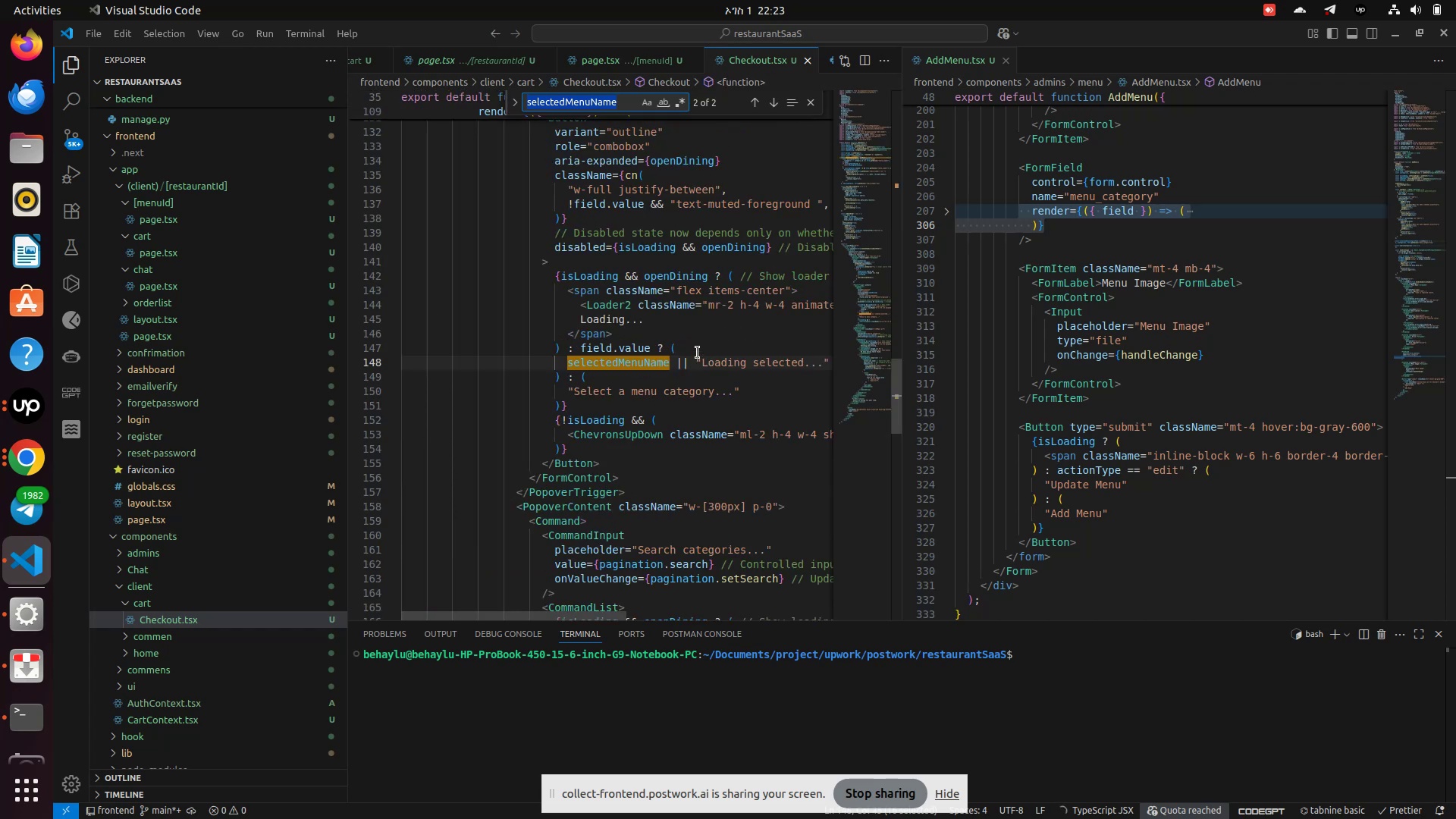 
double_click([684, 392])
 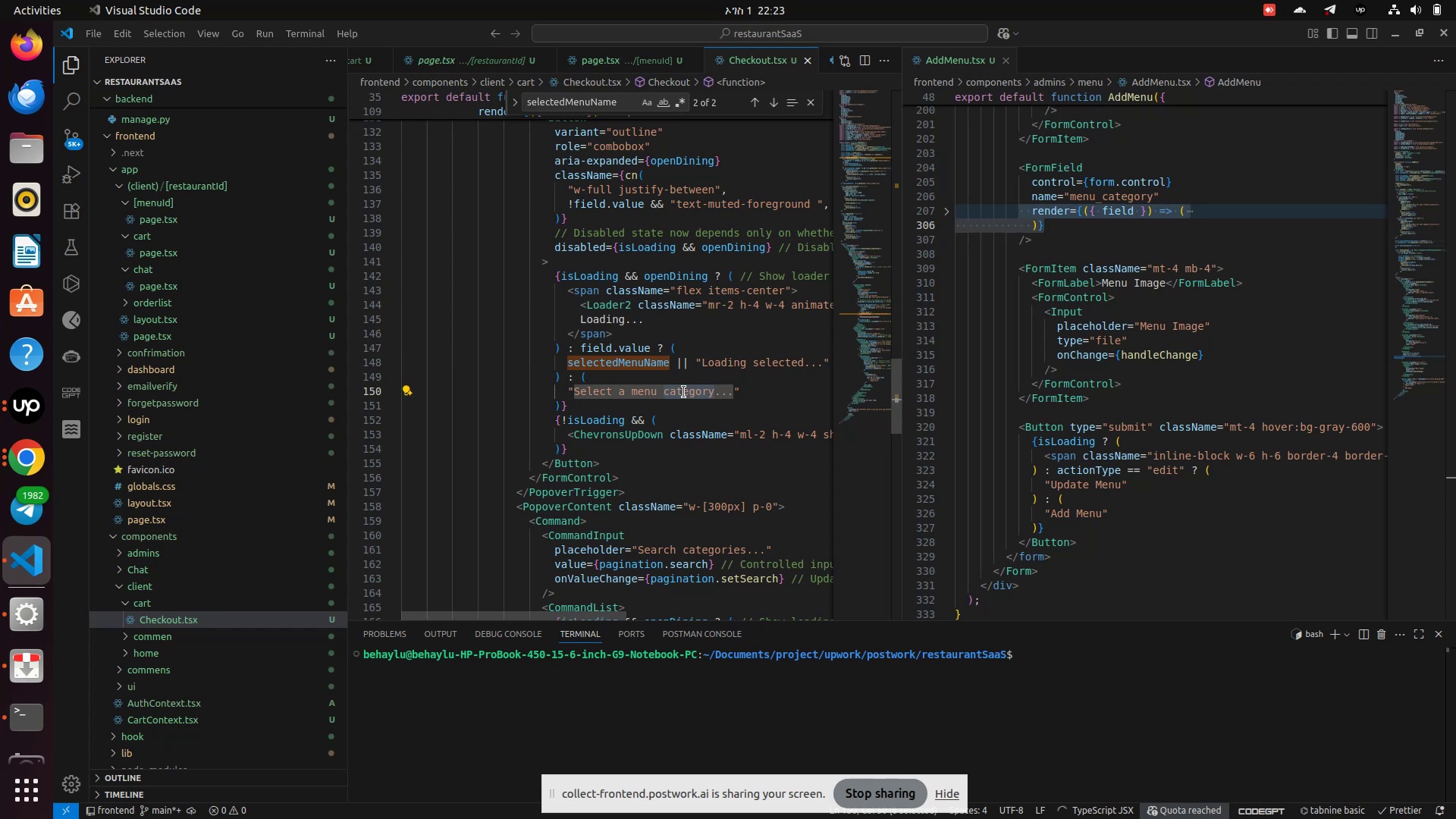 
key(Backspace)
key(Backspace)
key(Backspace)
key(Backspace)
key(Backspace)
key(Backspace)
type(dining table)
 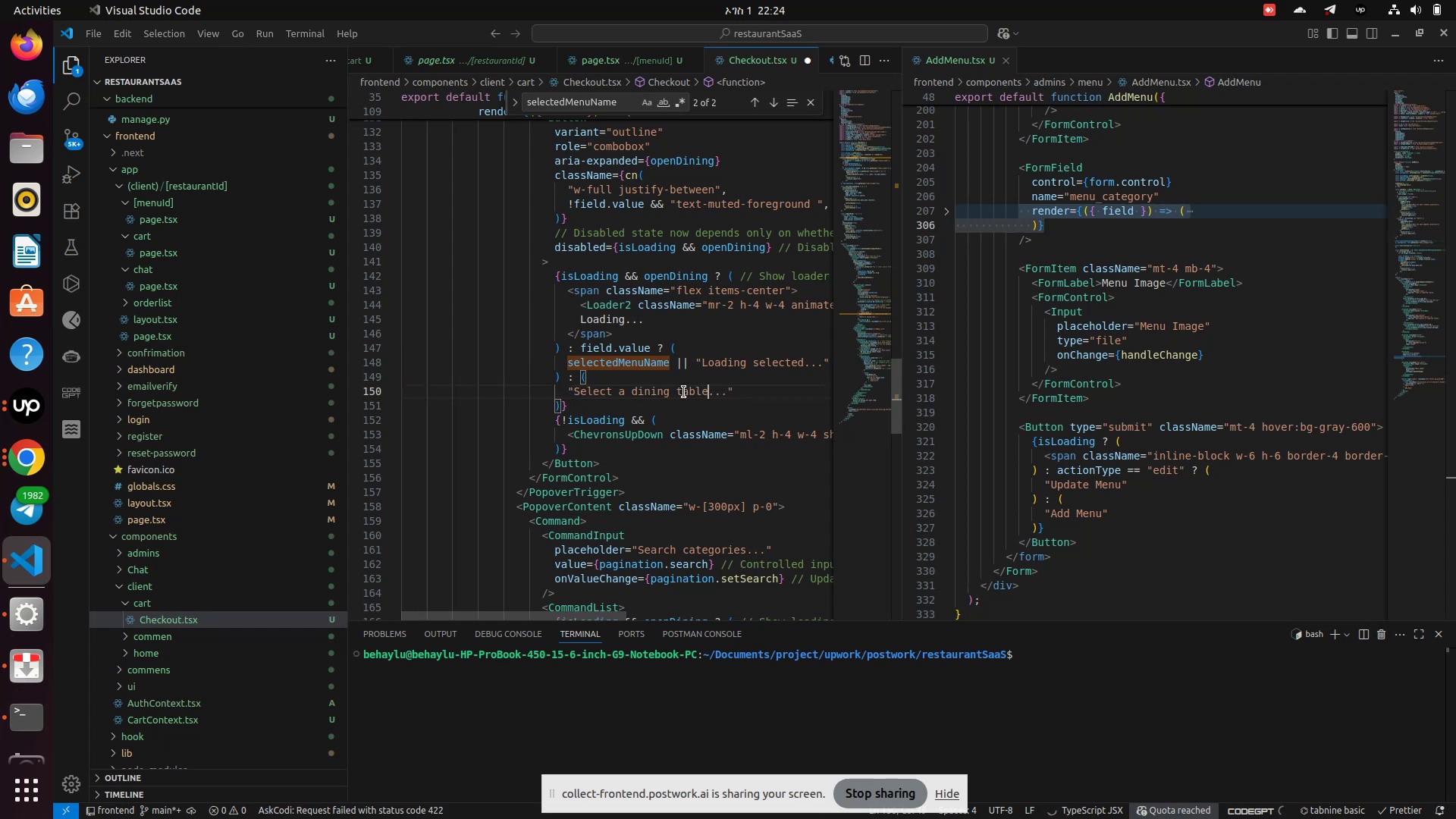 
key(Control+S)
 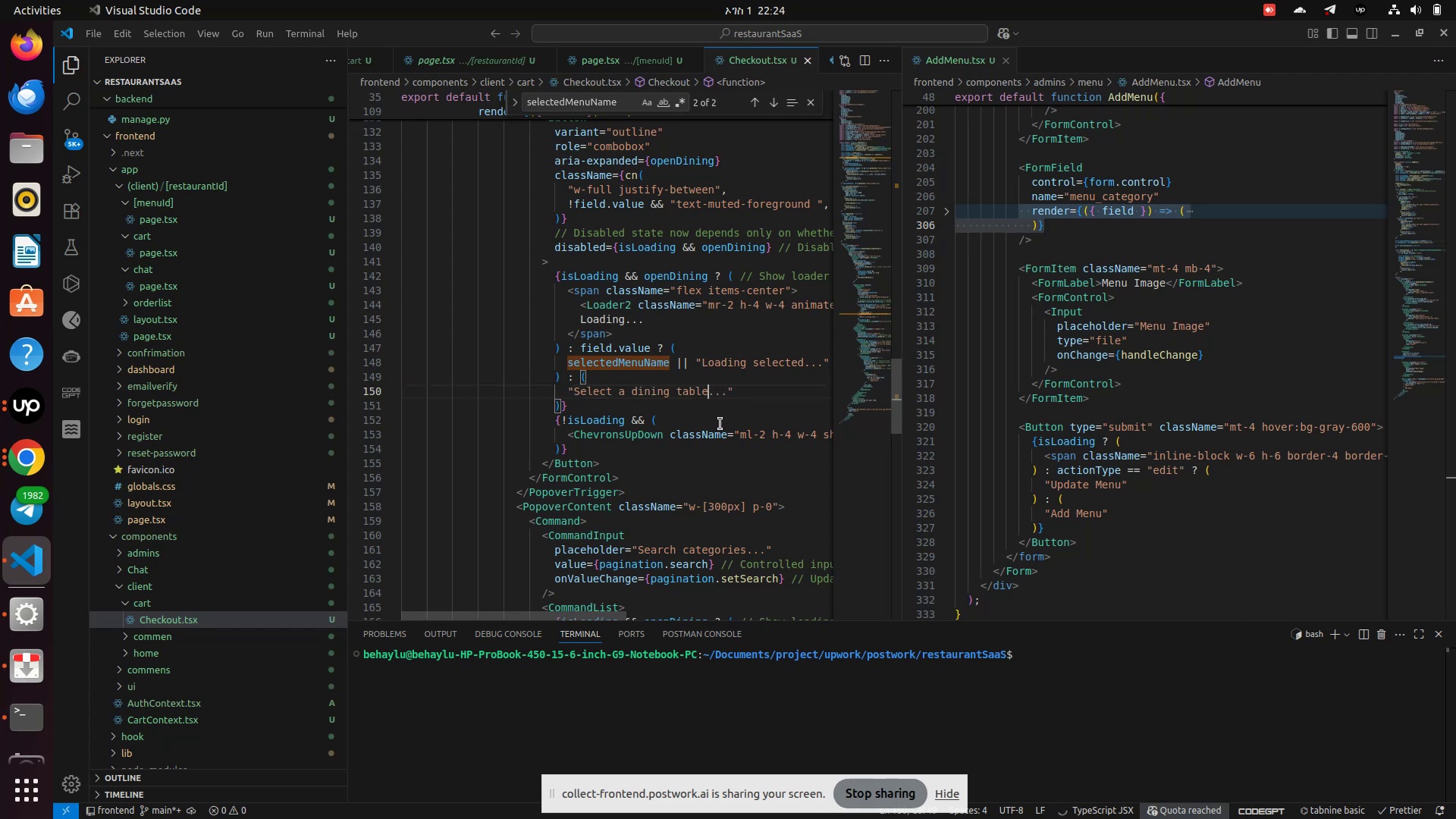 
scroll: coordinate [592, 482], scroll_direction: down, amount: 5.0
 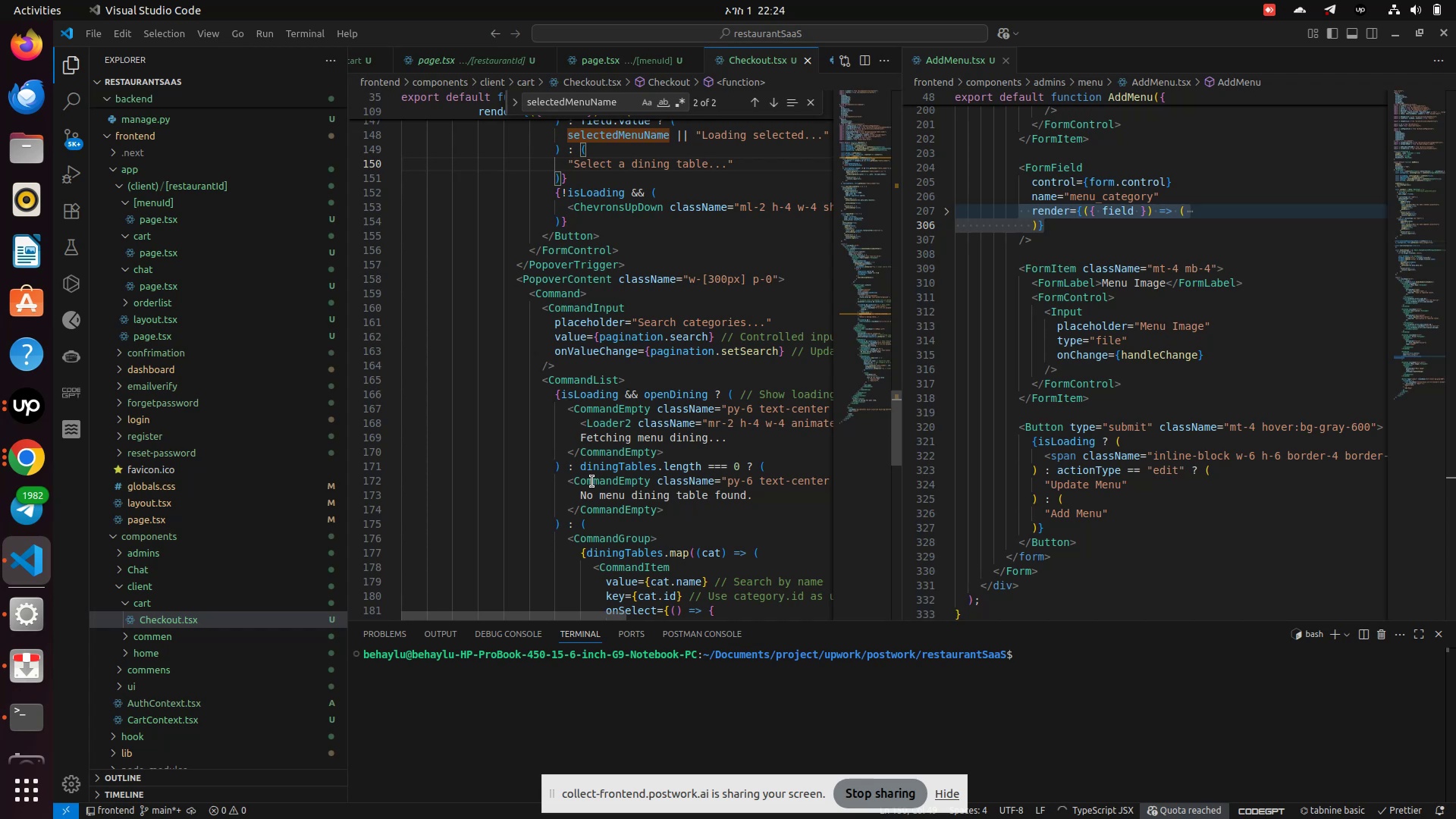 
wait(18.38)
 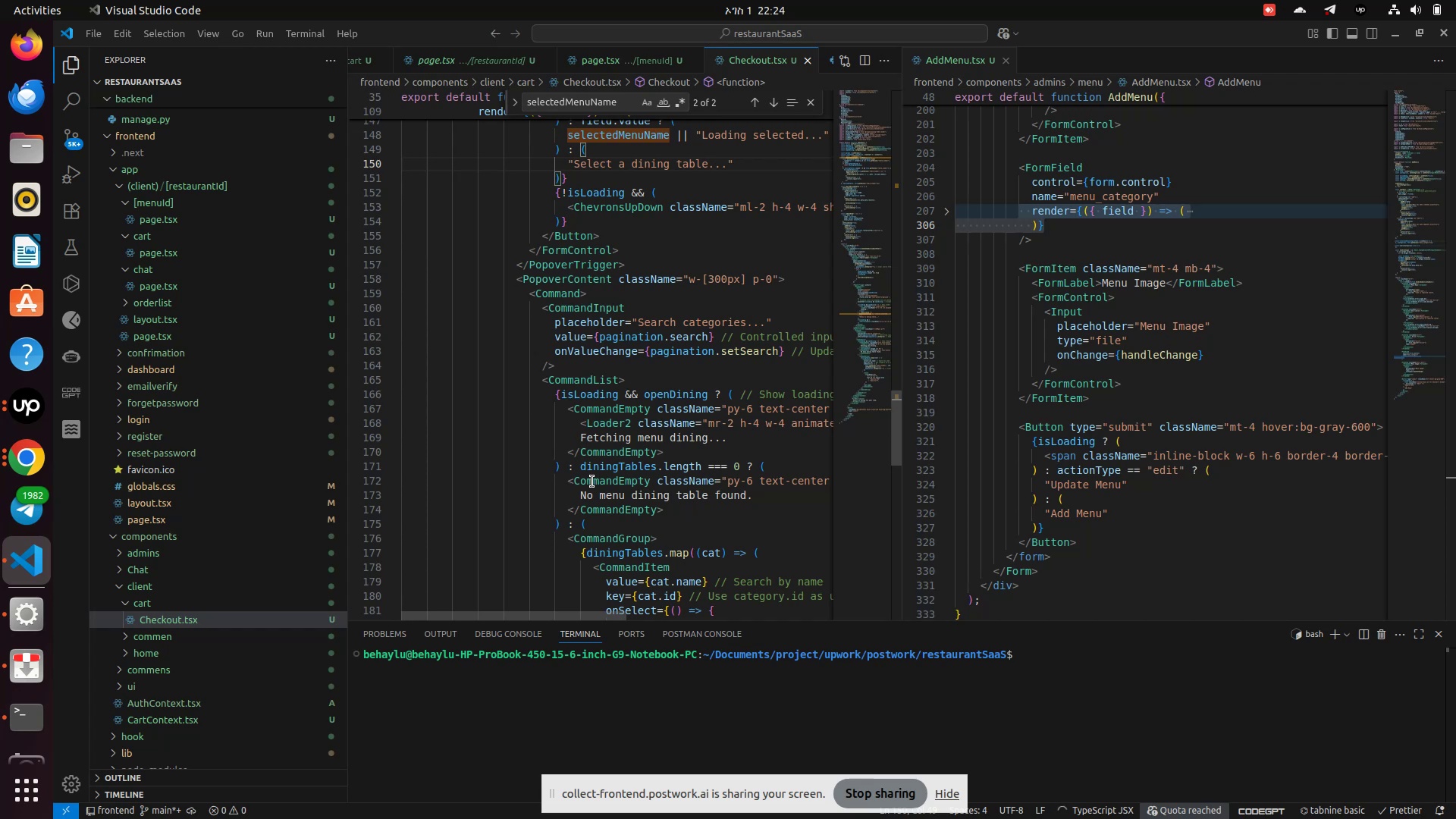 
scroll: coordinate [661, 490], scroll_direction: down, amount: 3.0
 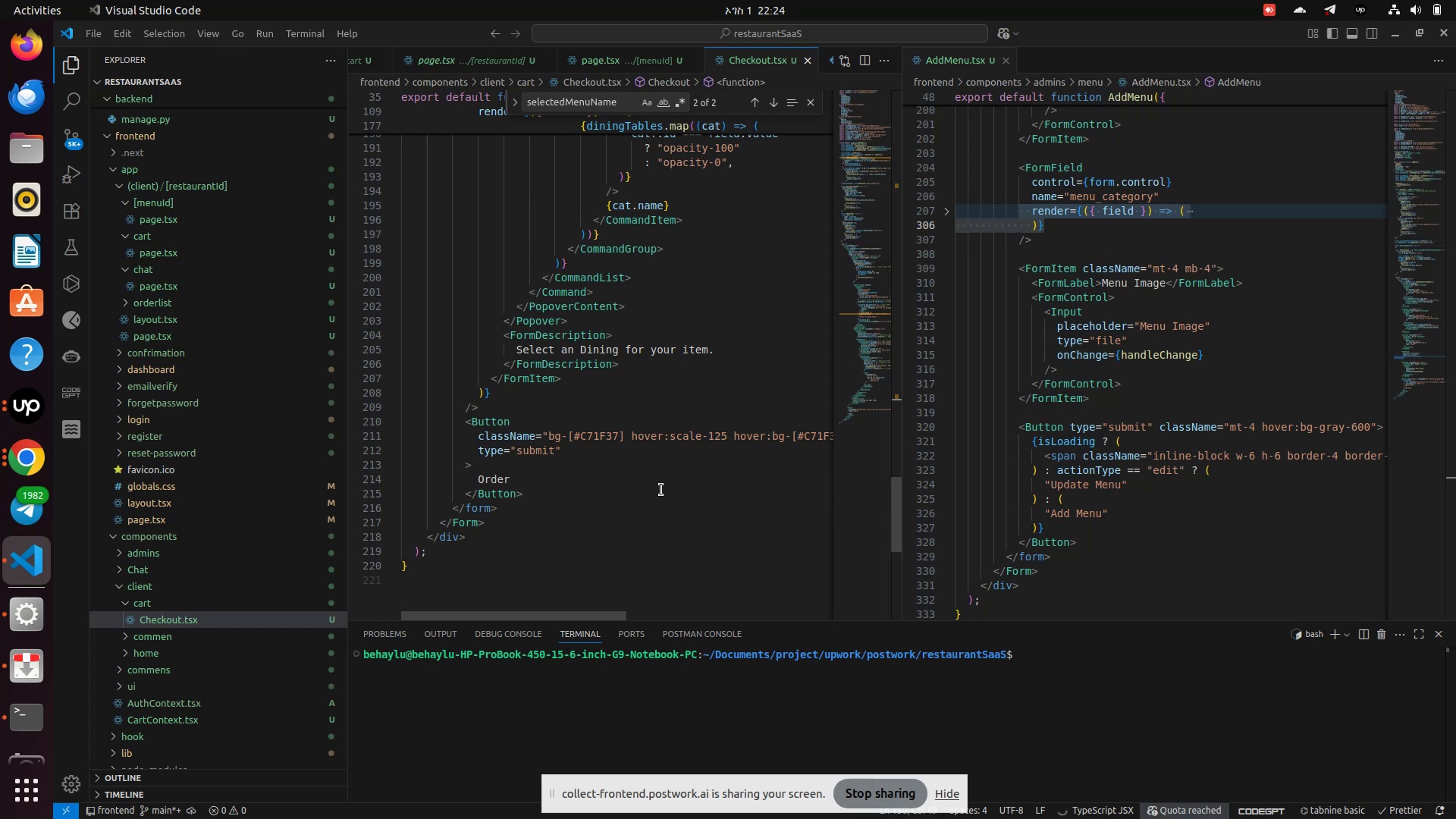 
scroll: coordinate [661, 490], scroll_direction: up, amount: 1.0
 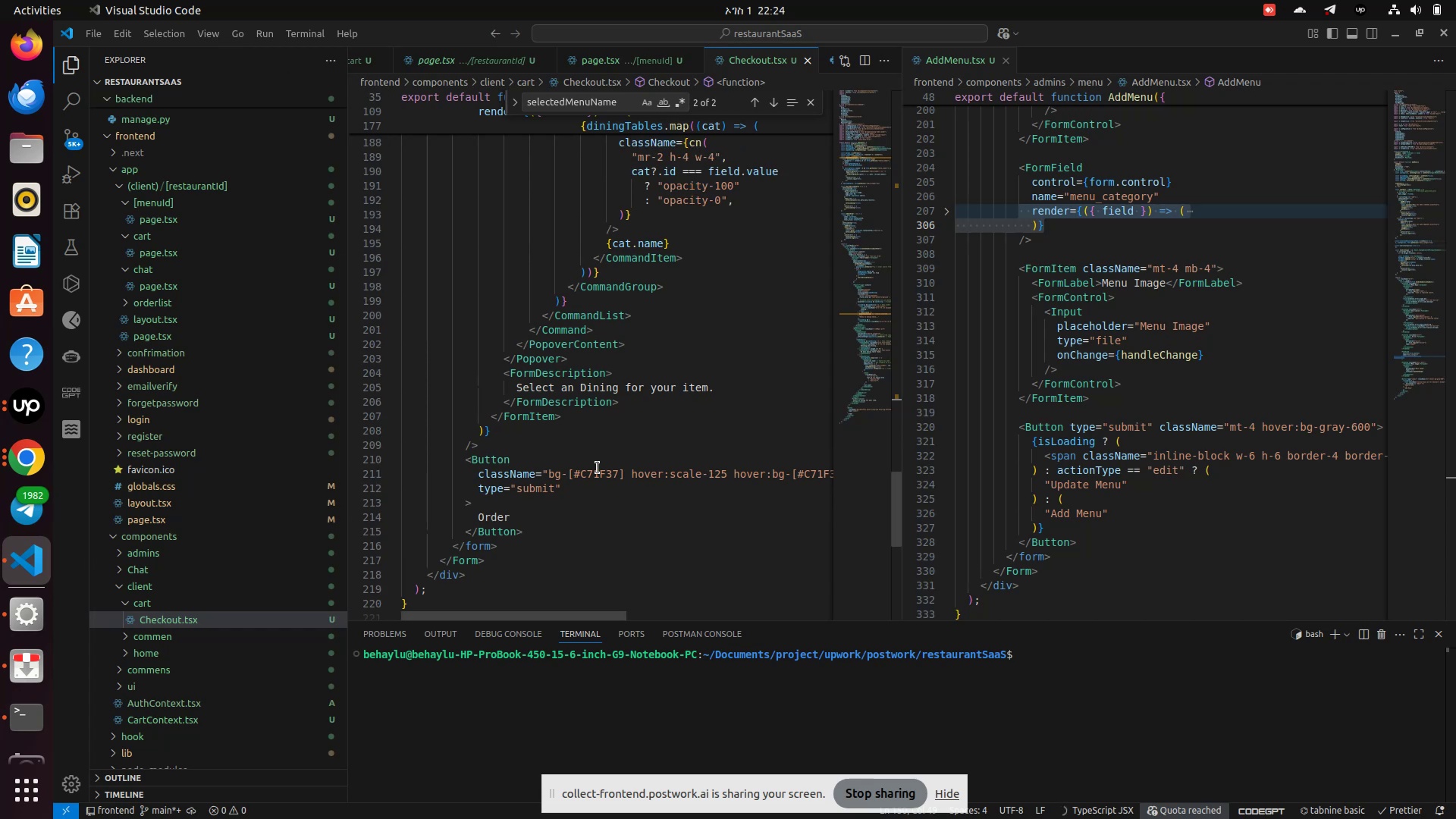 
left_click([620, 445])
 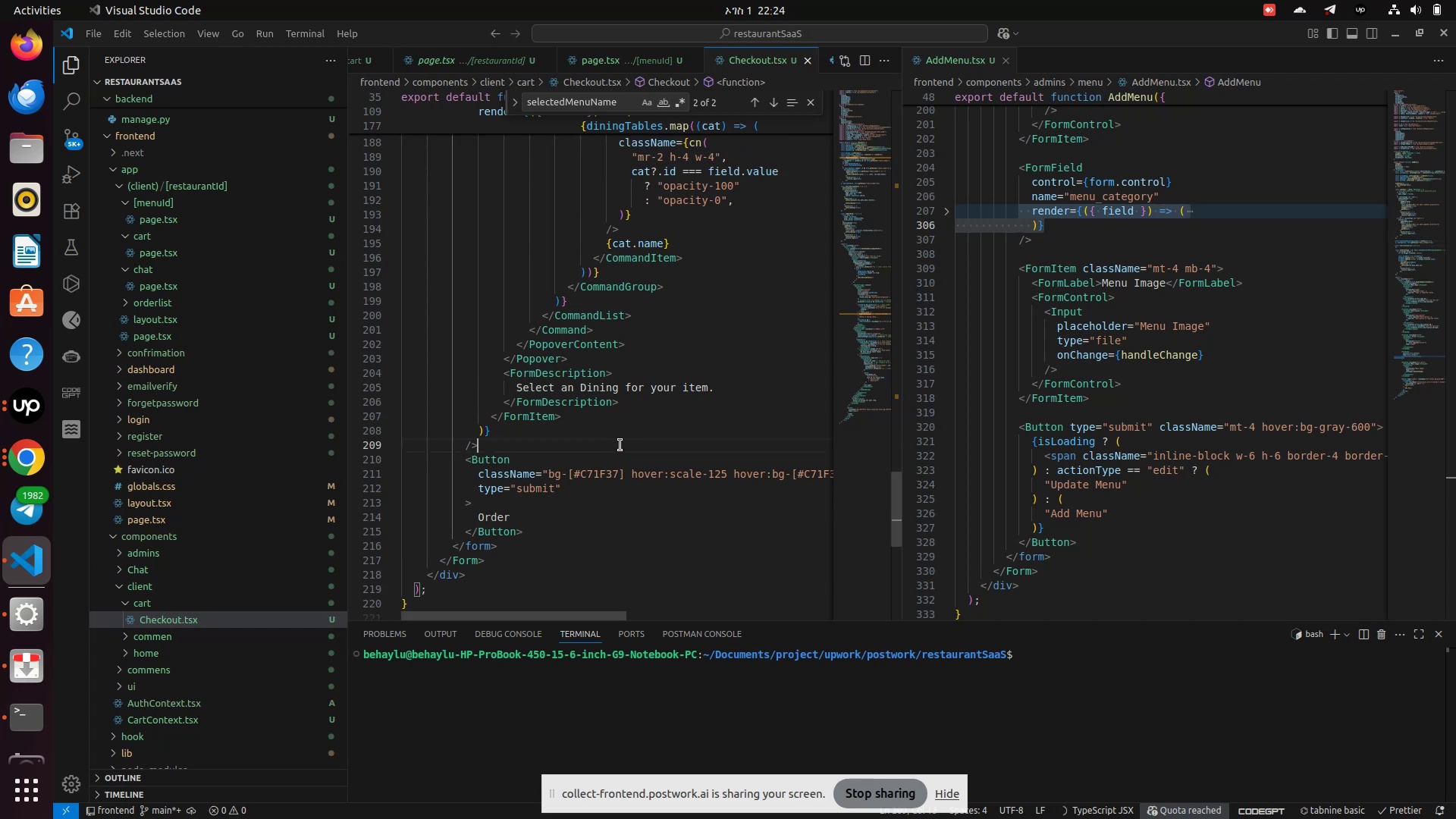 
key(Control+S)
 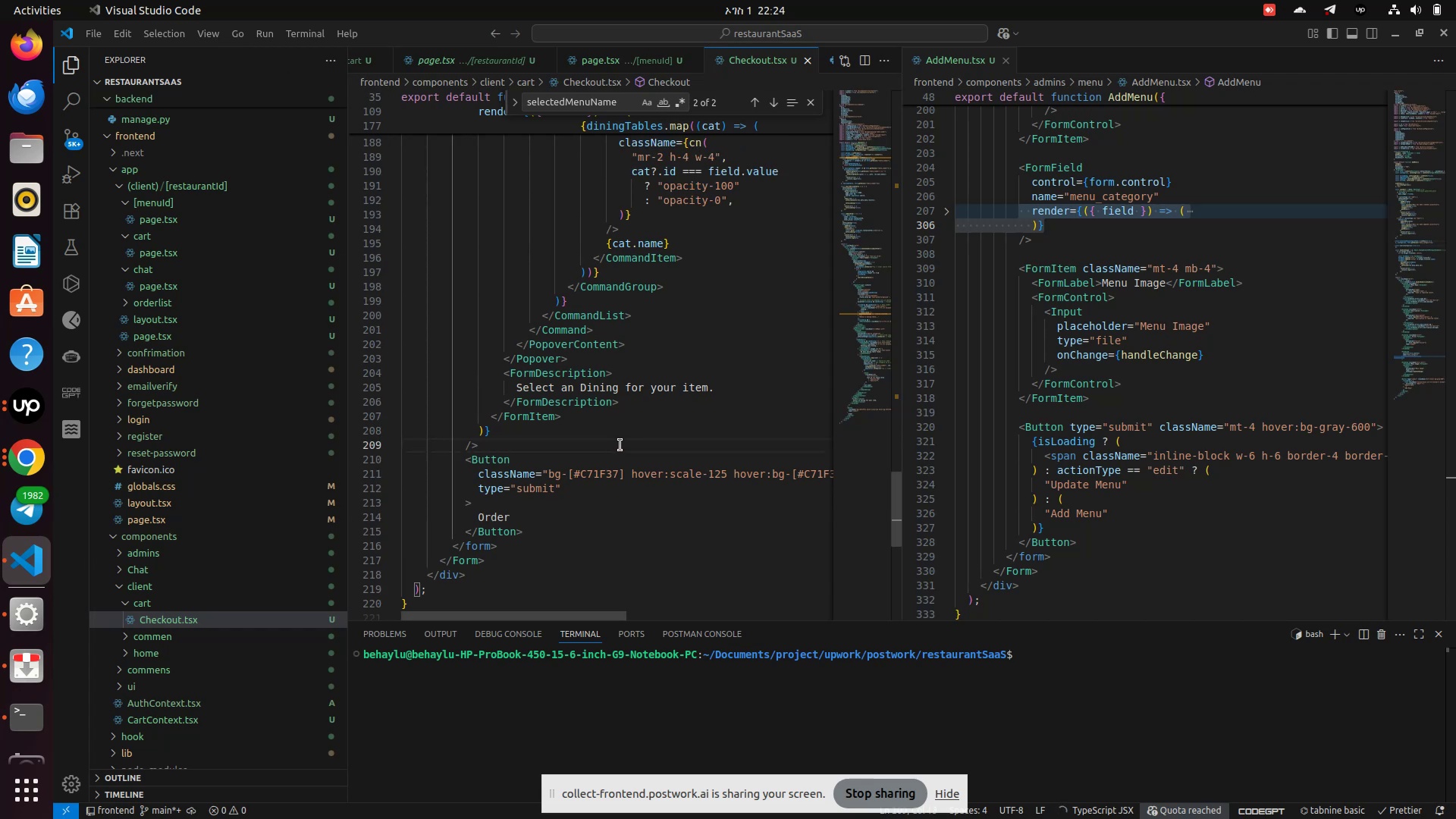 
scroll: coordinate [158, 467], scroll_direction: up, amount: 45.0
 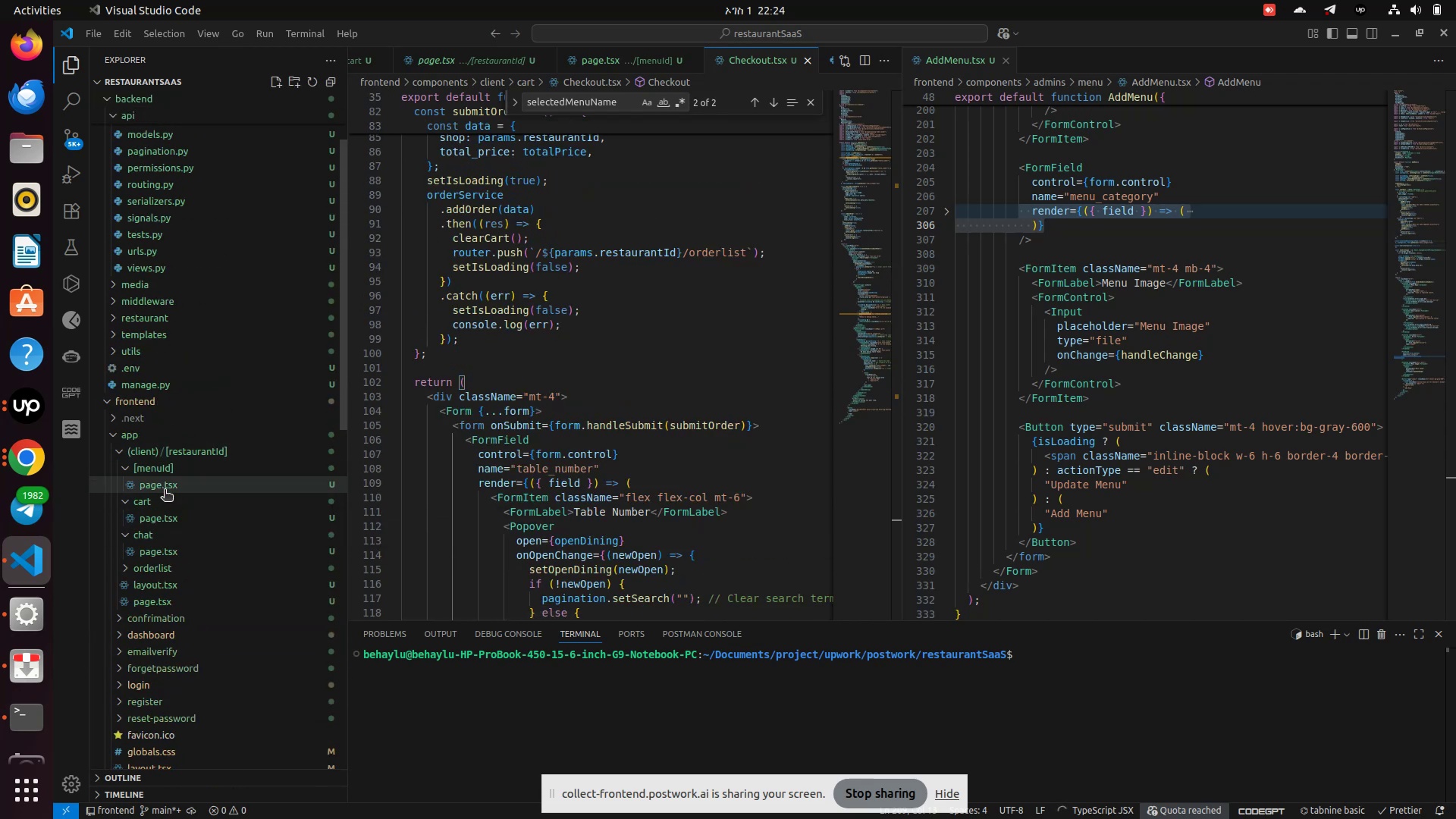 
left_click([167, 520])
 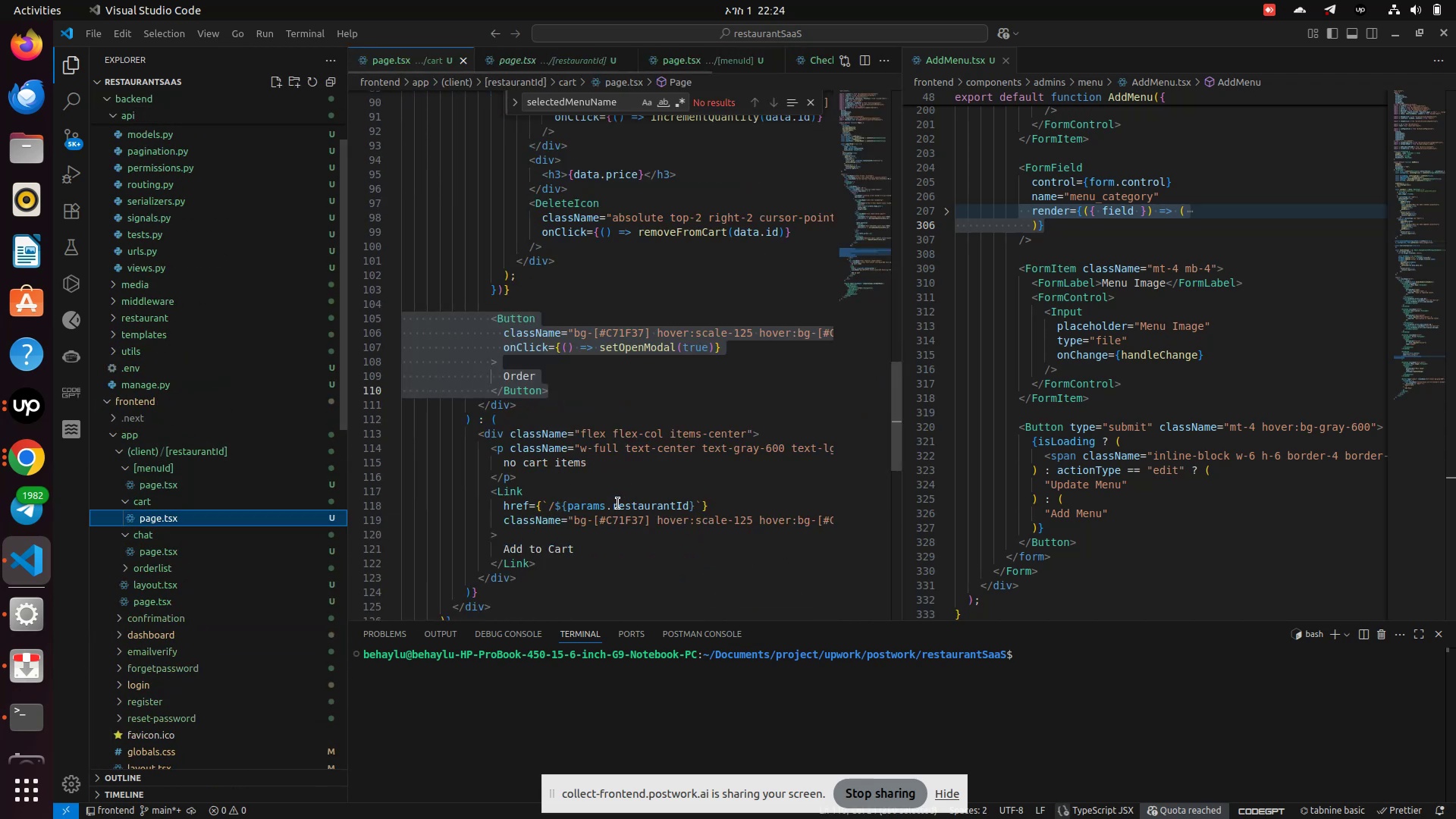 
scroll: coordinate [641, 501], scroll_direction: up, amount: 18.0
 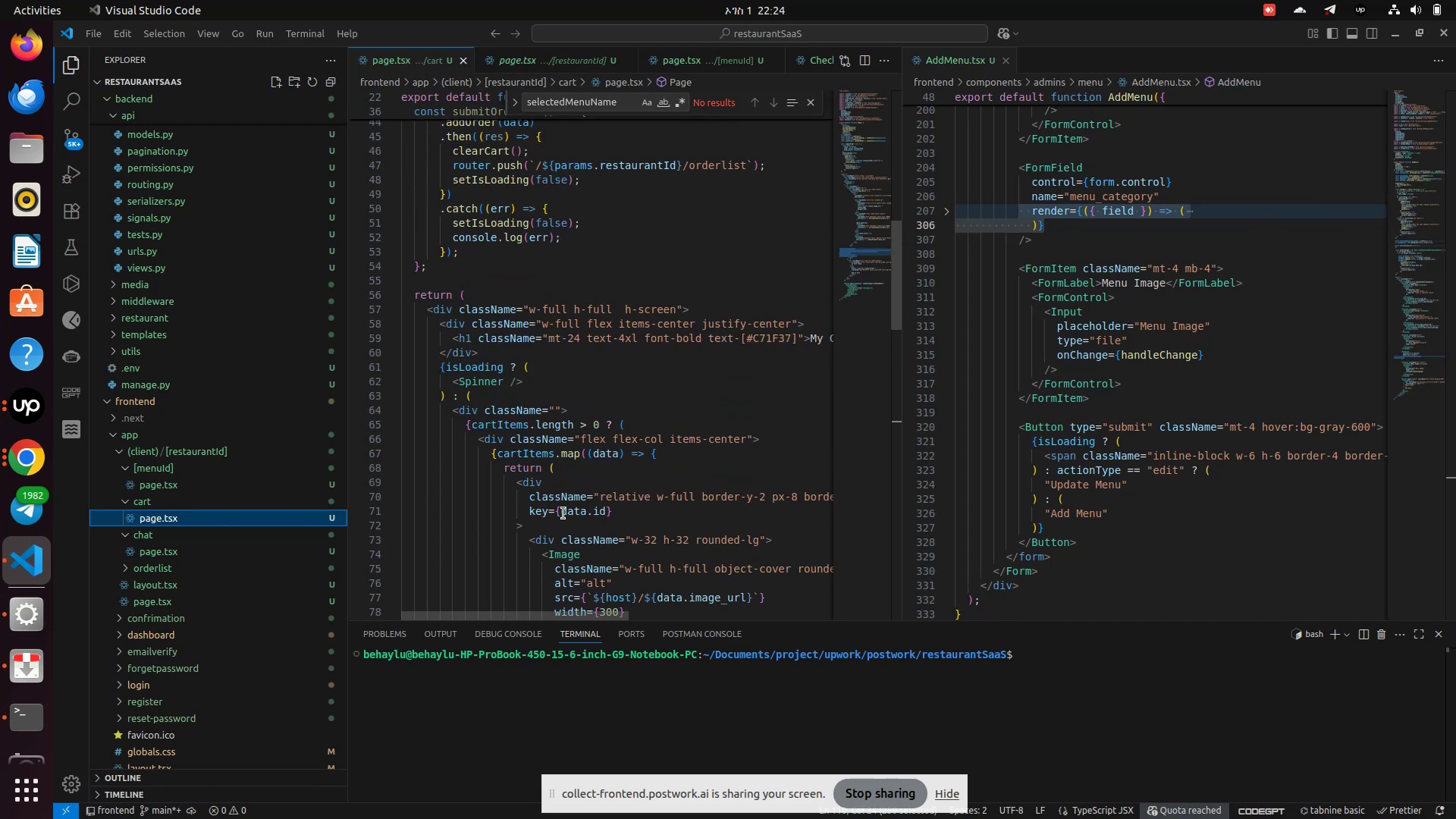 
left_click([563, 513])
 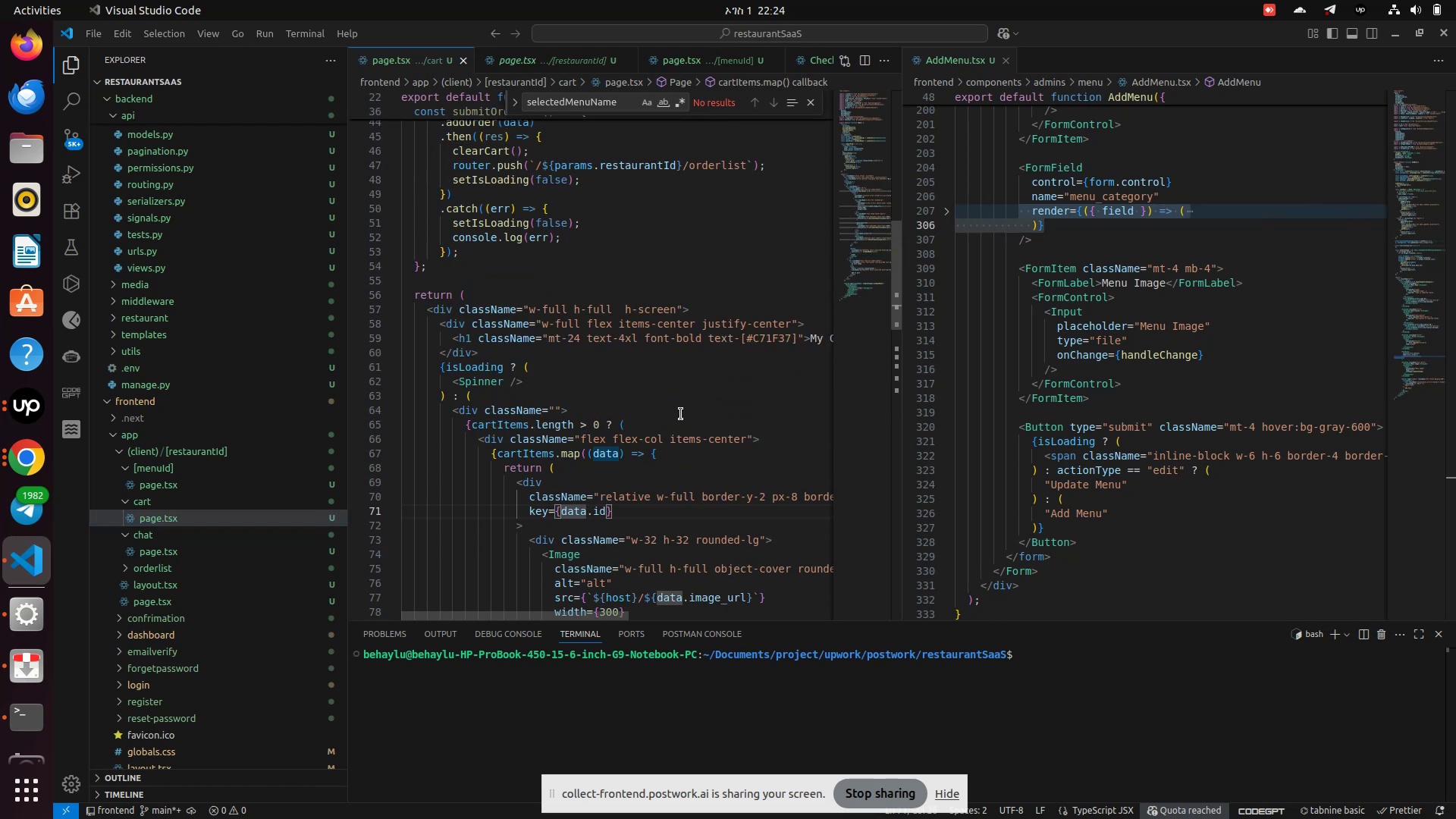 
scroll: coordinate [686, 433], scroll_direction: down, amount: 24.0
 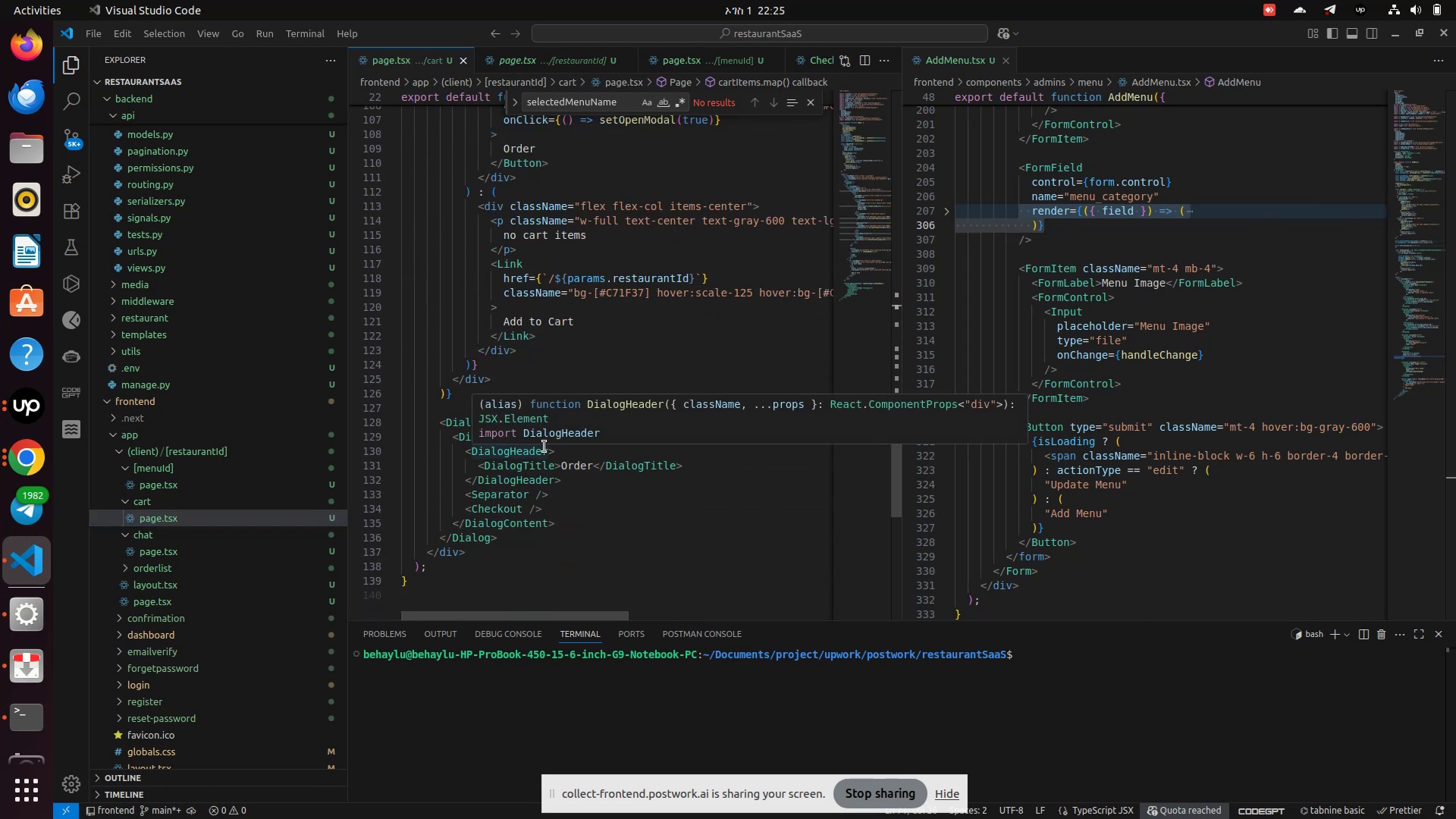 
left_click([587, 483])
 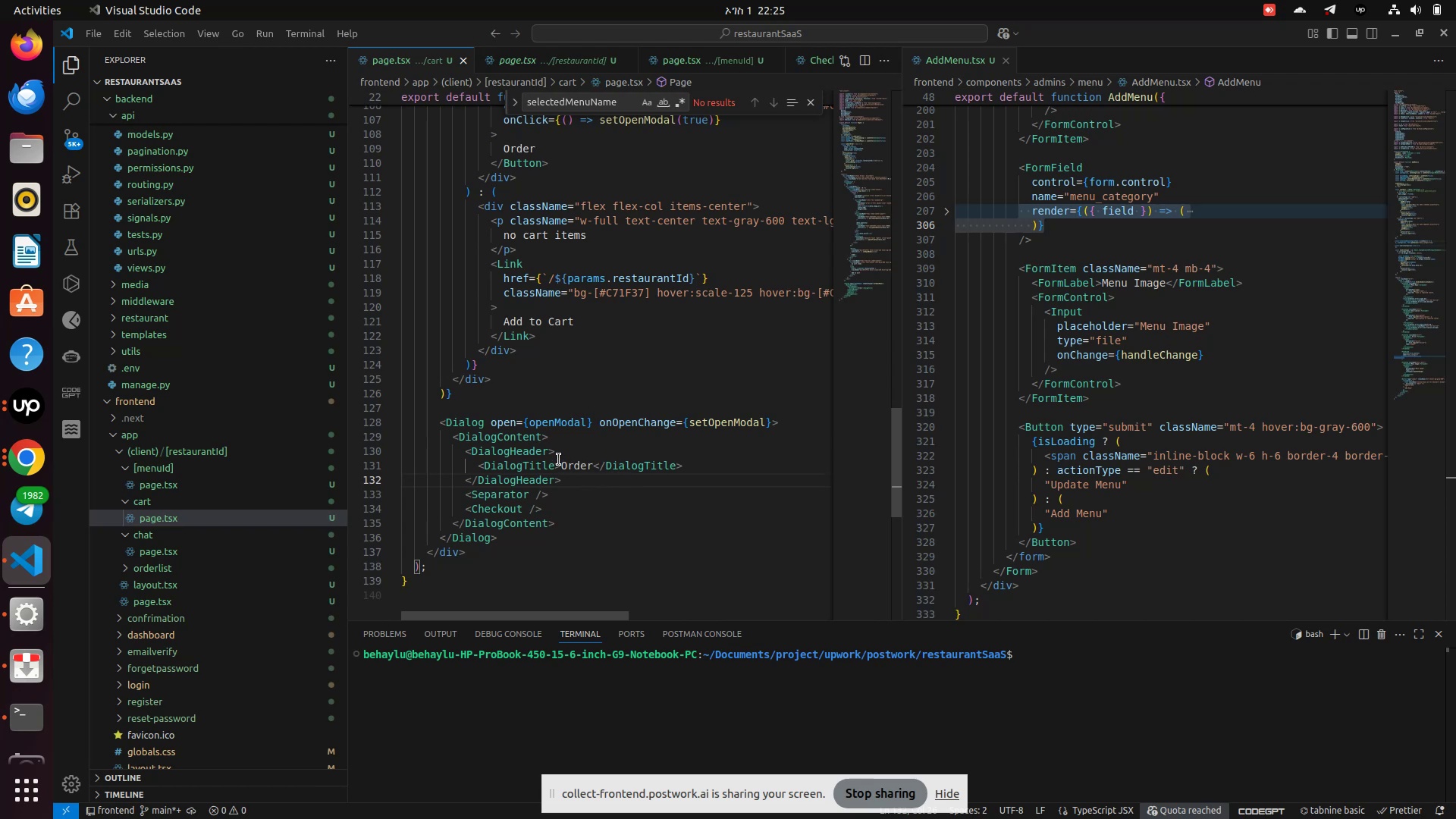 
left_click([554, 457])
 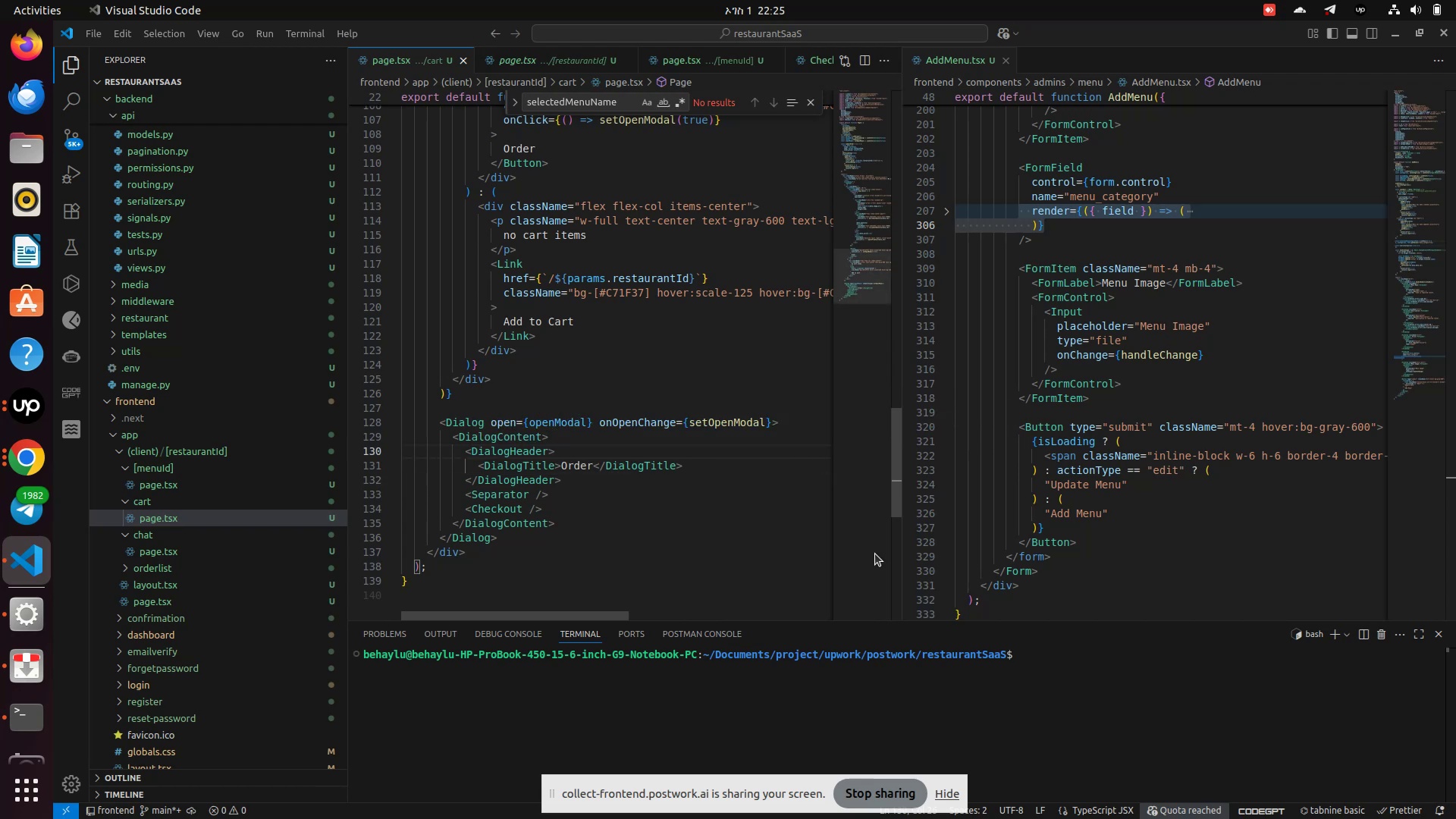 
key(ArrowLeft)
 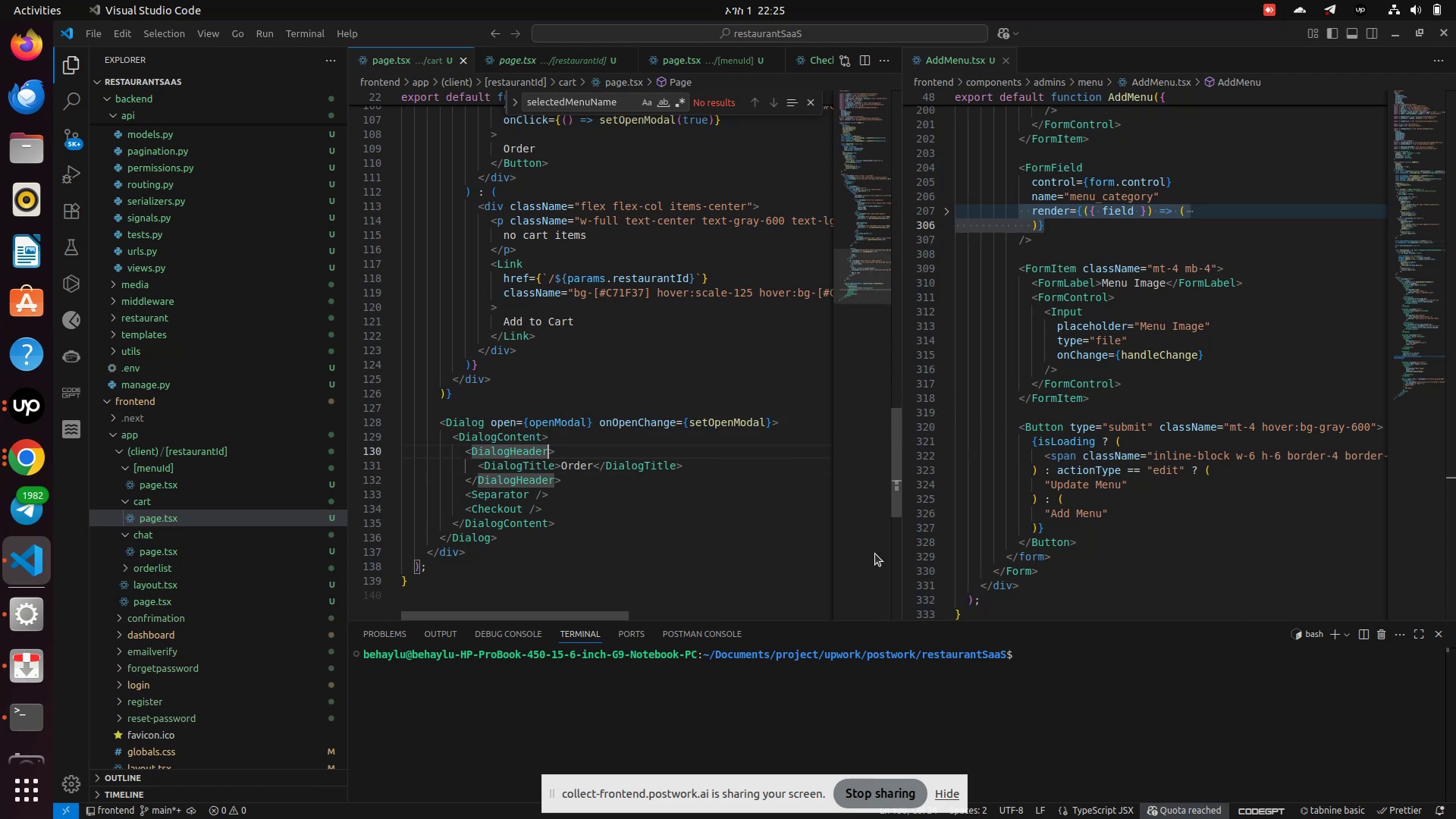 
type( cla)
 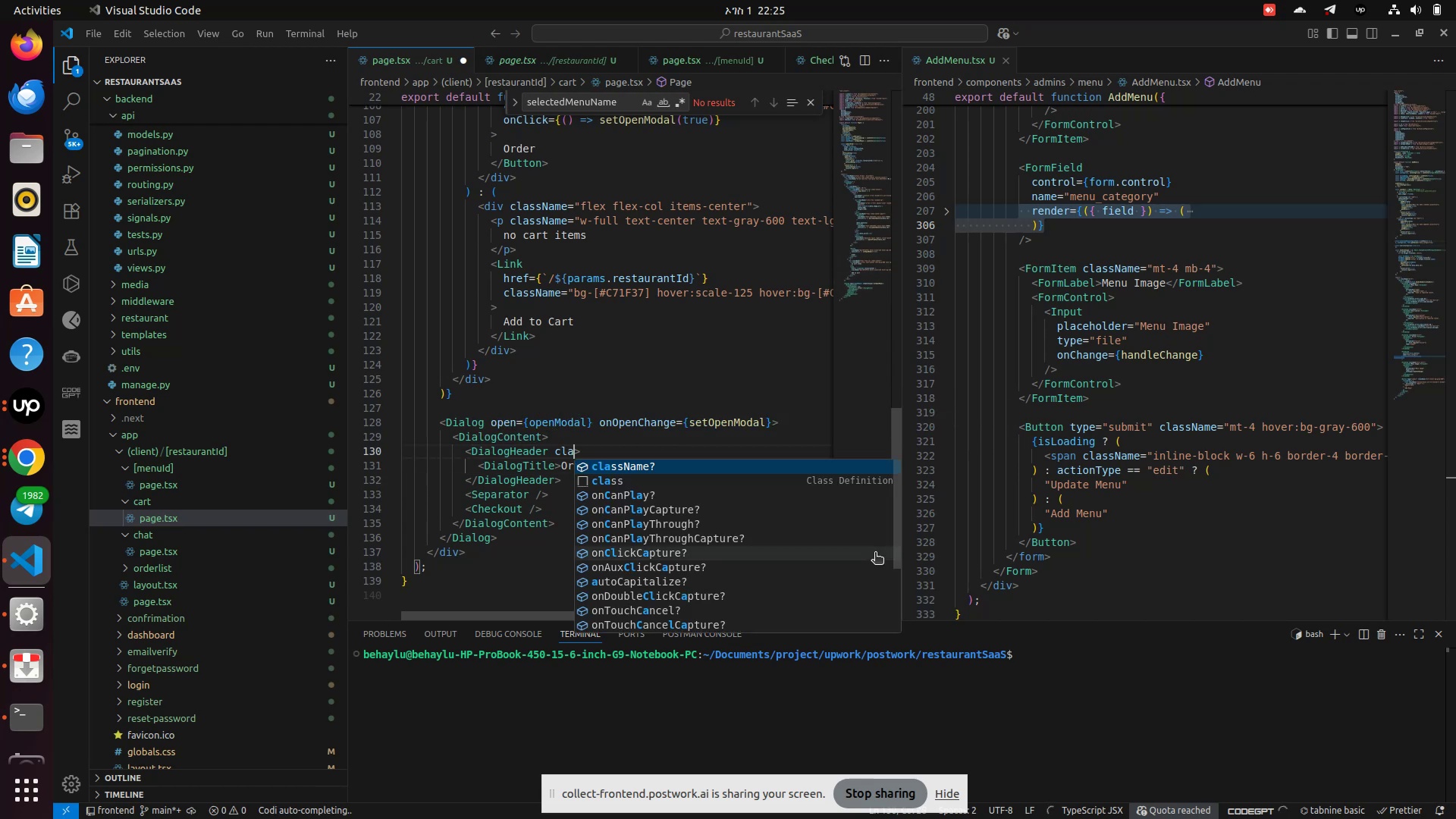 
key(Enter)
 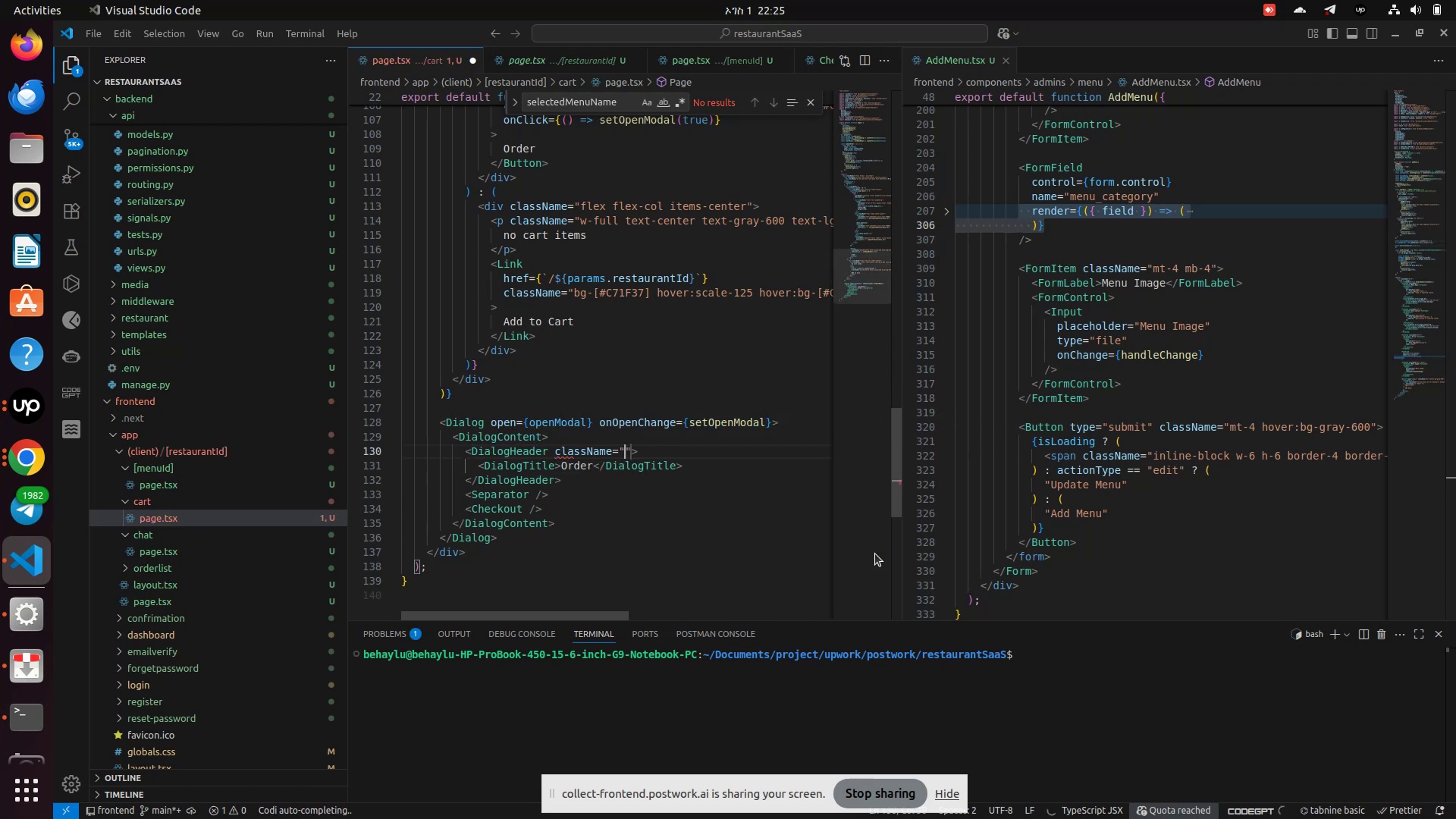 
type(w-full b)
 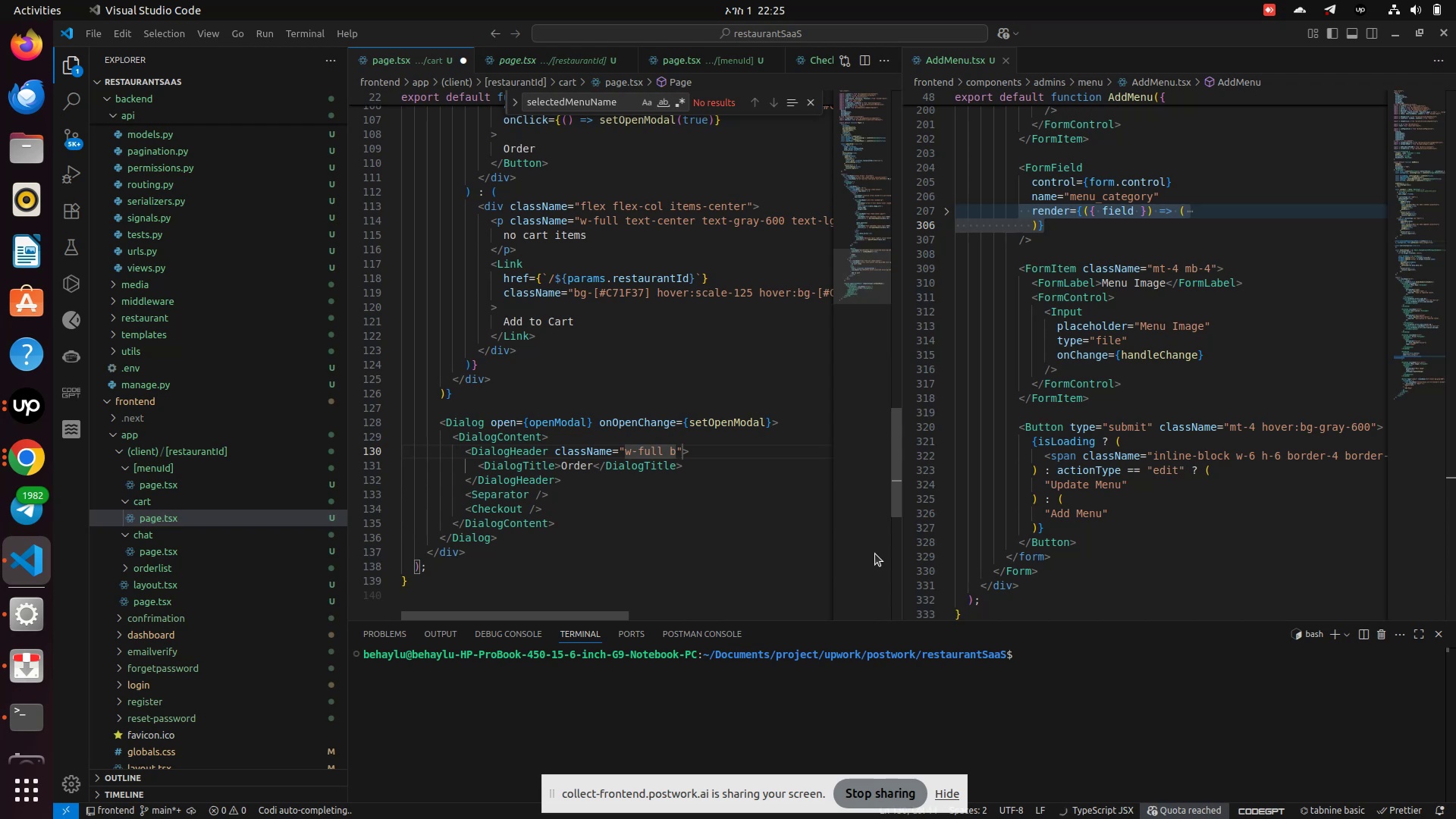 
left_click([875, 554])
 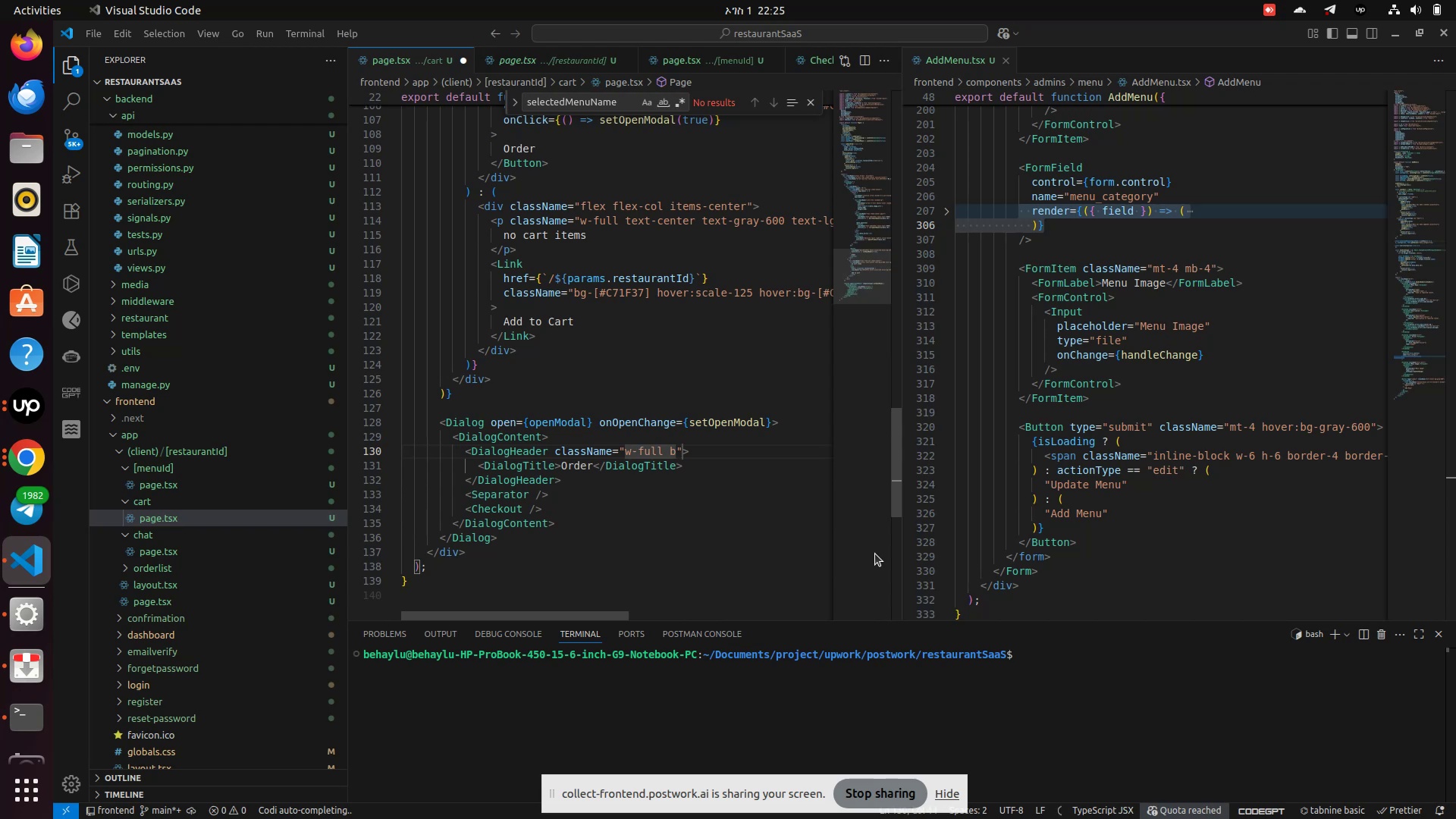 
type(g-red)
key(Backspace)
key(Backspace)
key(Backspace)
 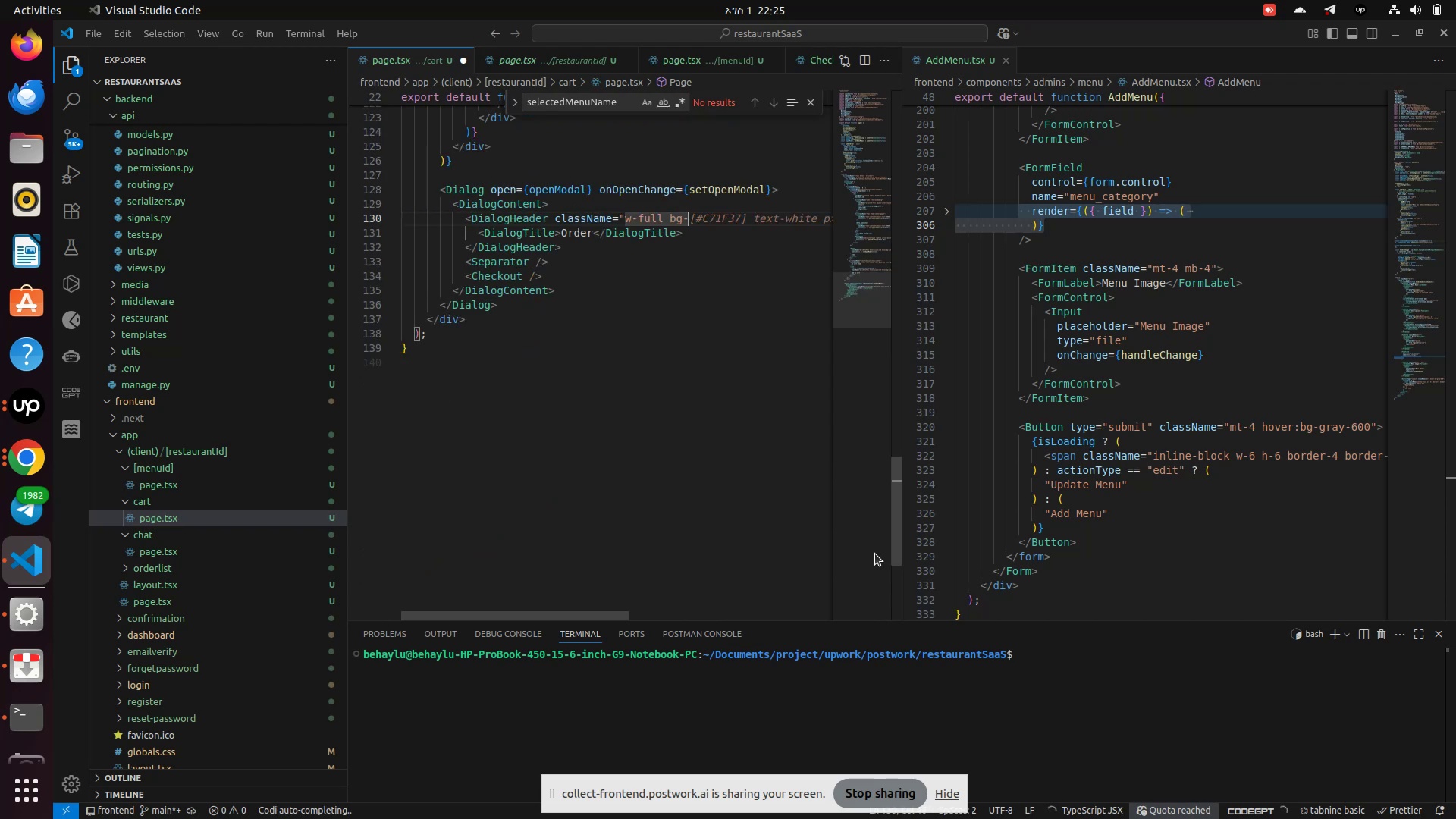 
hold_key(key=ControlLeft, duration=0.42)
 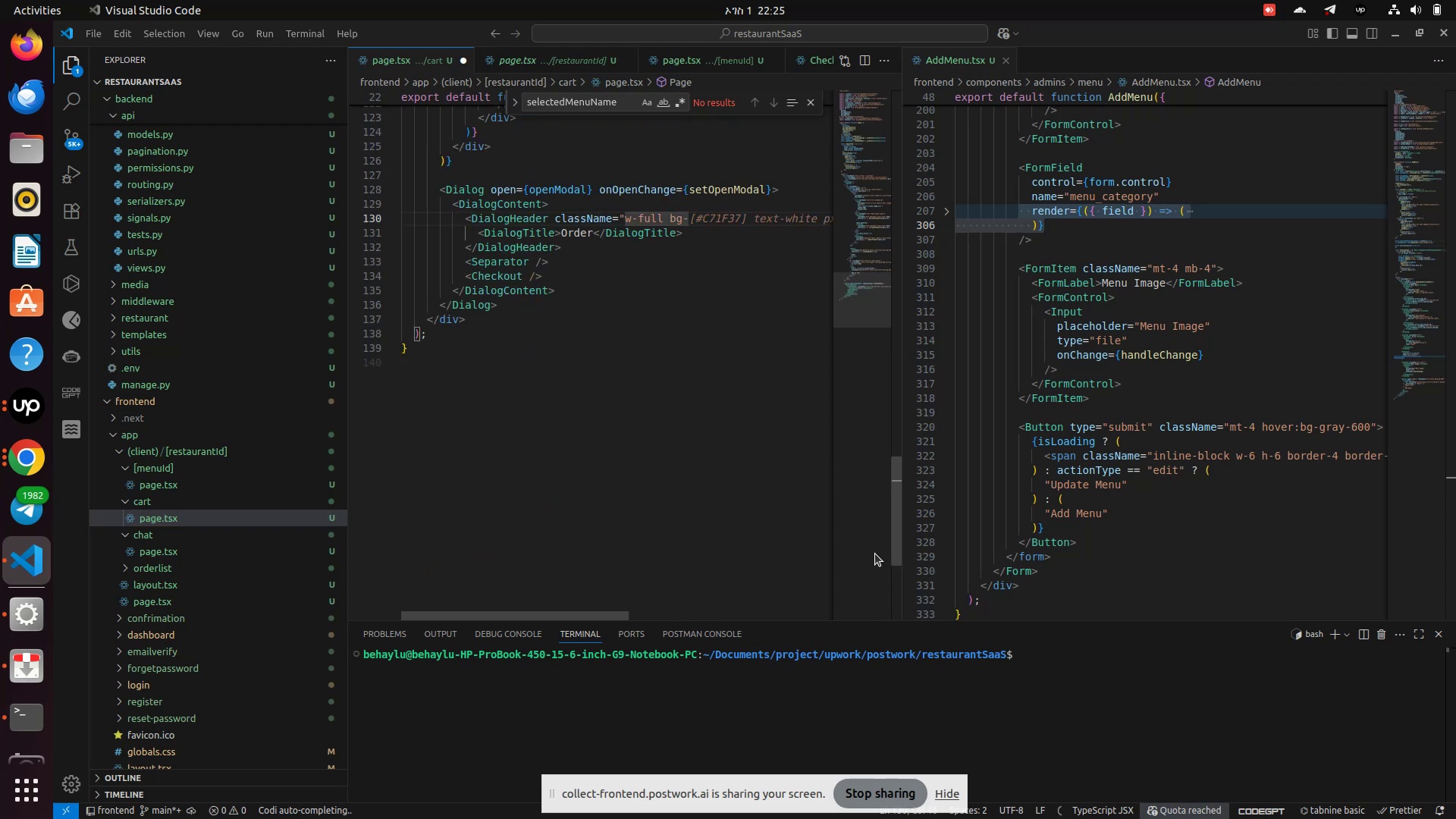 
type({)
key(Backspace)
type([#C&)
key(Backspace)
type(71f)
key(Backspace)
type(F37])
 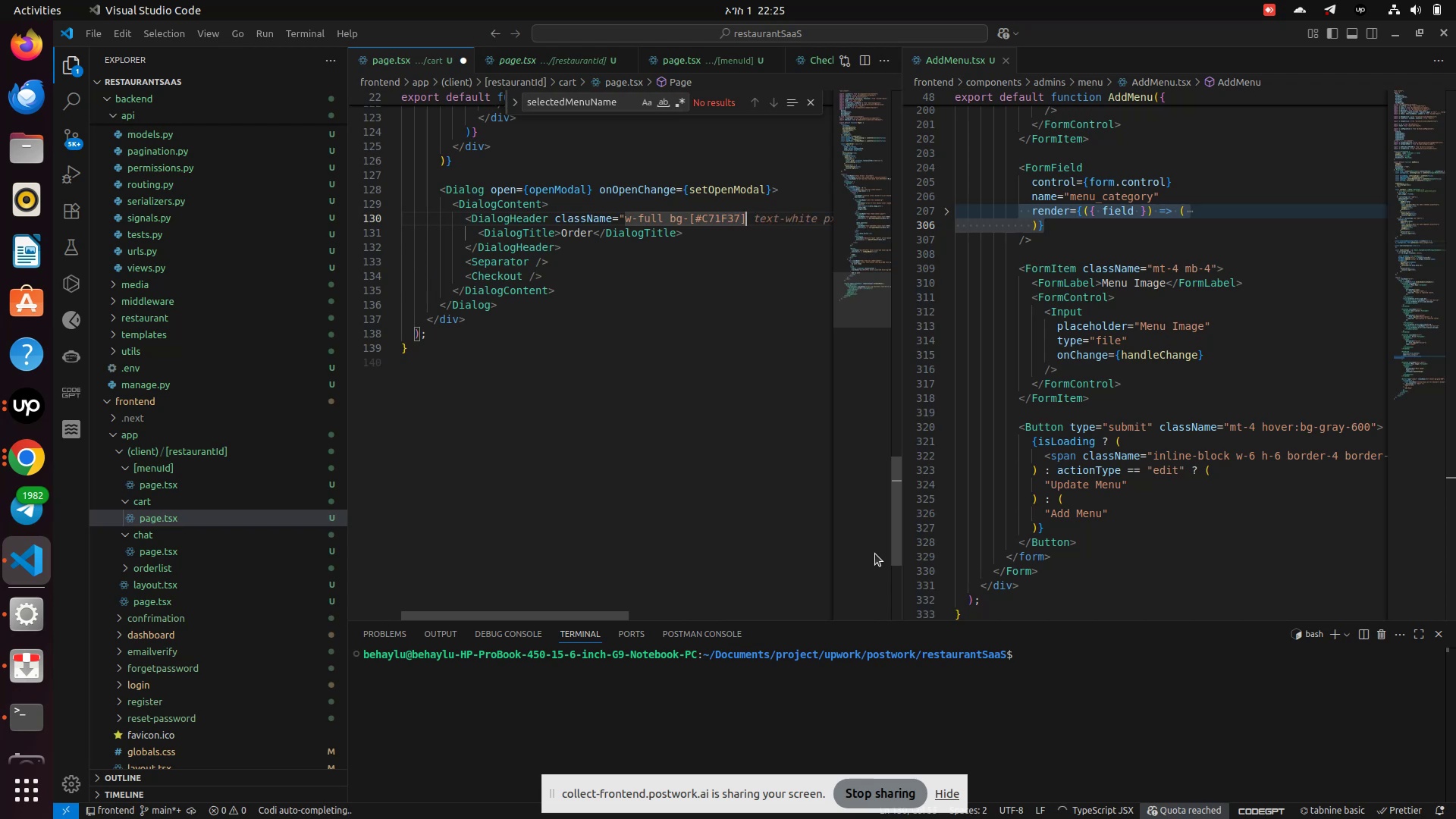 
key(Shift+Quote)
 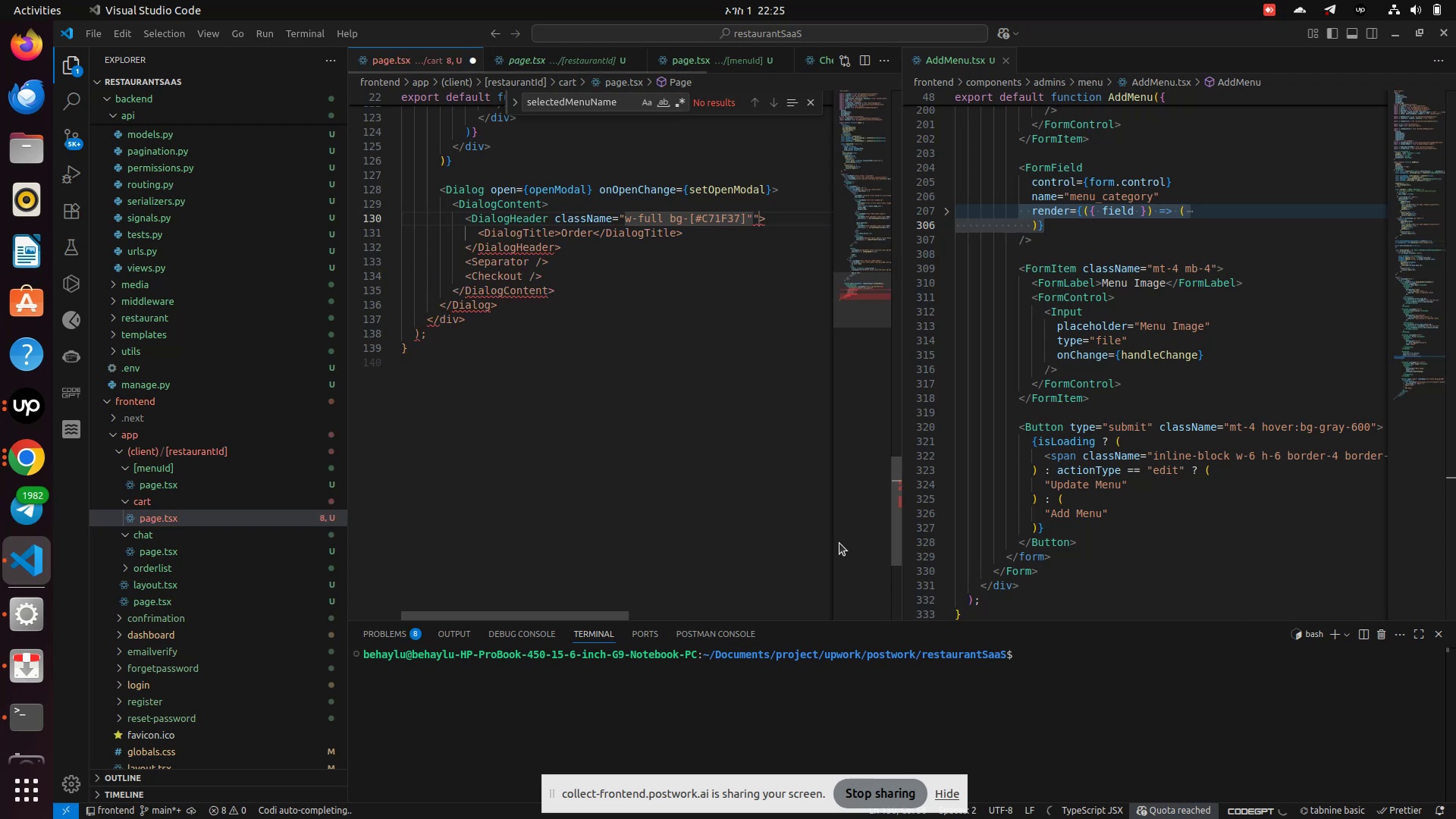 
key(ArrowRight)
 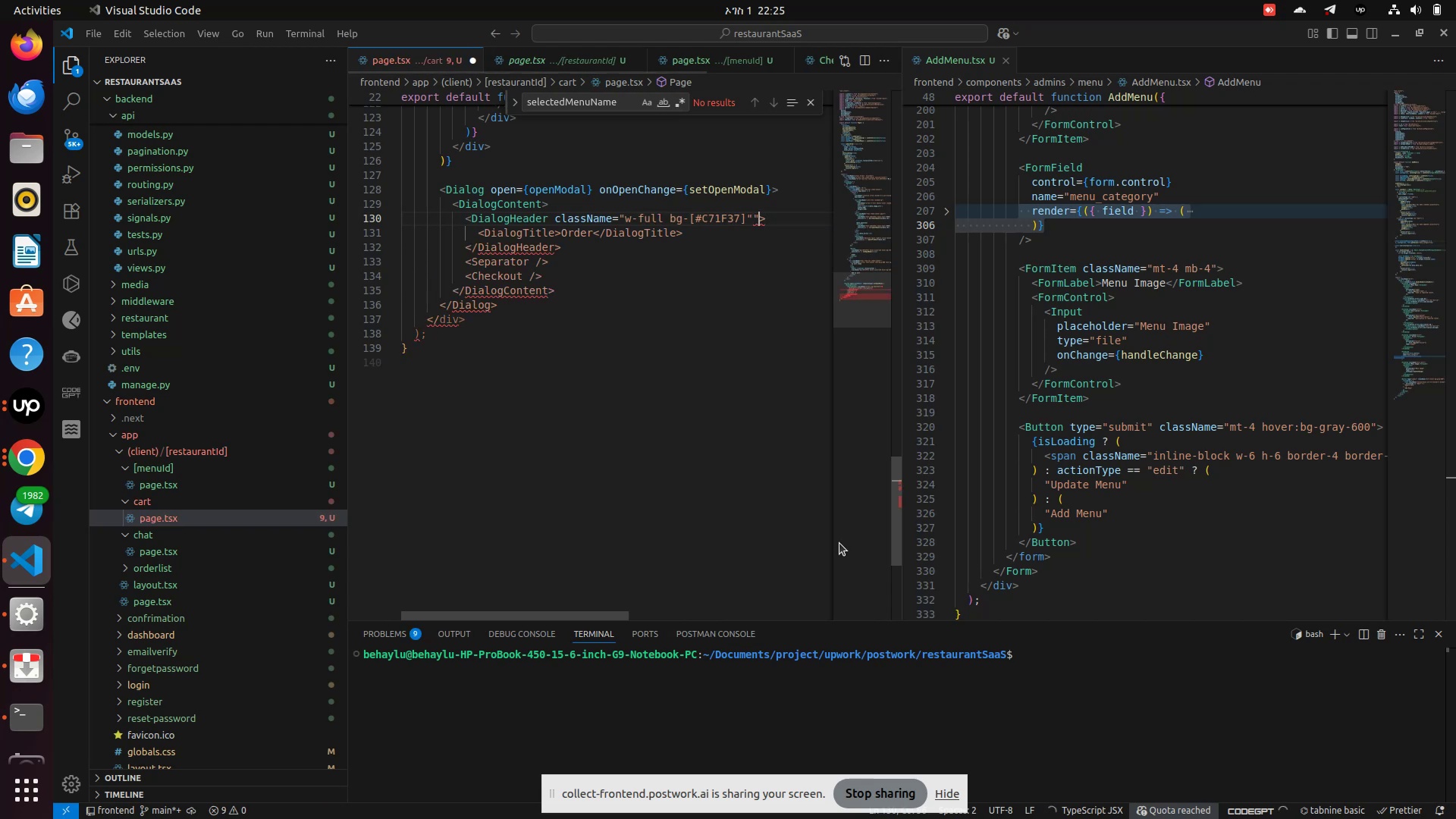 
key(Backspace)
 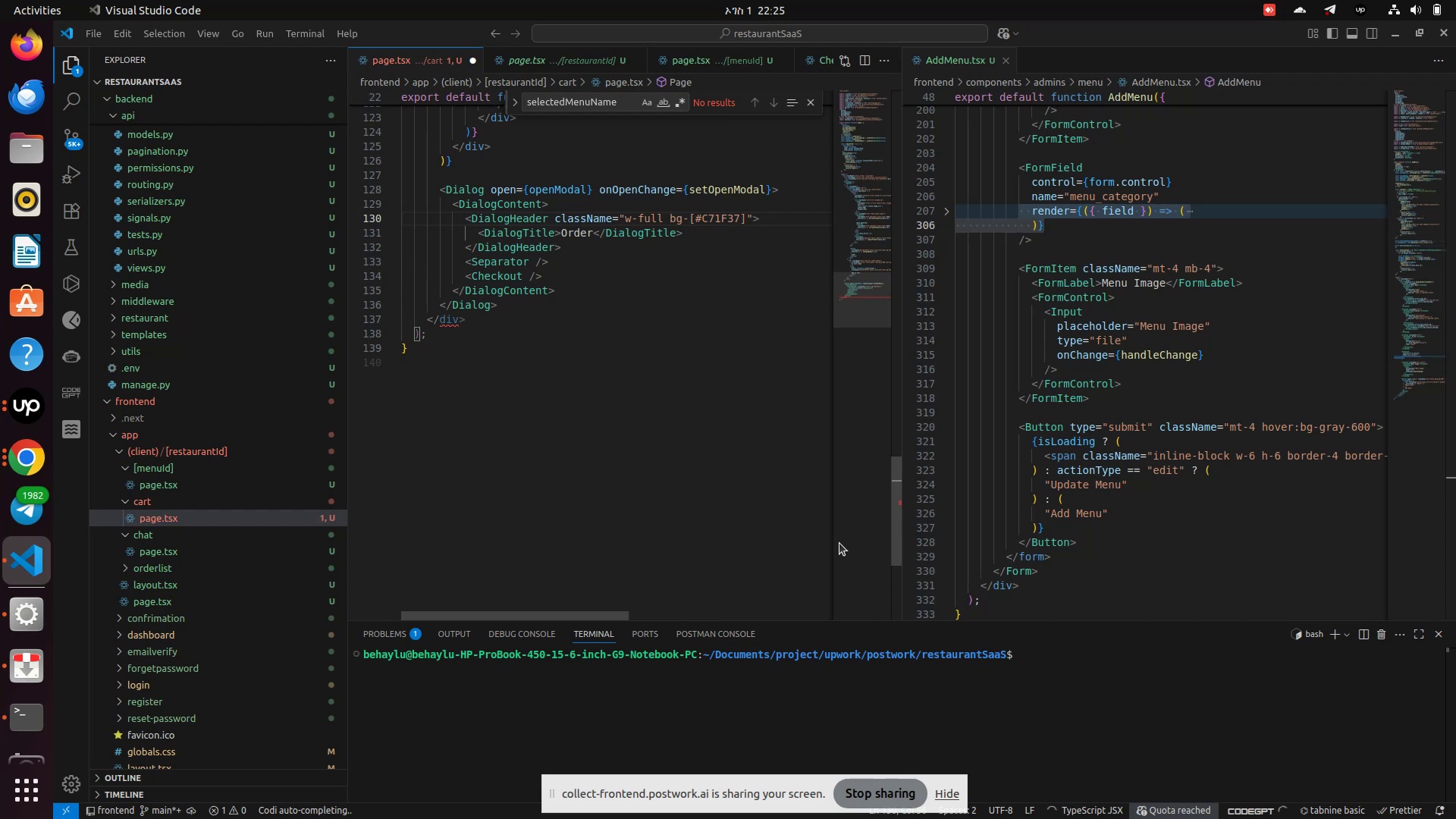 
key(Control+S)
 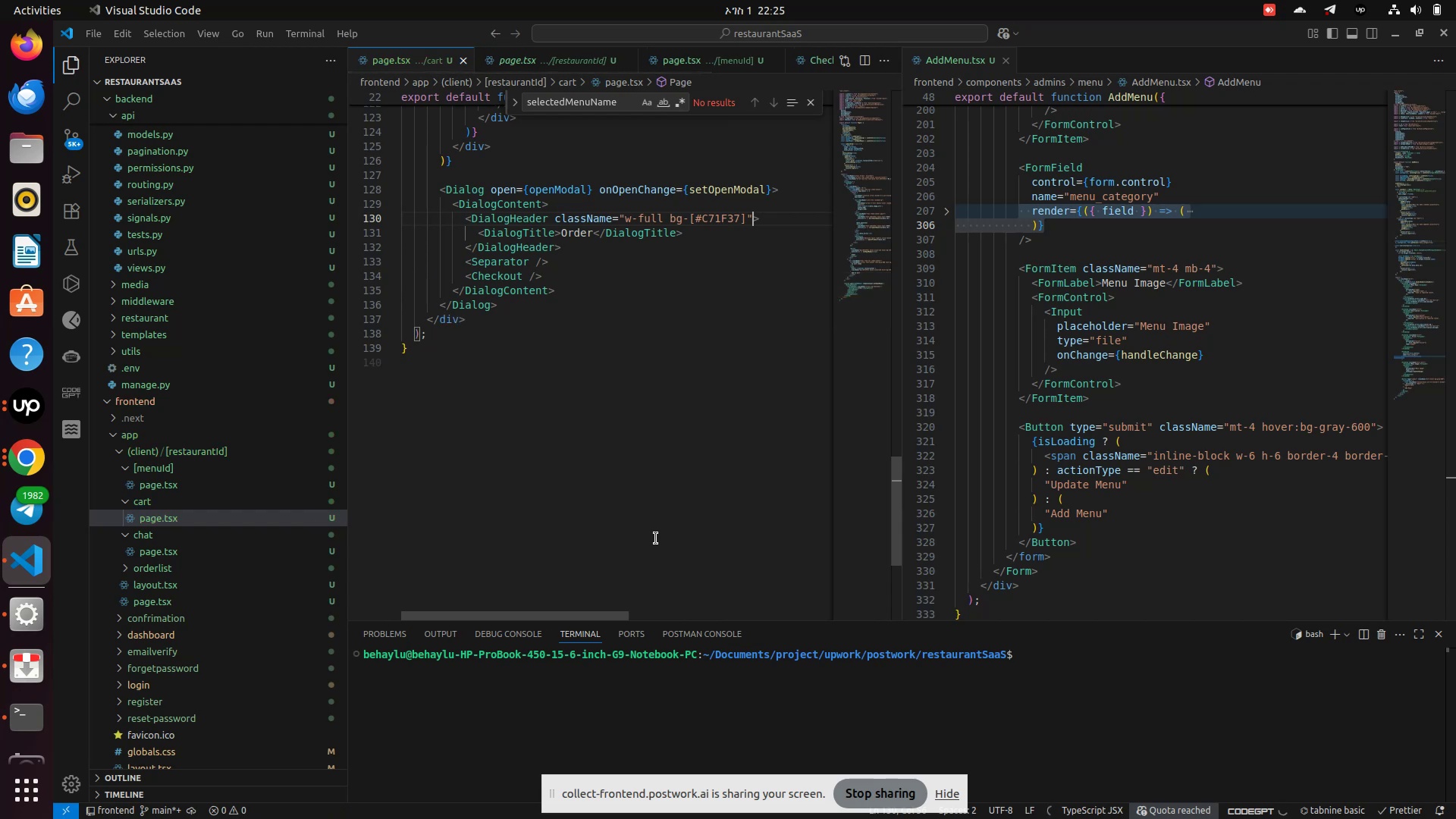 
scroll: coordinate [660, 479], scroll_direction: up, amount: 1.0
 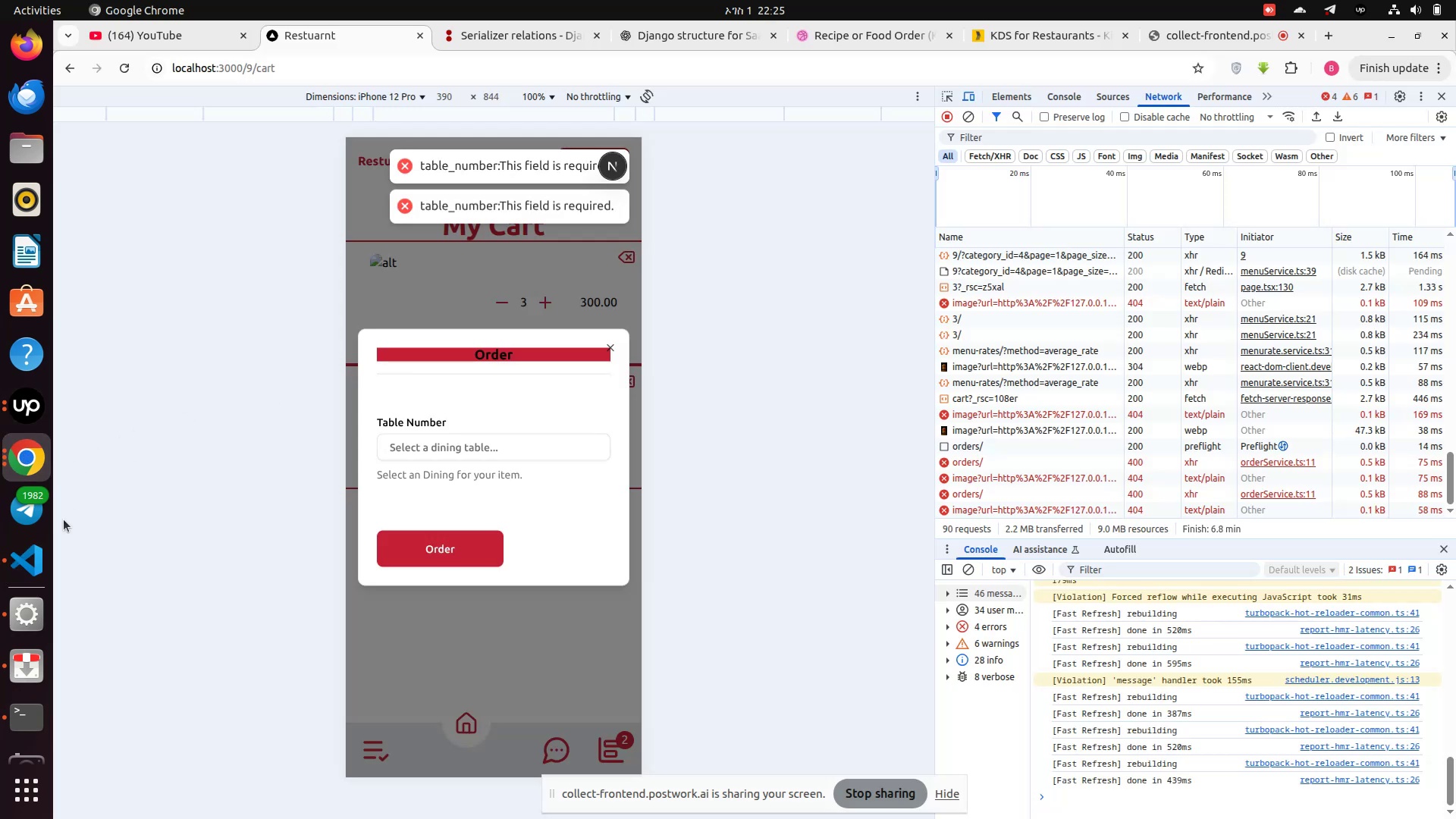 
wait(5.36)
 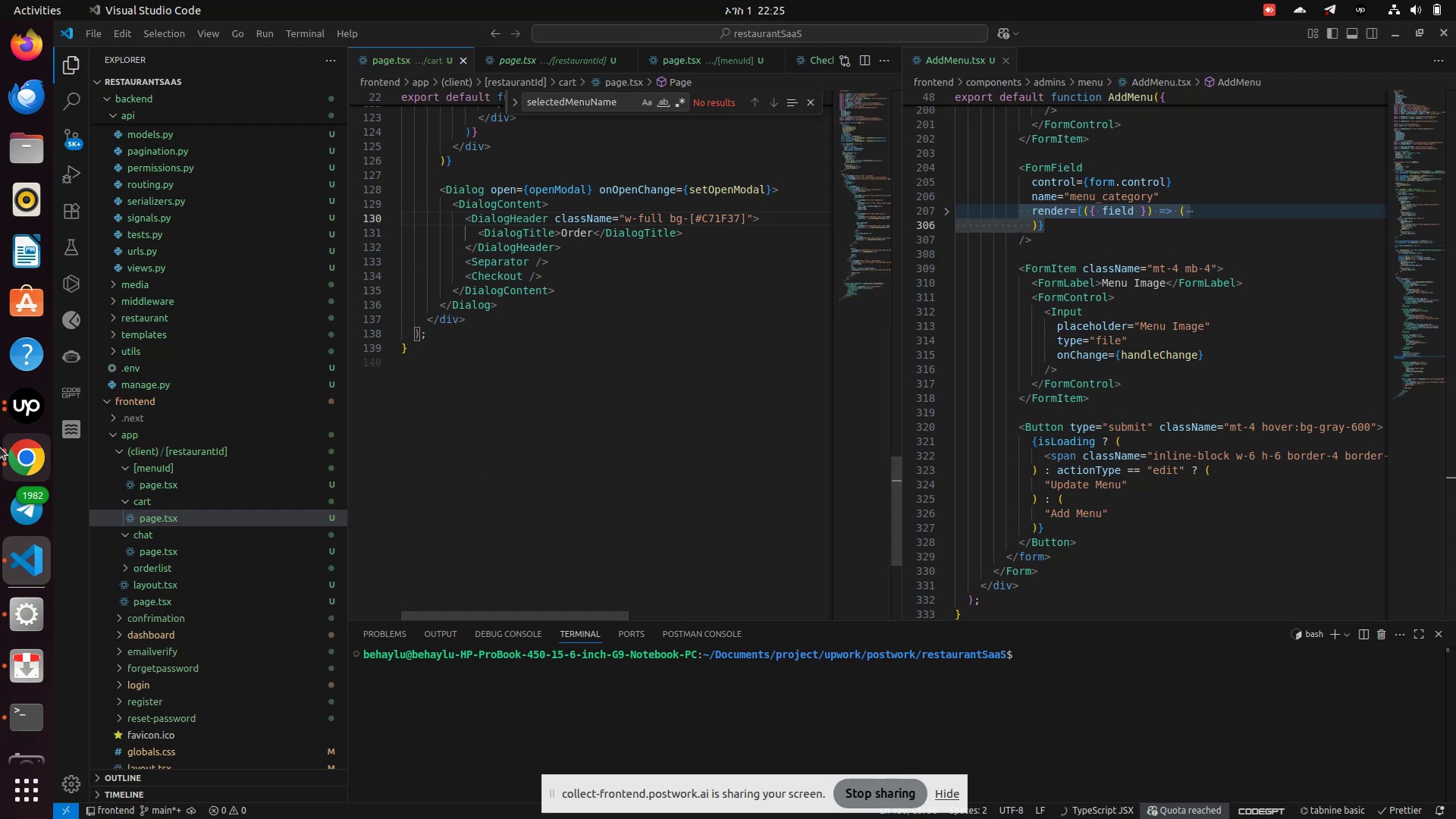 
left_click([42, 568])
 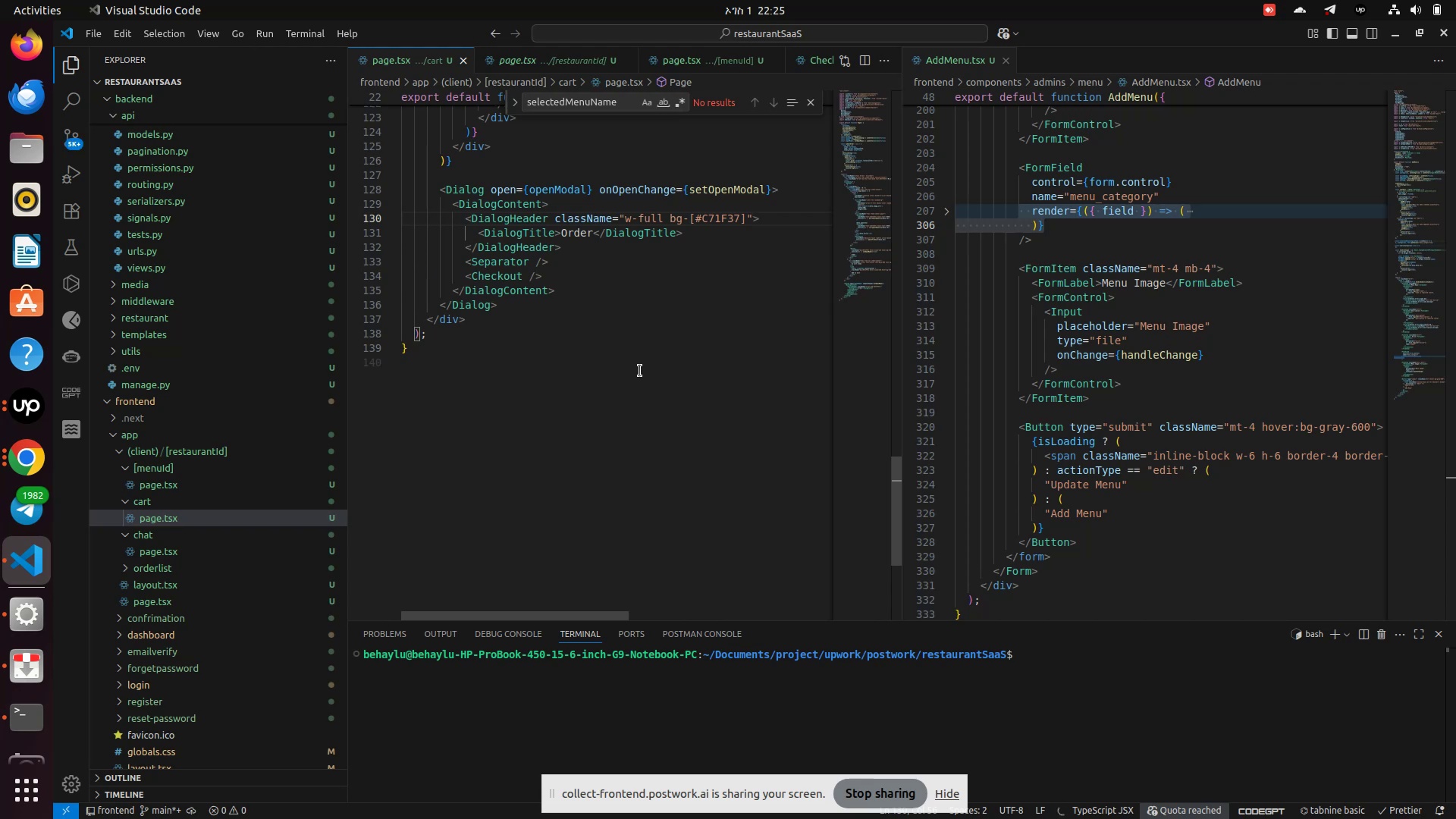 
wait(5.53)
 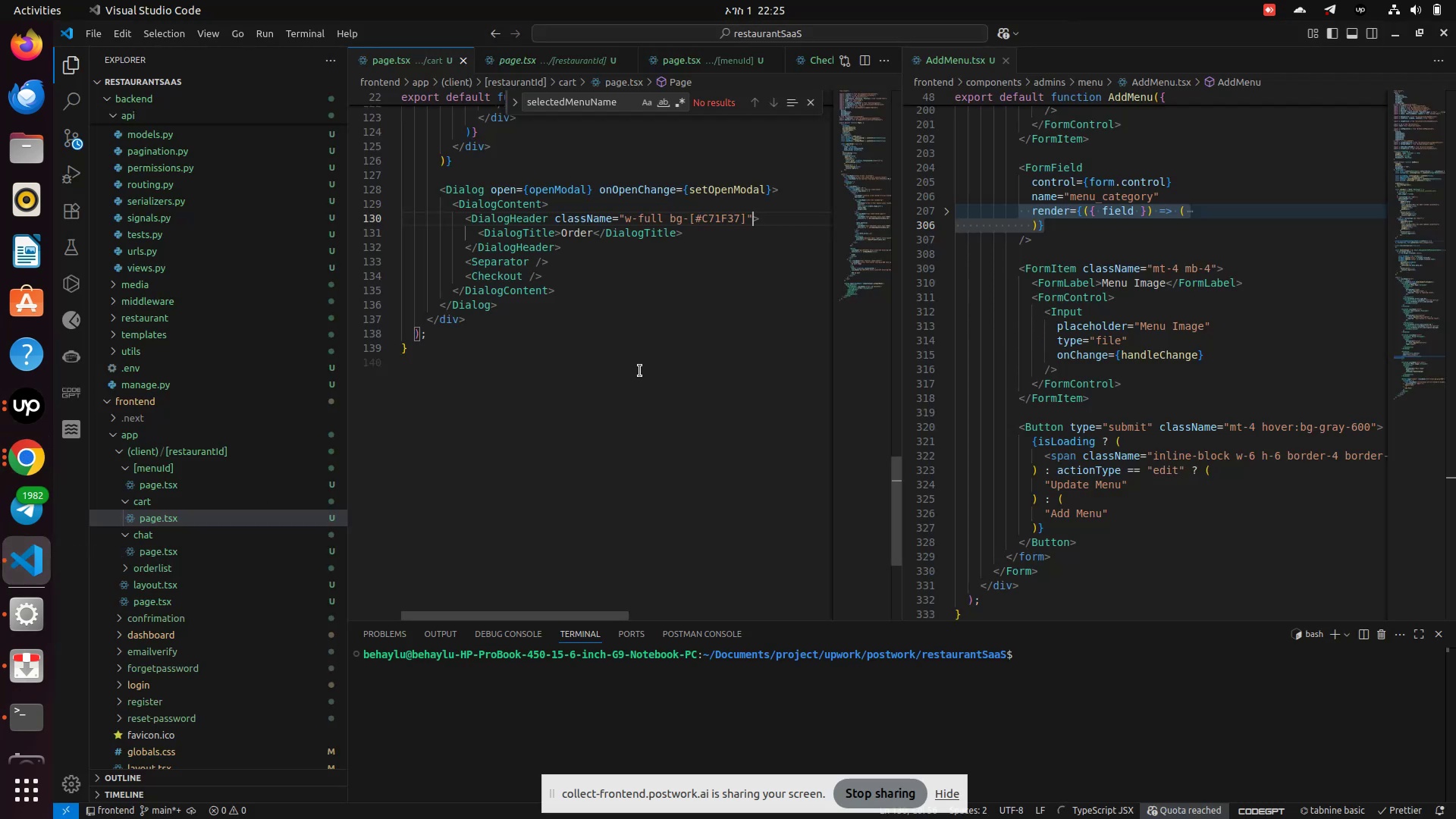 
hold_key(key=Backspace, duration=0.76)
 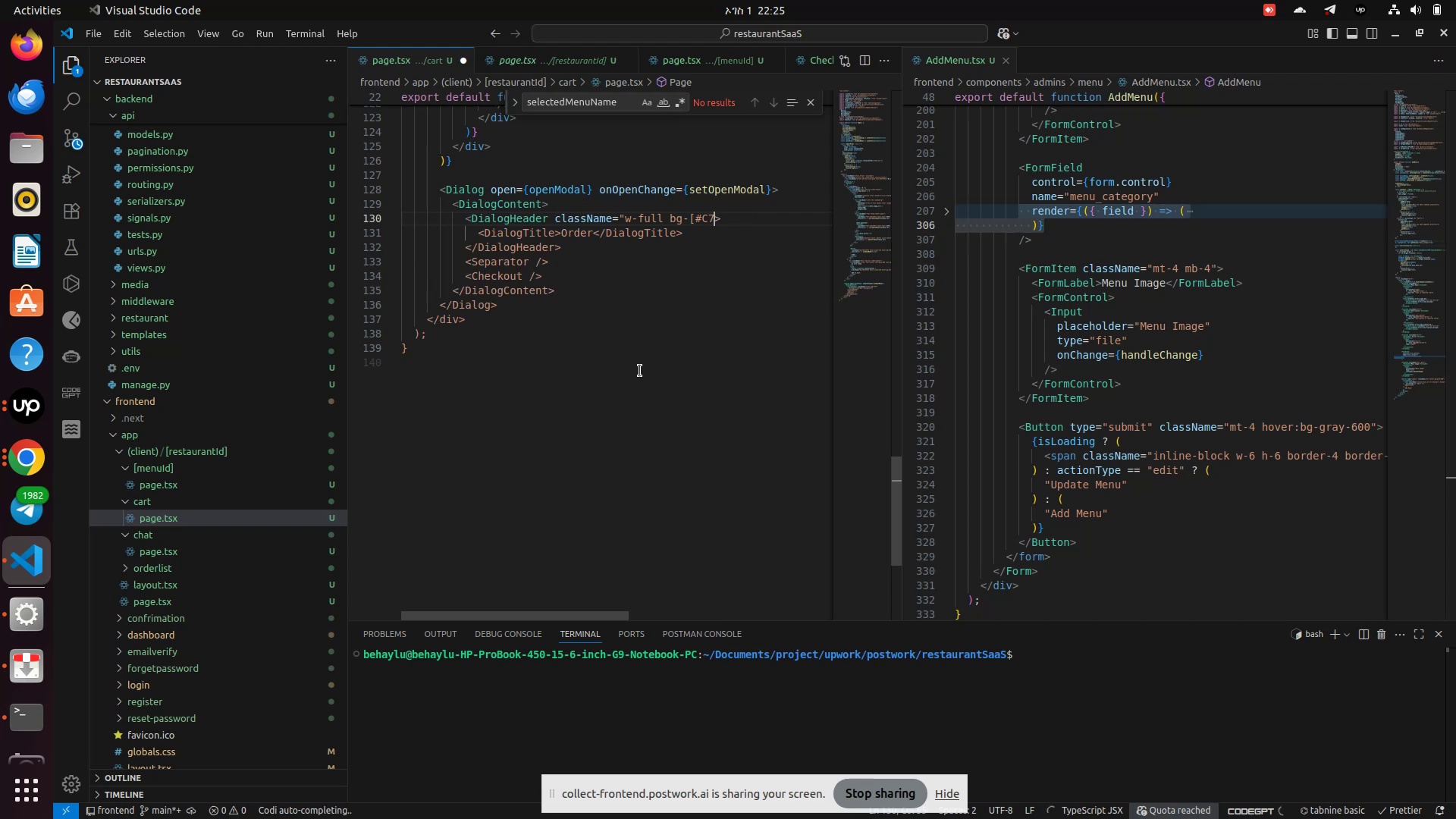 
hold_key(key=Backspace, duration=0.74)
 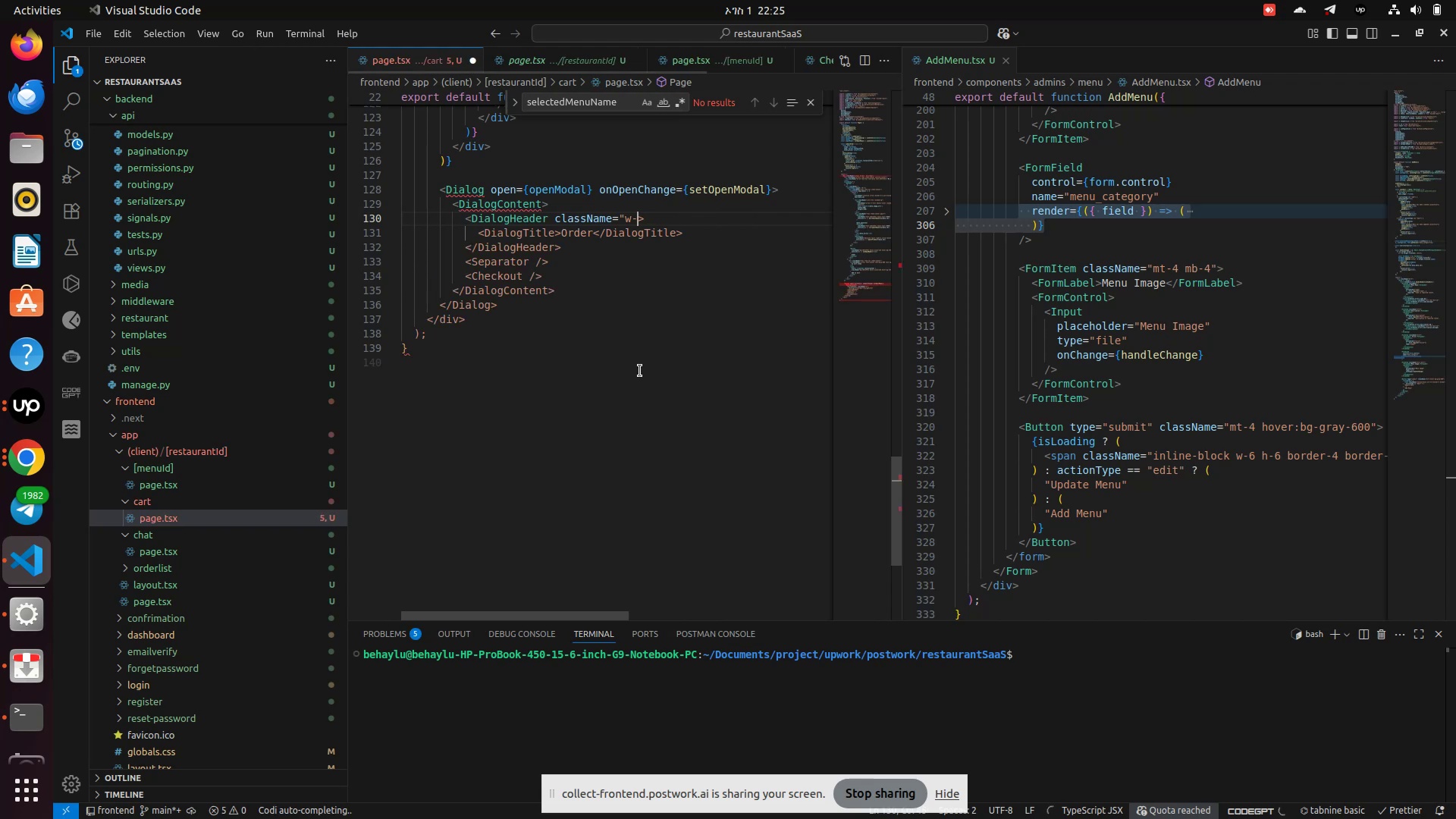 
key(Backspace)
 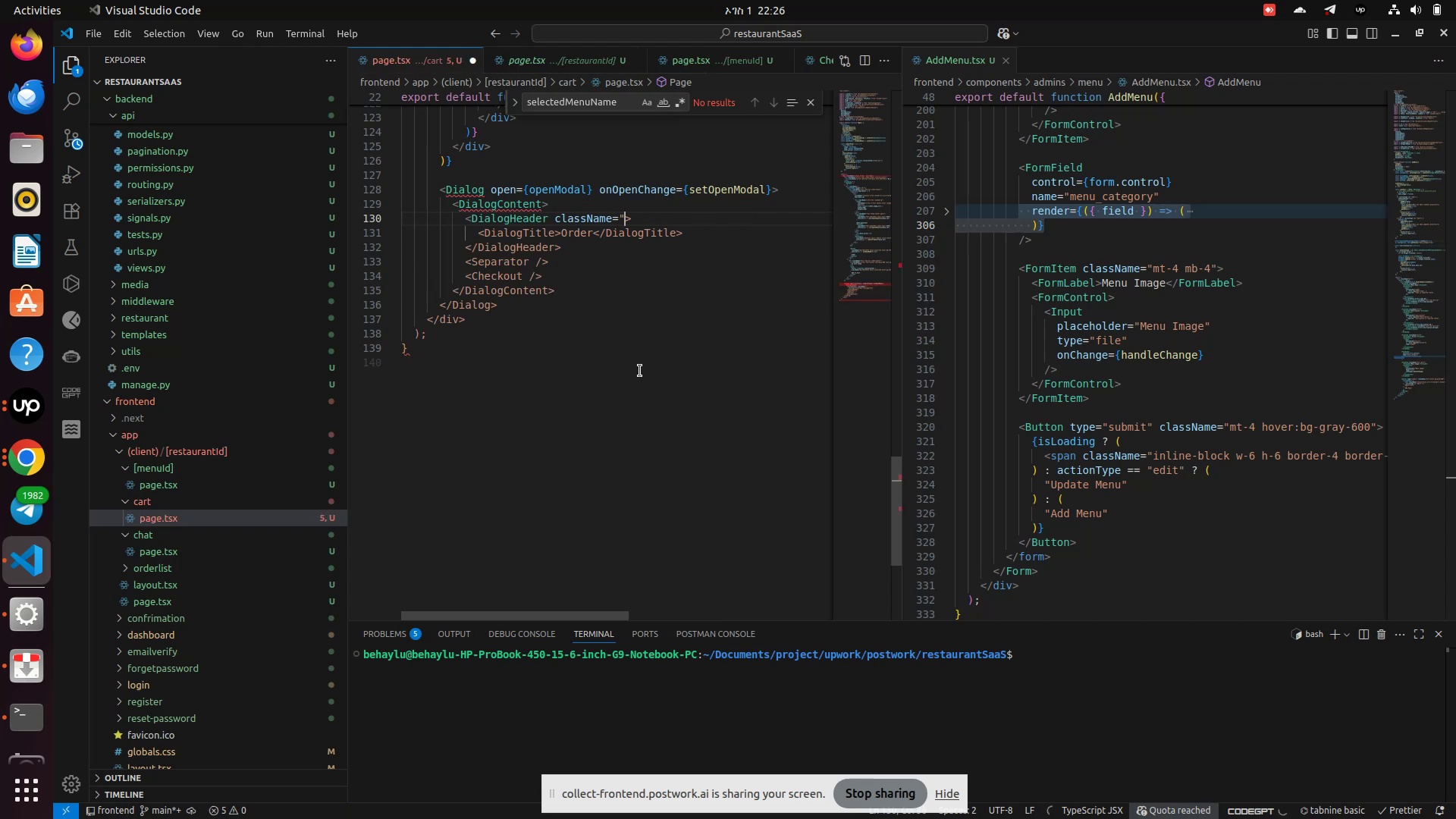 
hold_key(key=Backspace, duration=0.67)
 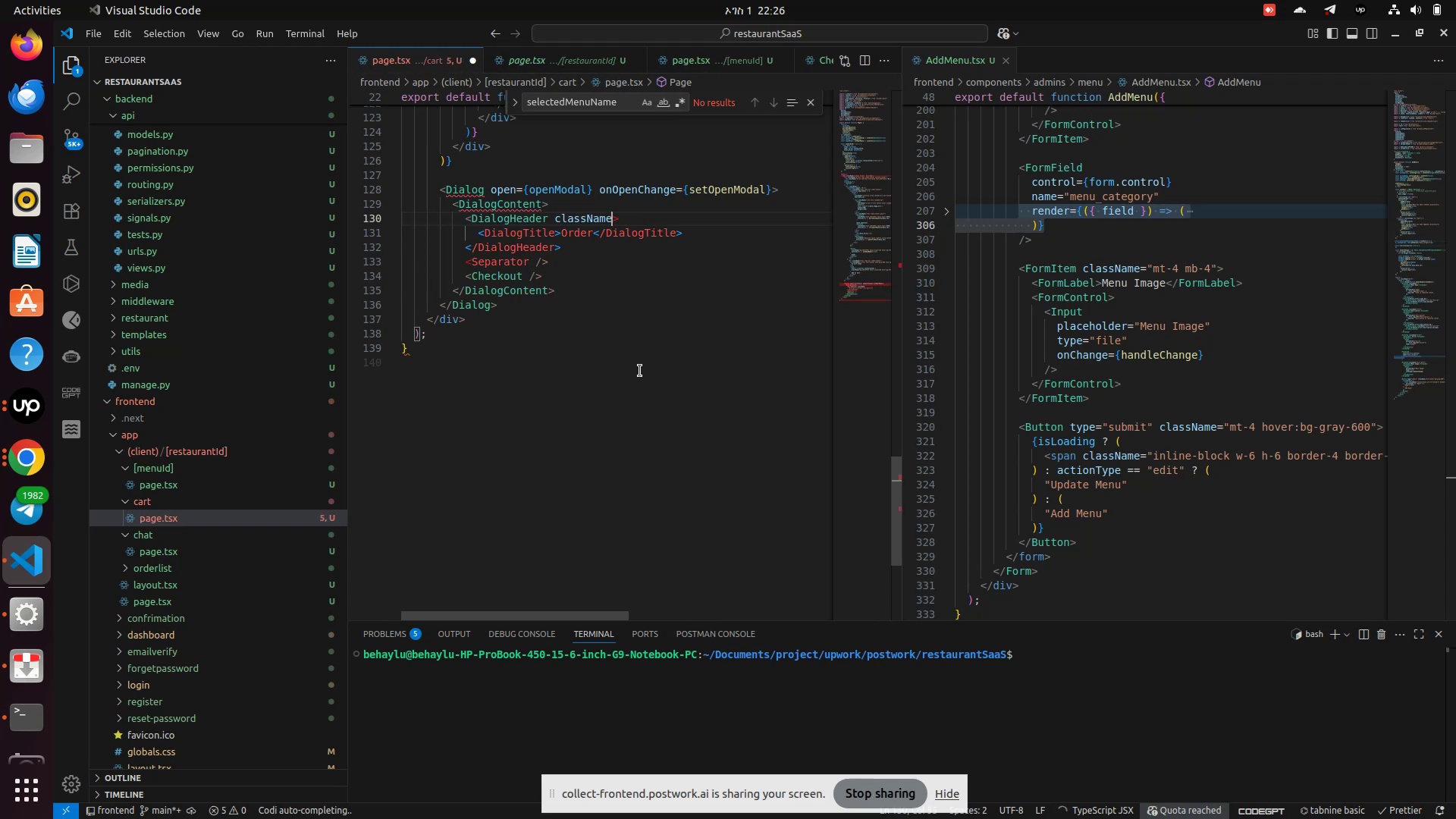 
key(Backspace)
 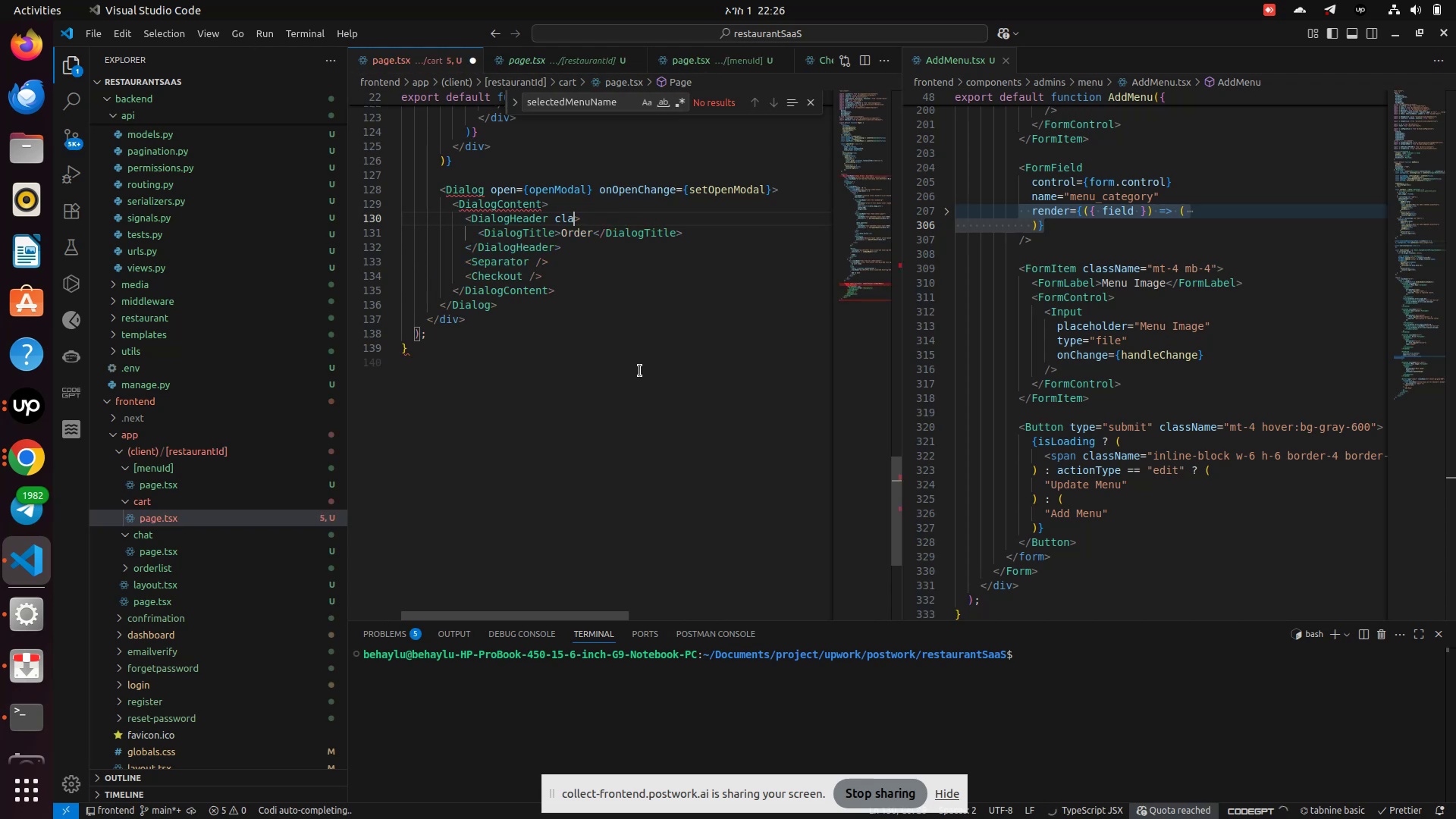 
key(Backspace)
 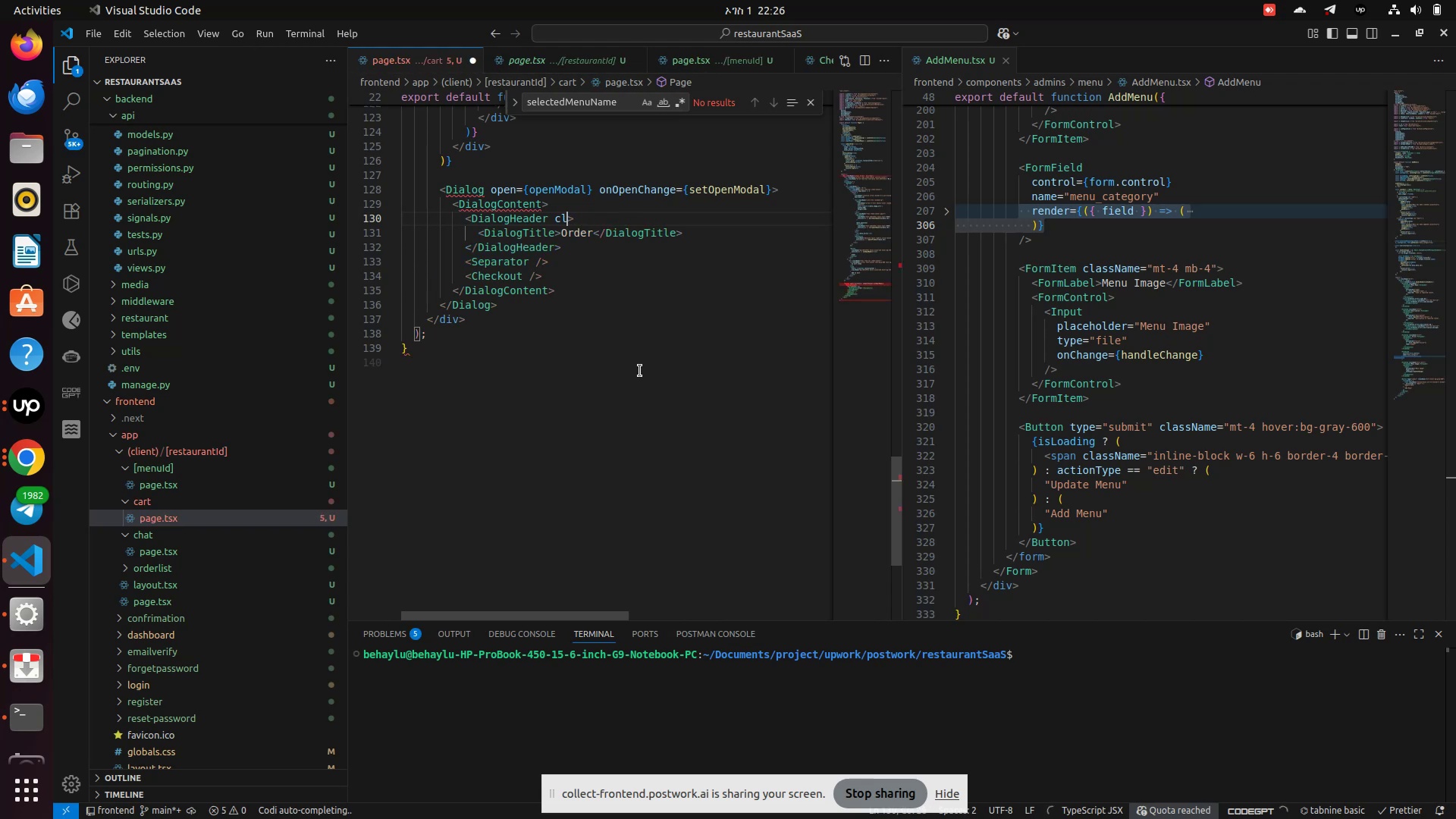 
key(Backspace)
 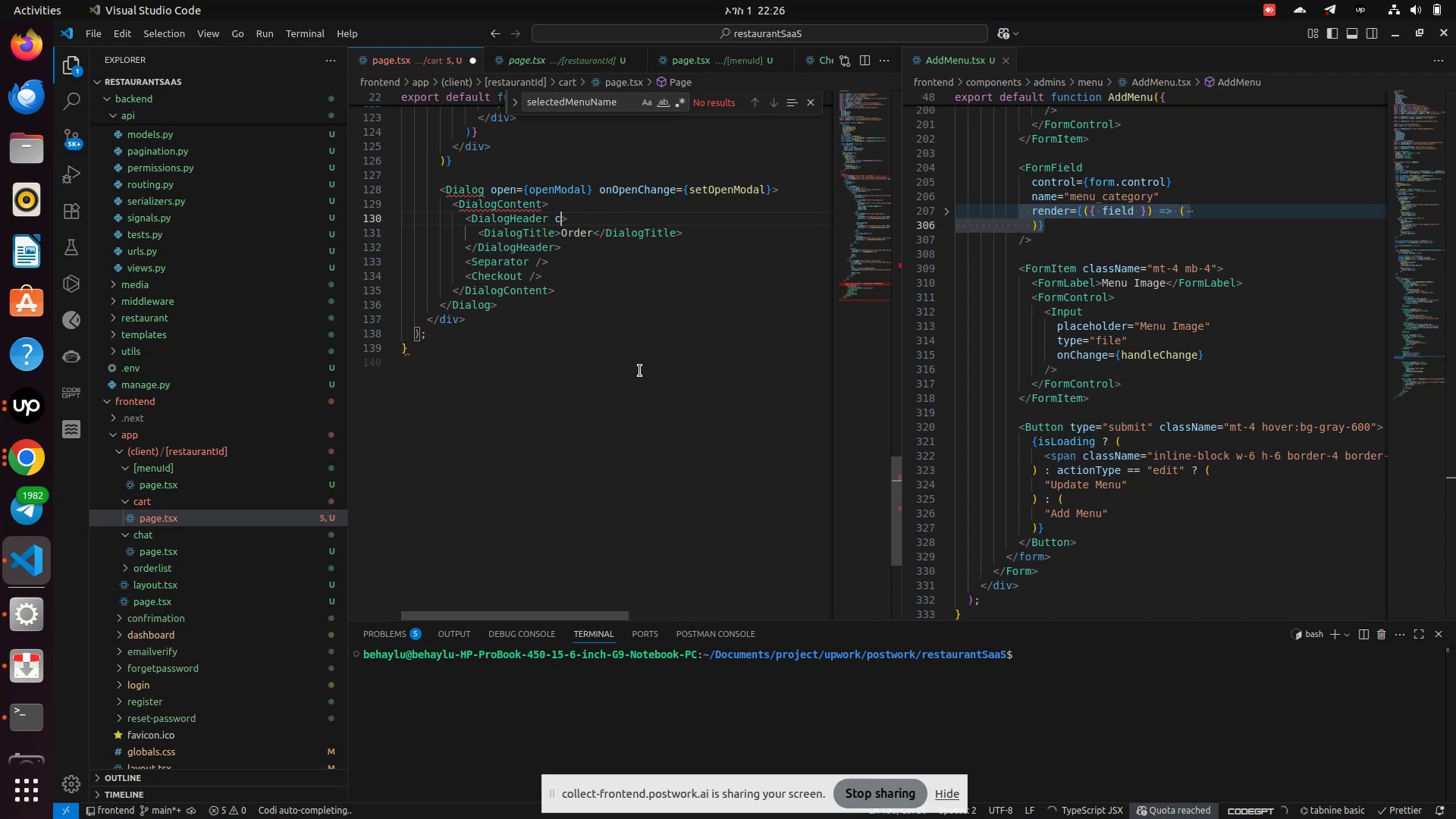 
key(Backspace)
 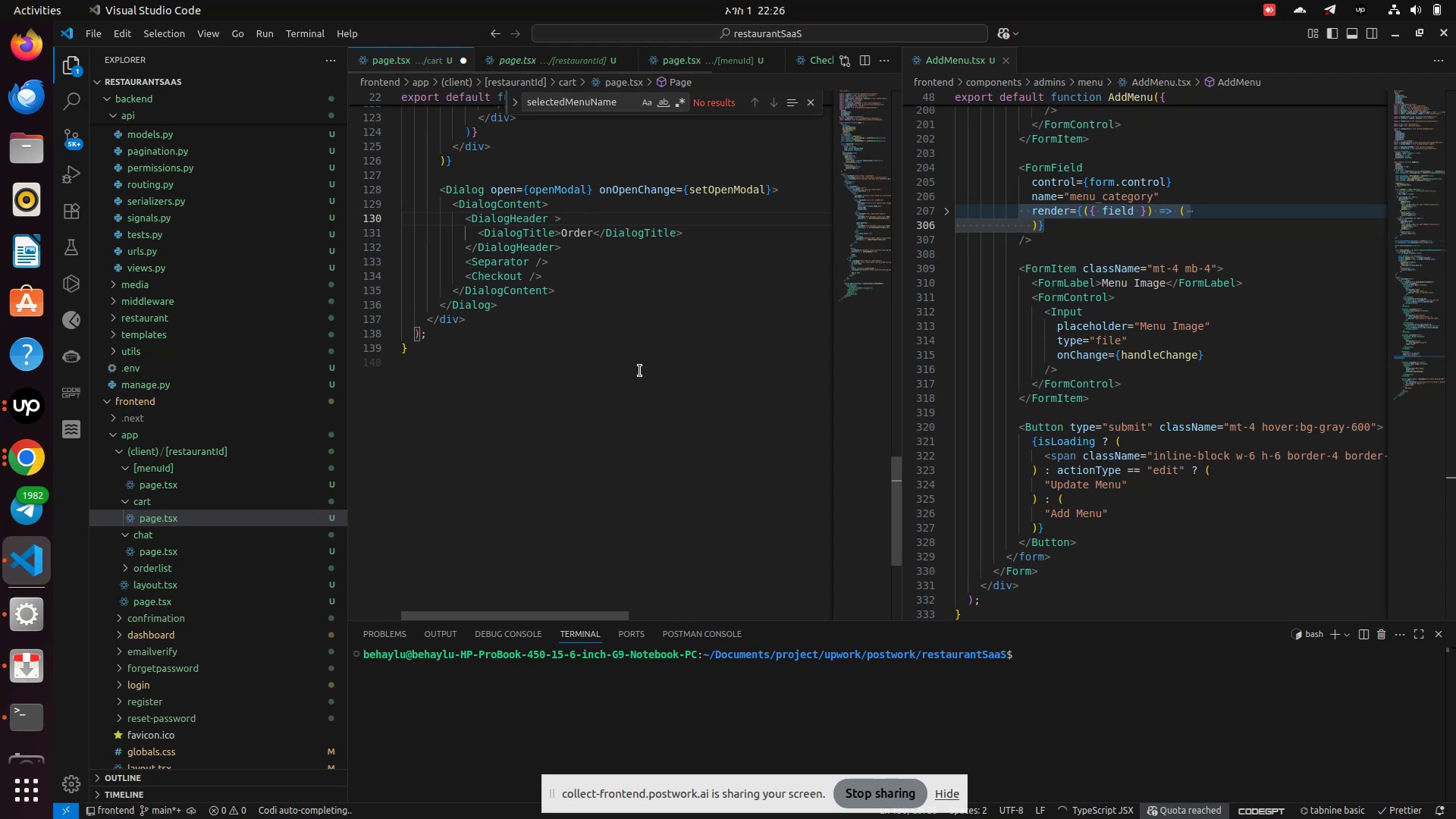 
key(Backspace)
 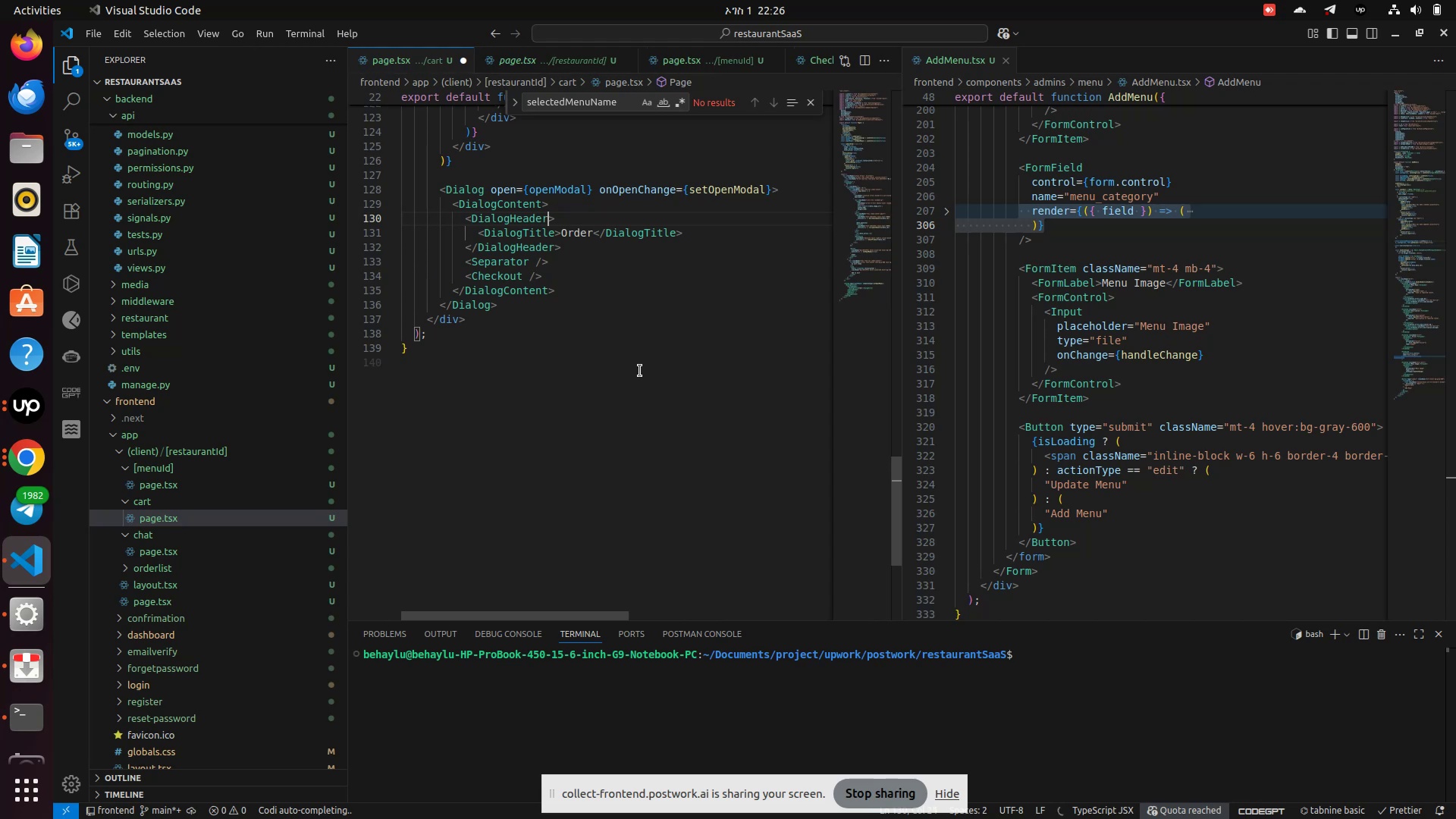 
key(Control+S)
 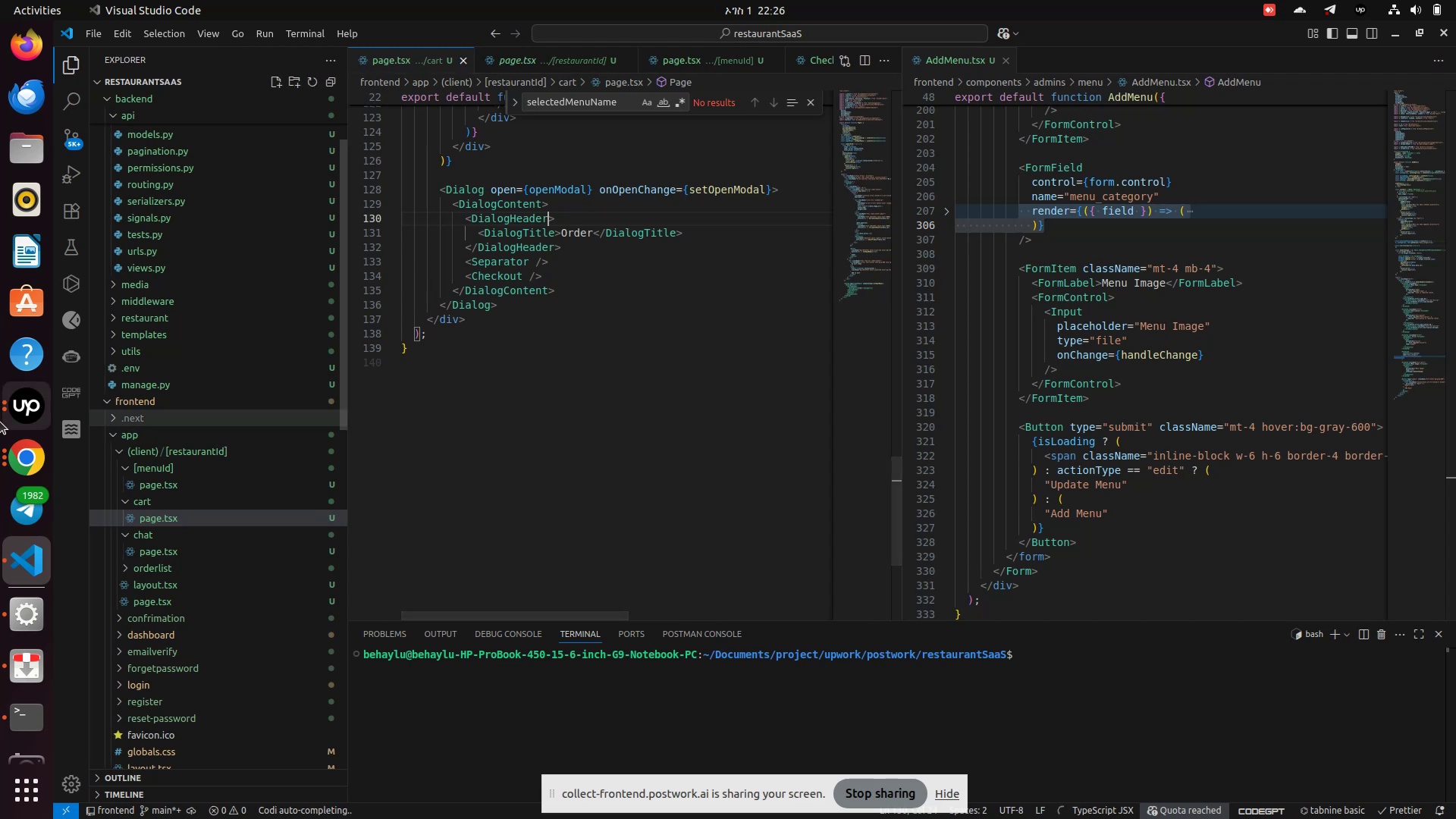 
left_click([33, 463])
 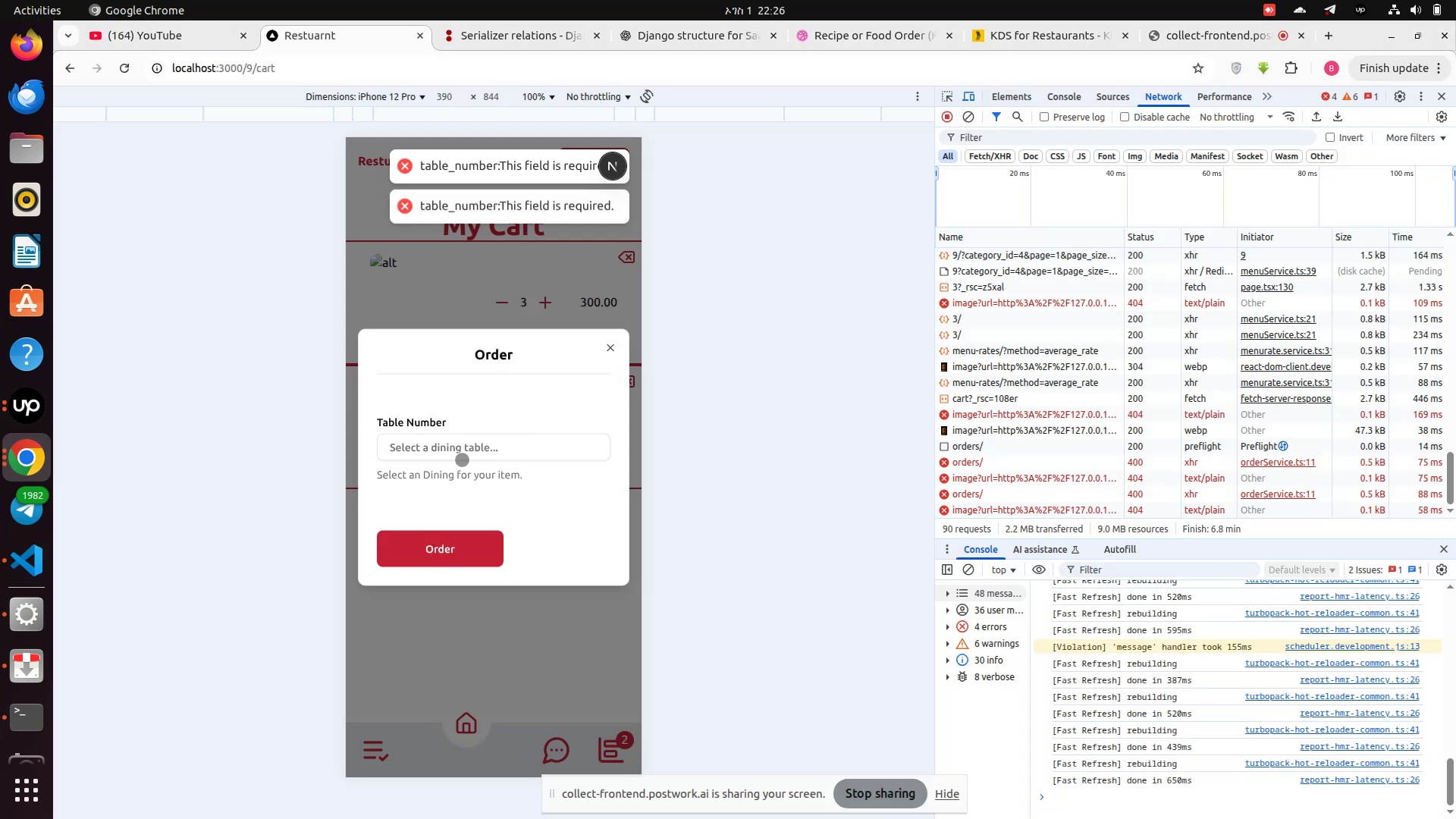 
left_click([463, 449])
 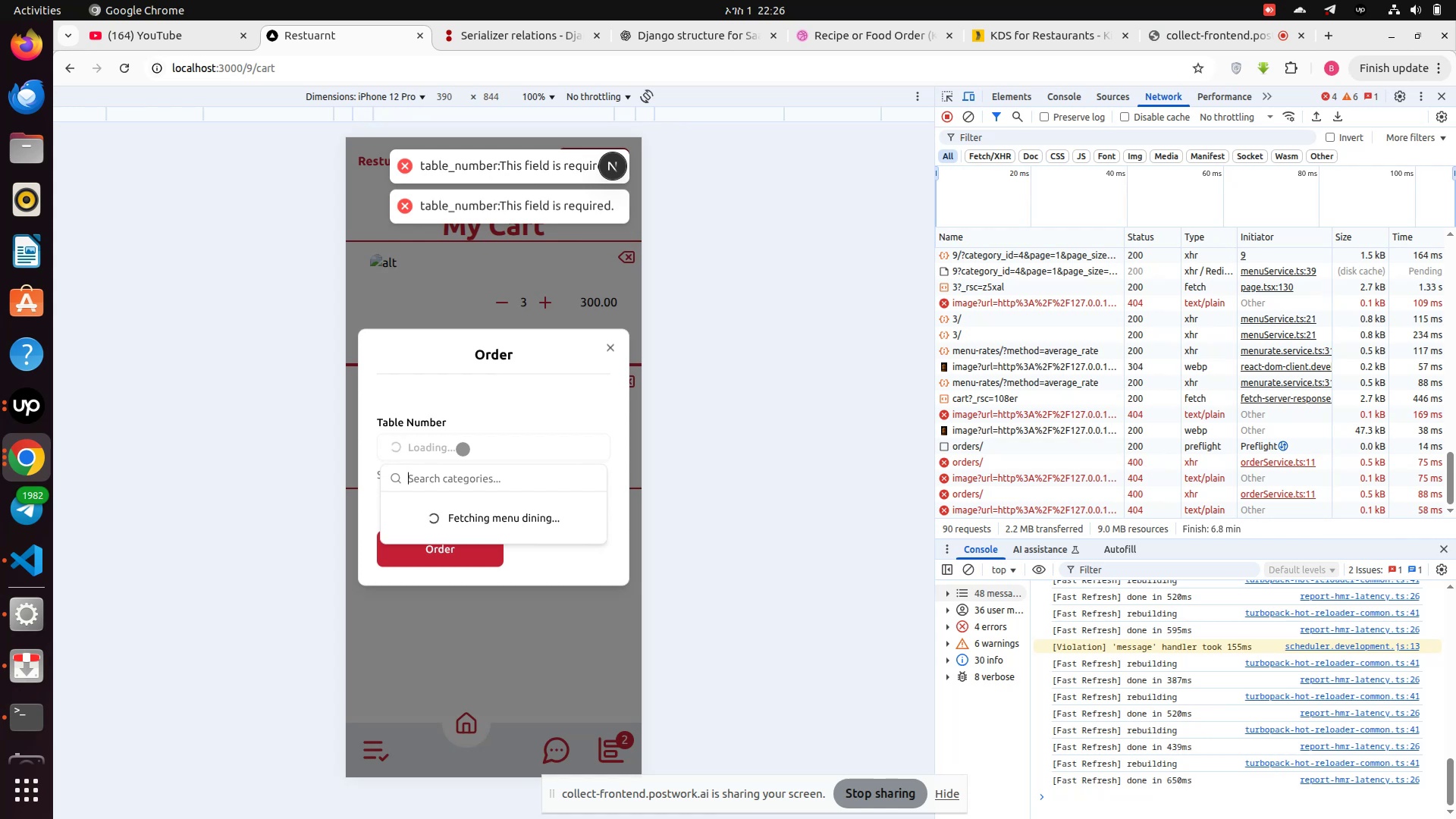 
wait(6.73)
 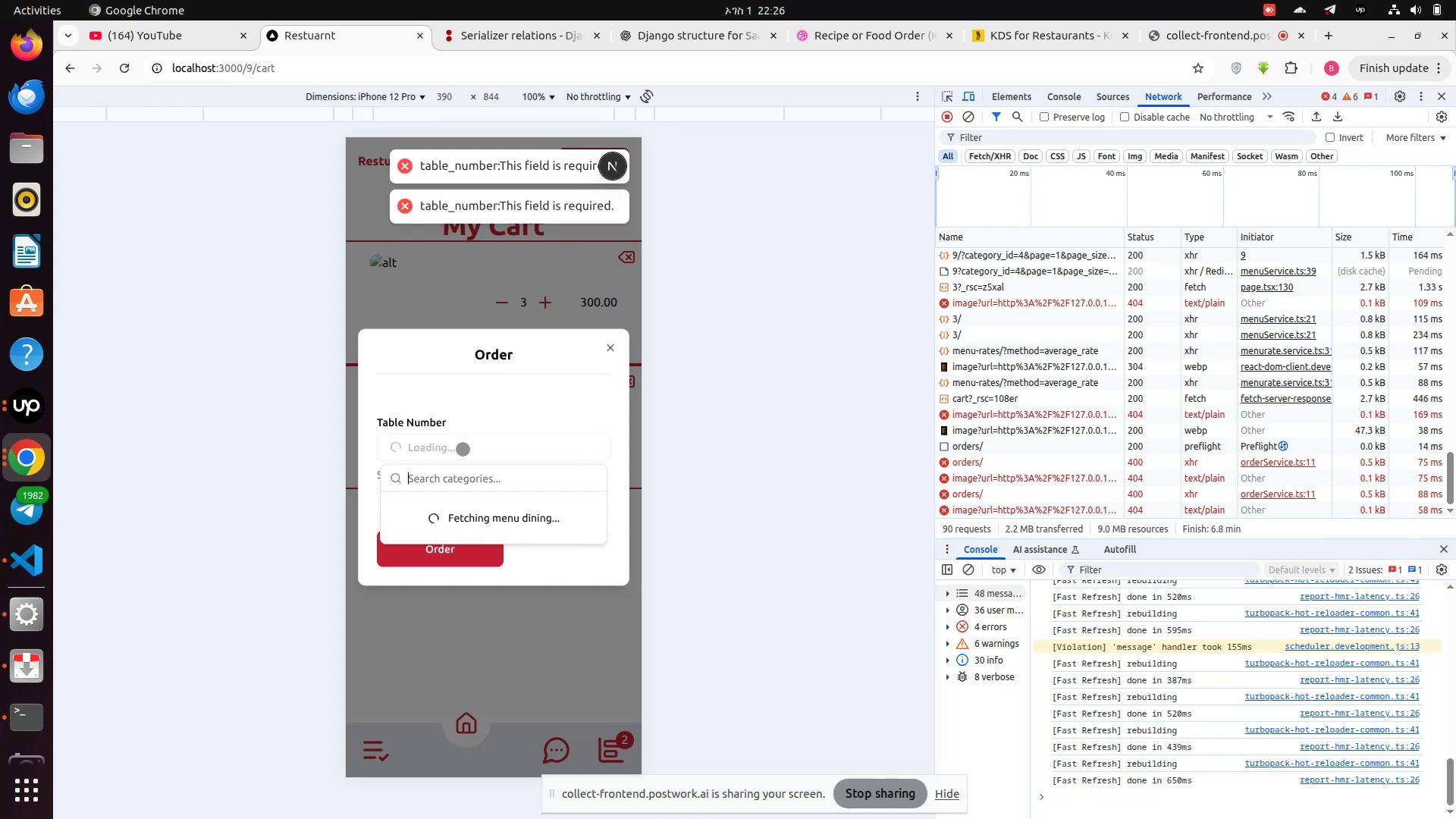 
type(Table)
 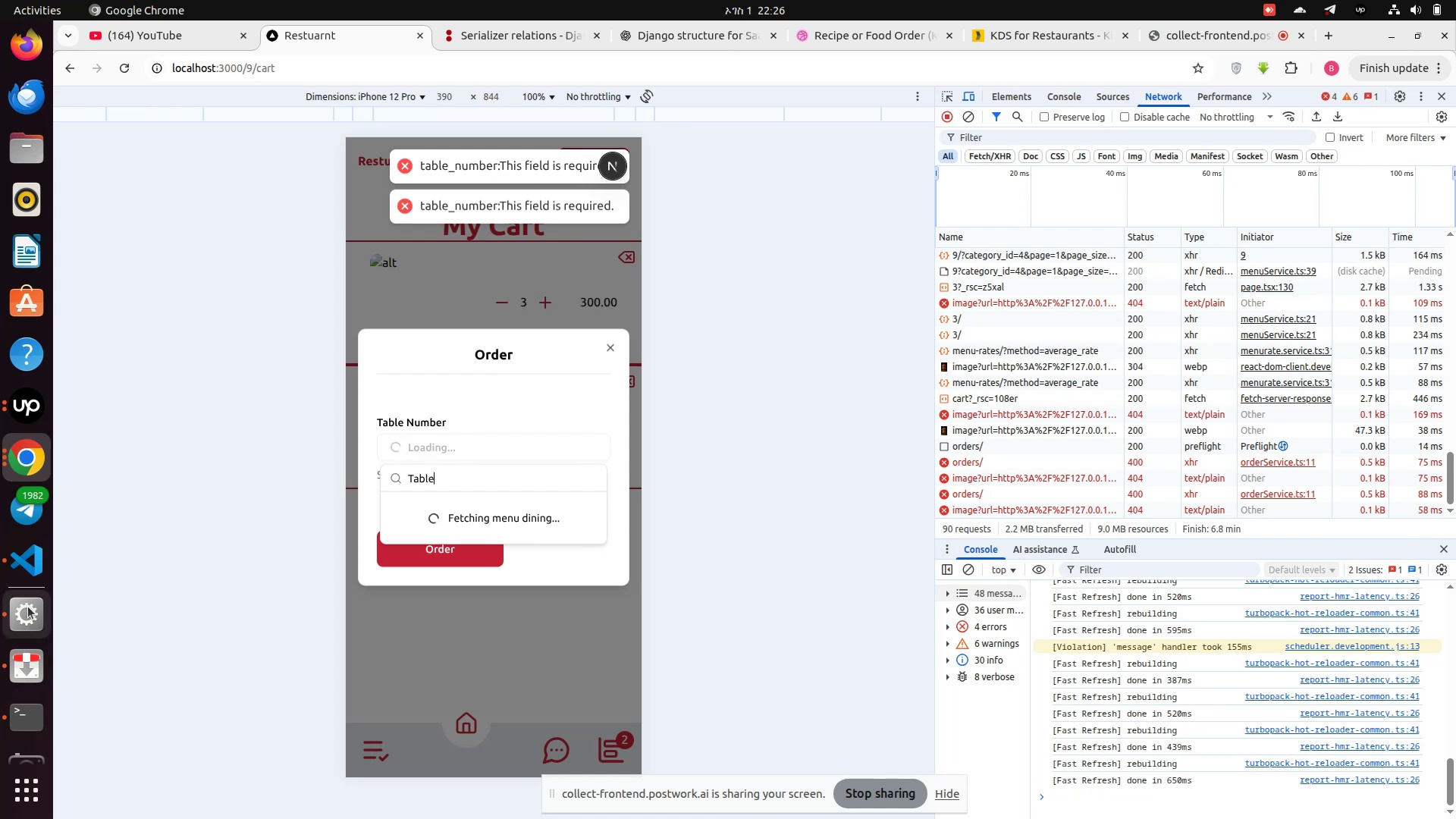 
left_click([39, 551])
 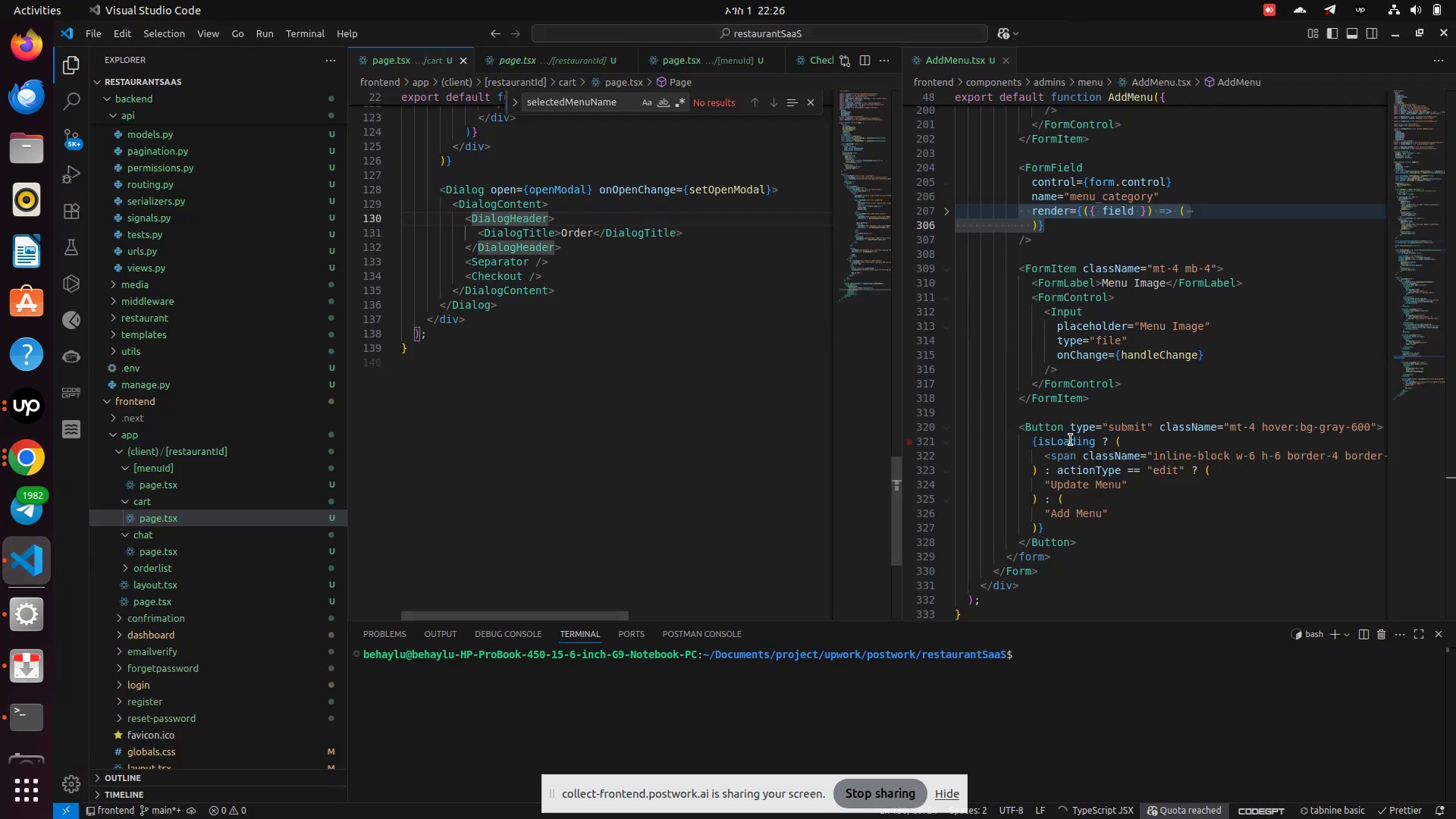 
scroll: coordinate [1097, 485], scroll_direction: up, amount: 4.0
 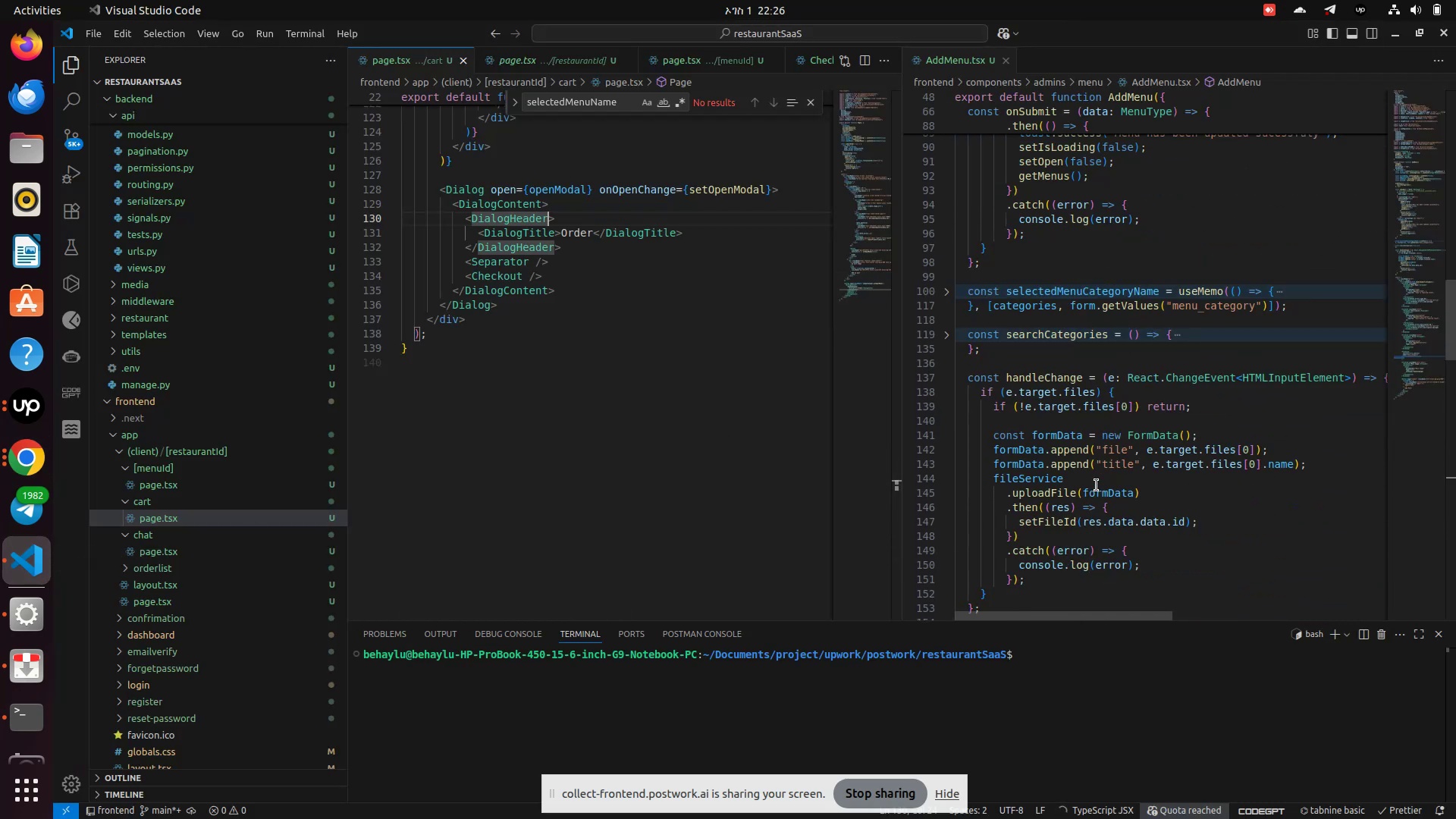 
scroll: coordinate [1097, 485], scroll_direction: down, amount: 2.0
 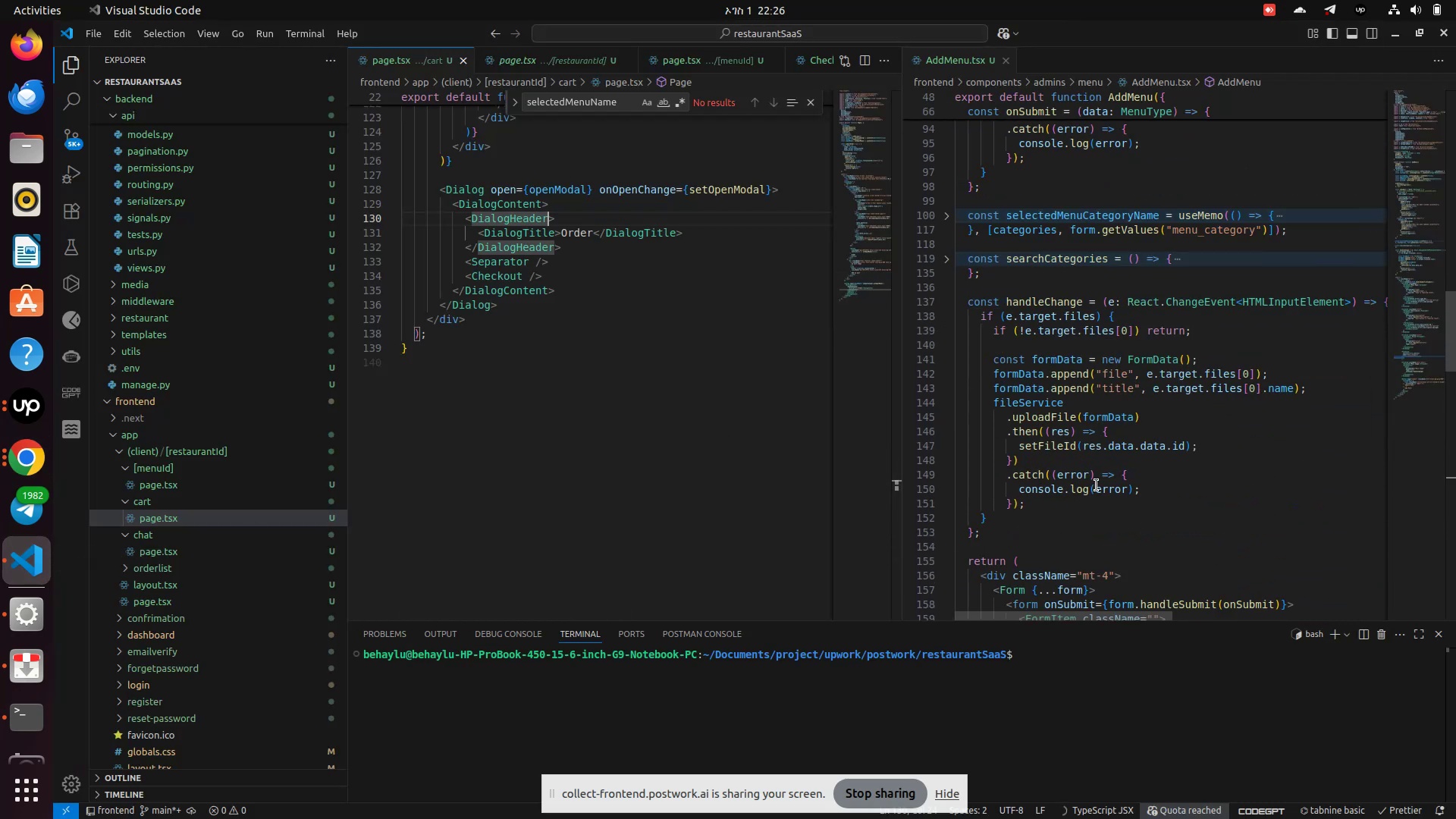 
scroll: coordinate [952, 428], scroll_direction: up, amount: 6.0
 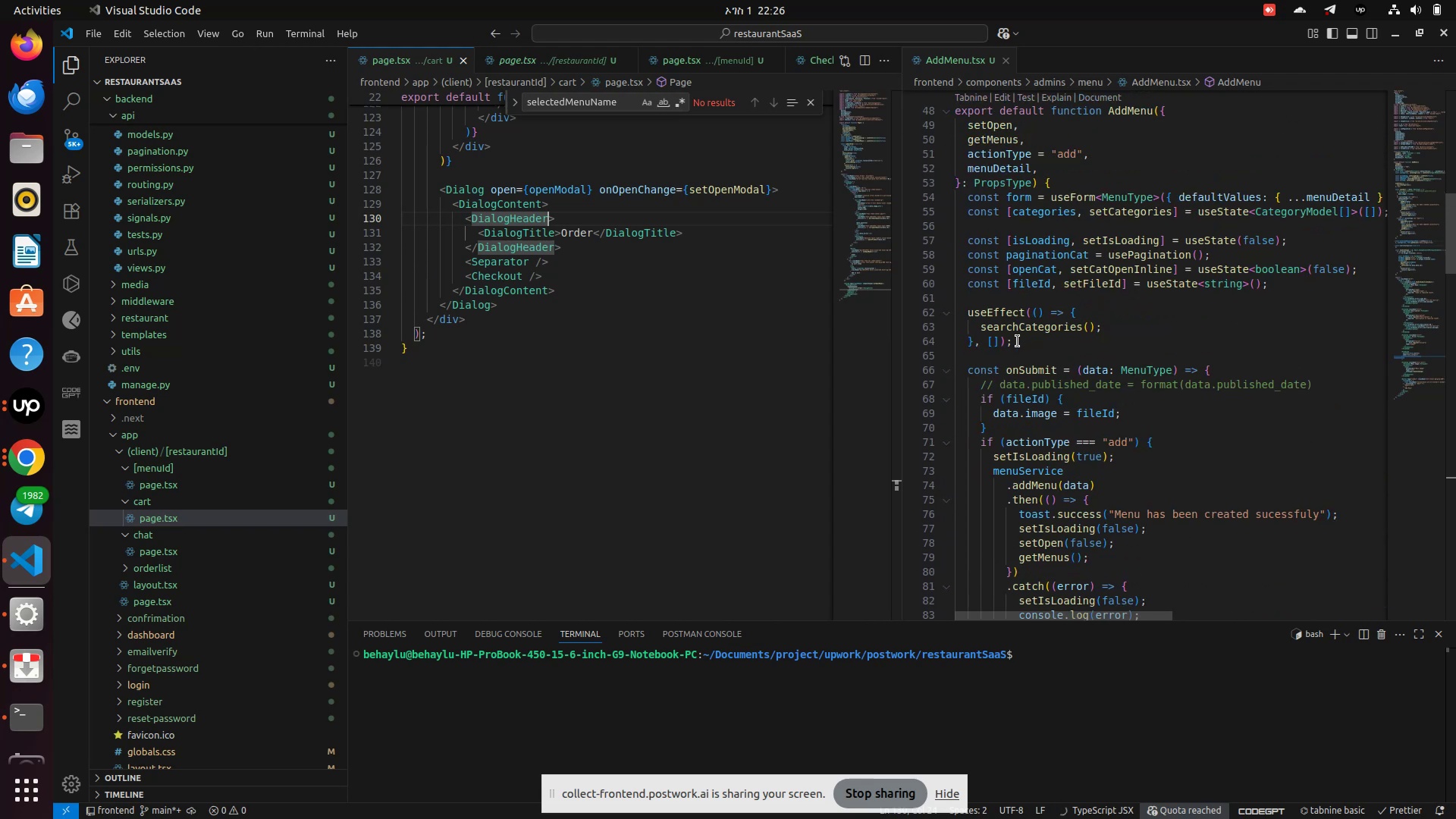 
left_click_drag(start_coordinate=[1028, 344], to_coordinate=[971, 312])
 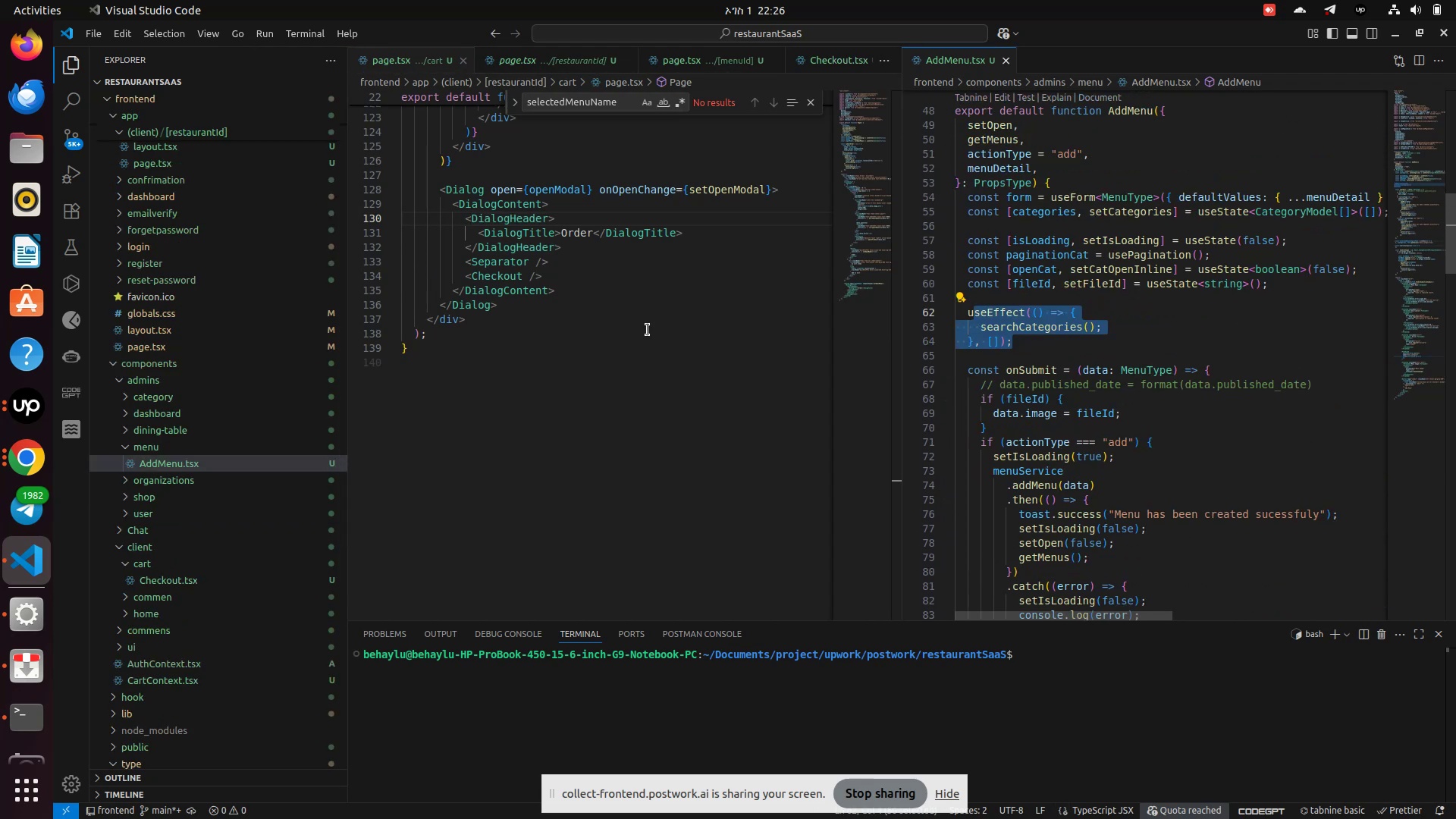 
left_click([626, 350])
 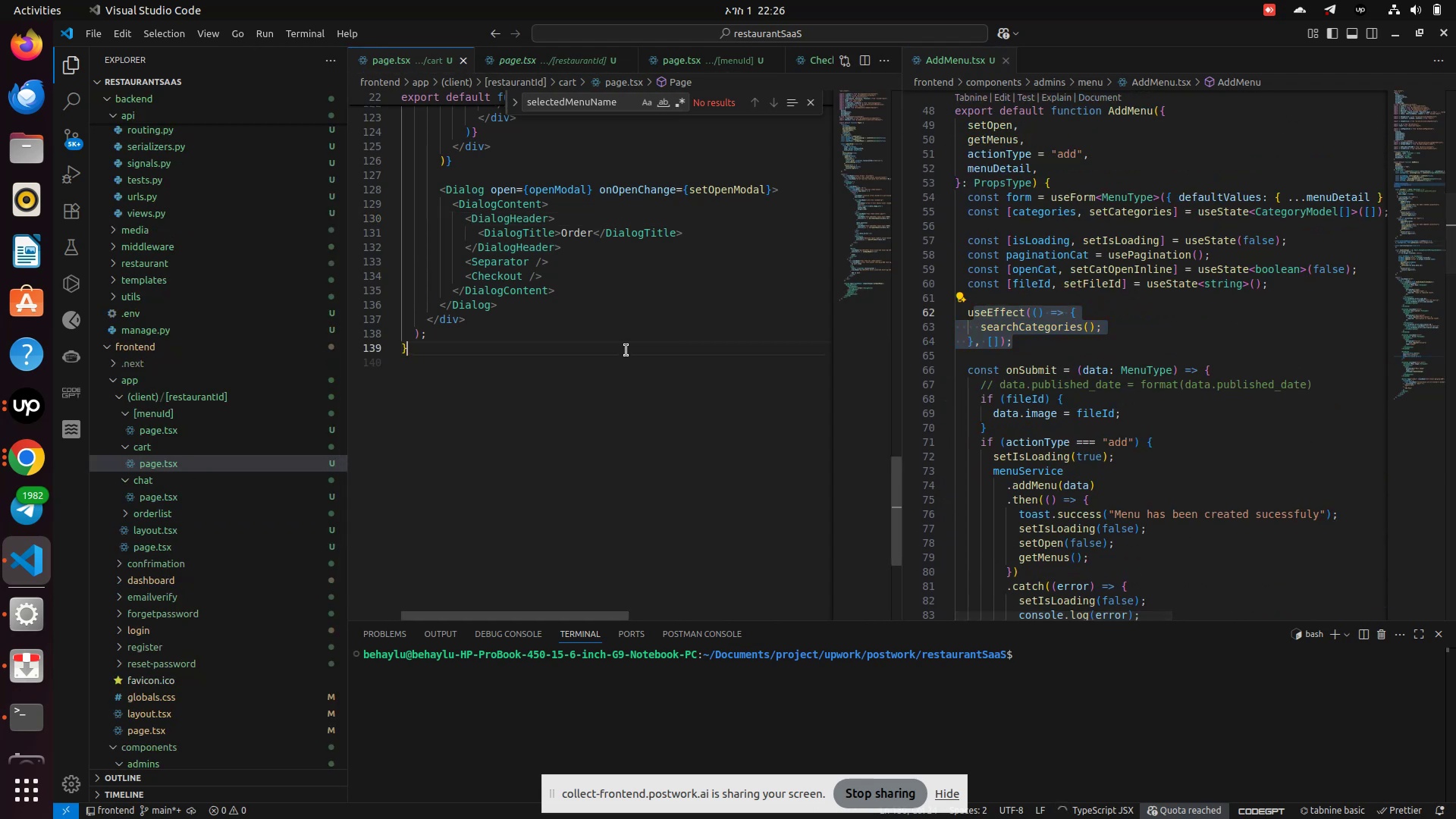 
scroll: coordinate [626, 350], scroll_direction: up, amount: 25.0
 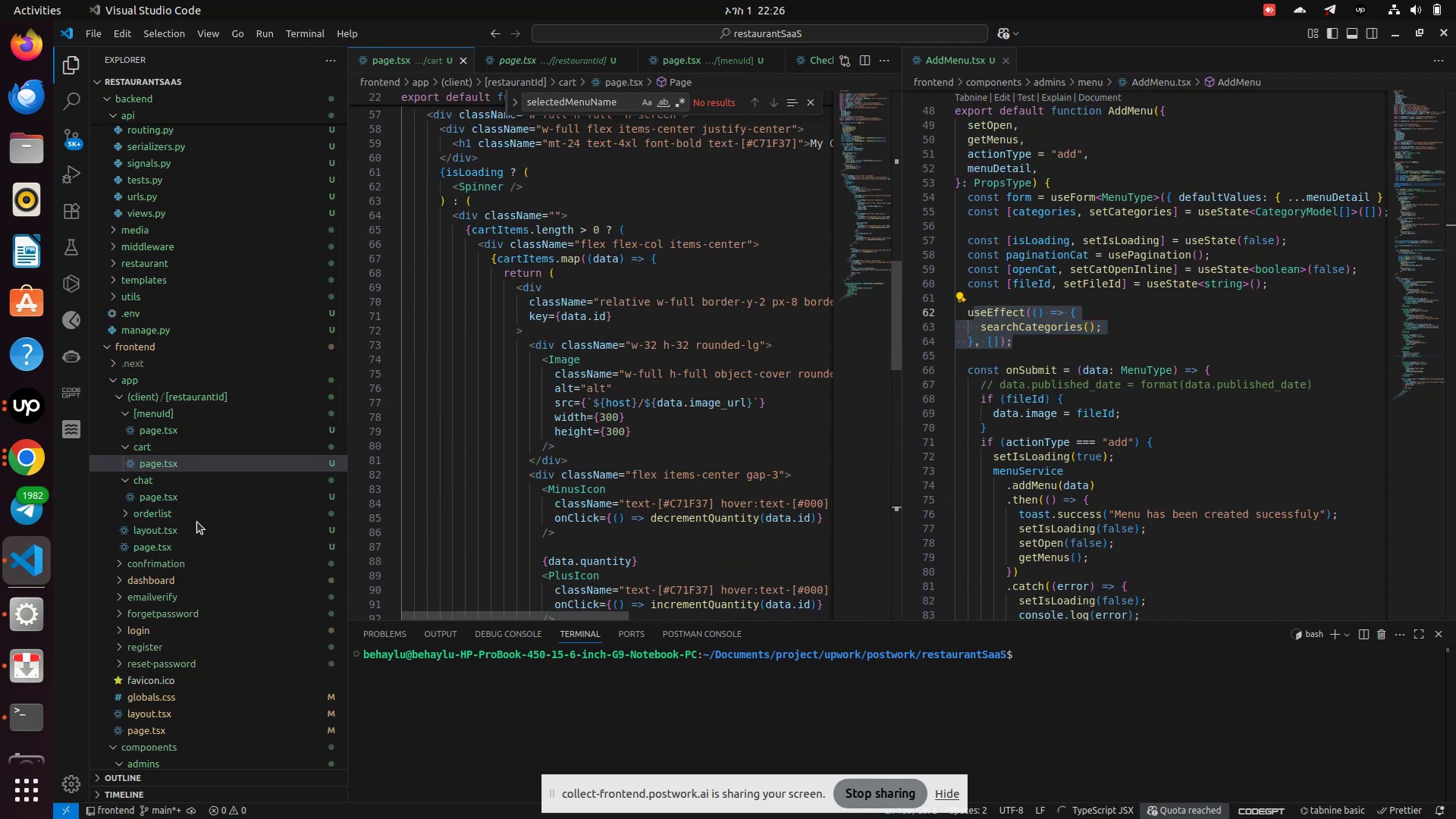 
scroll: coordinate [171, 626], scroll_direction: down, amount: 7.0
 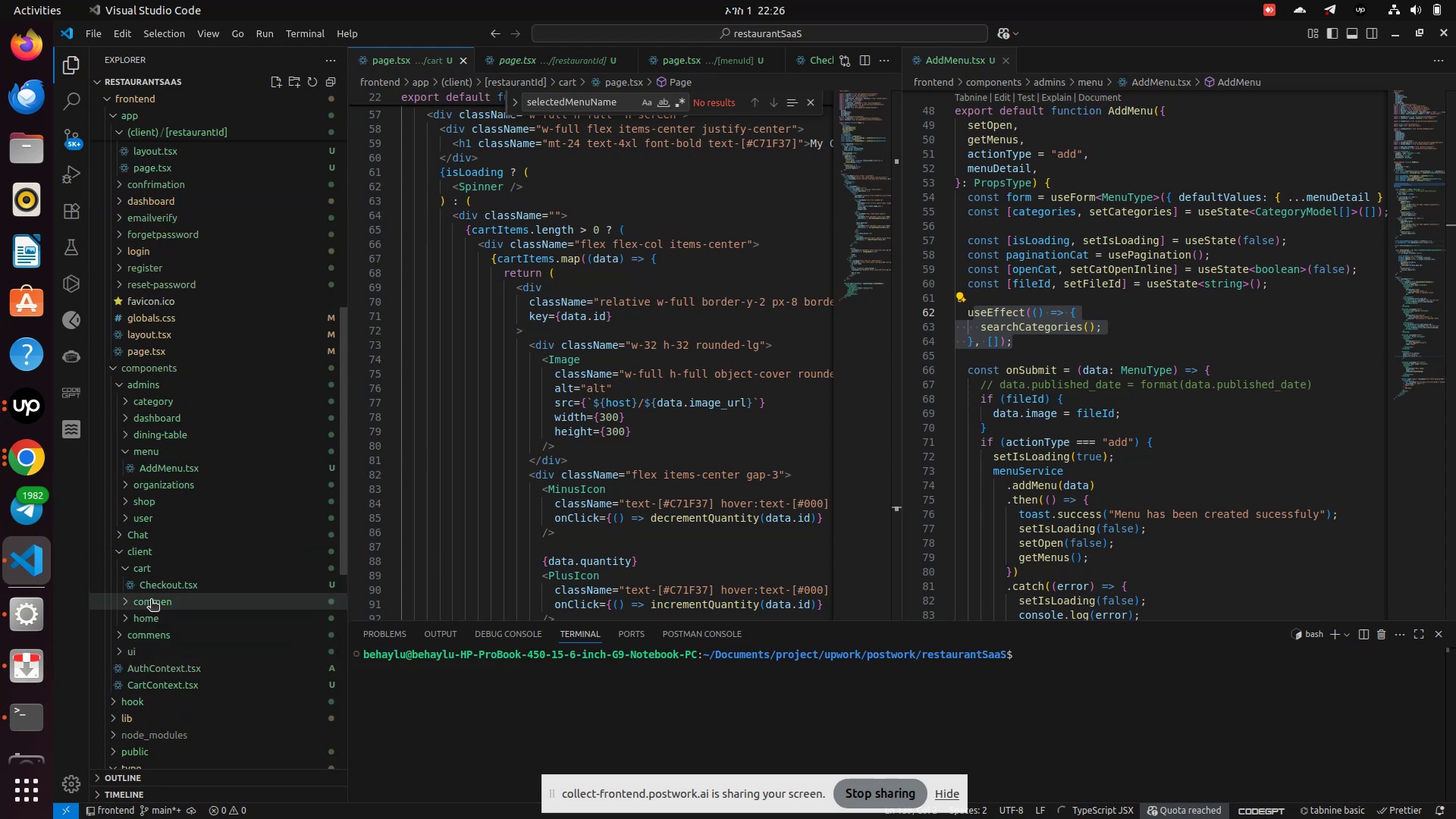 
left_click([171, 583])
 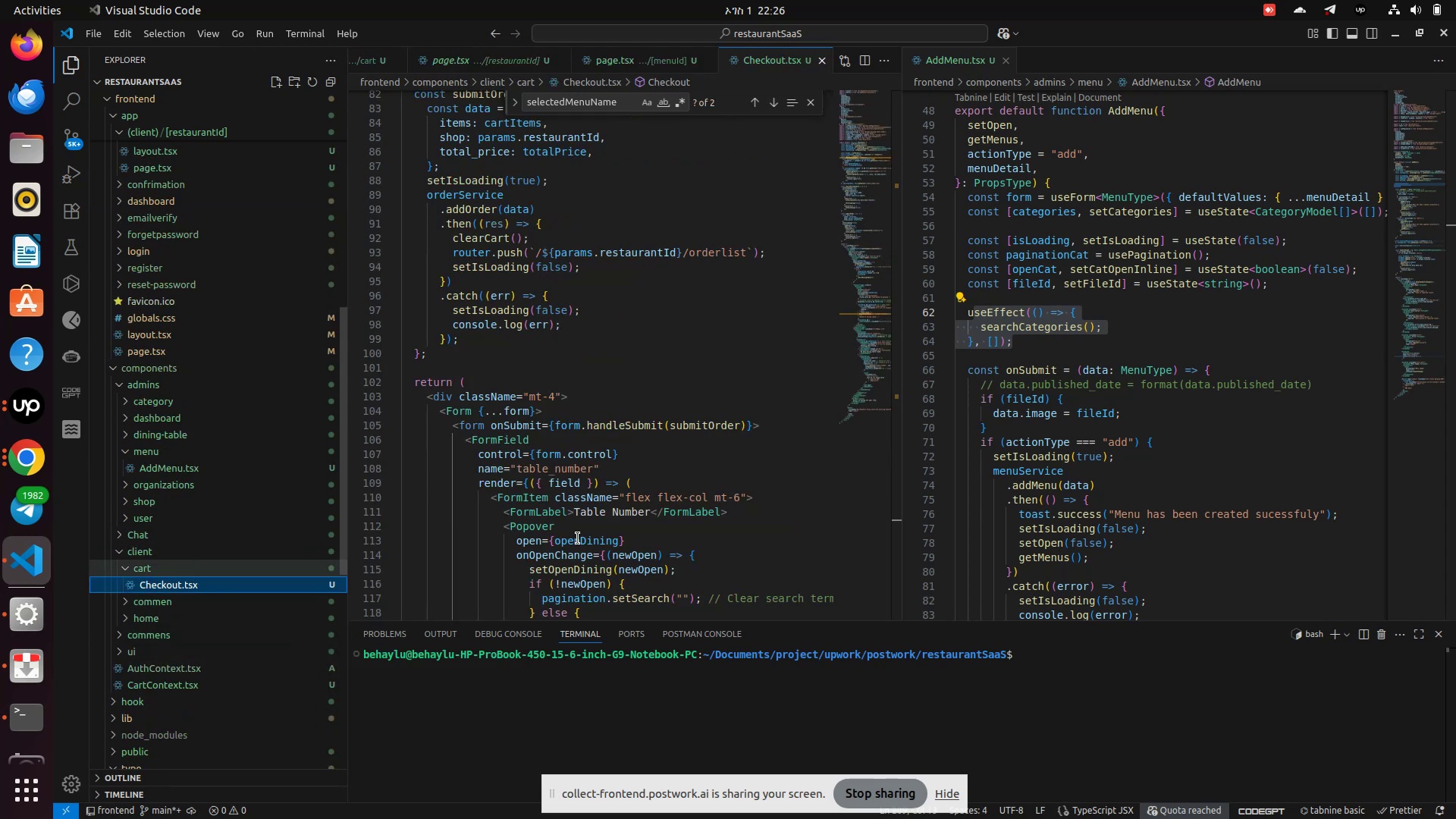 
scroll: coordinate [578, 538], scroll_direction: up, amount: 6.0
 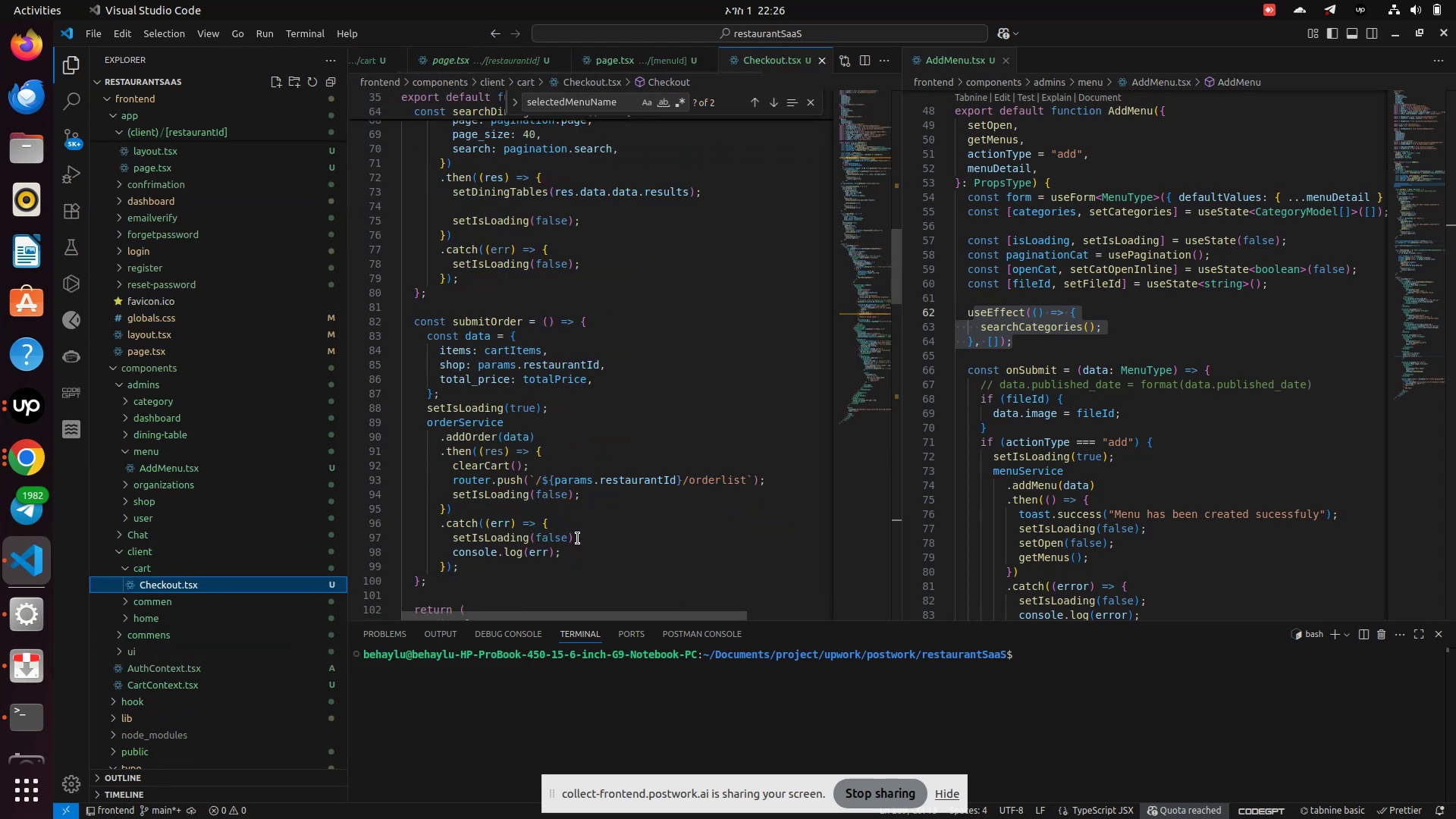 
scroll: coordinate [570, 547], scroll_direction: down, amount: 3.0
 